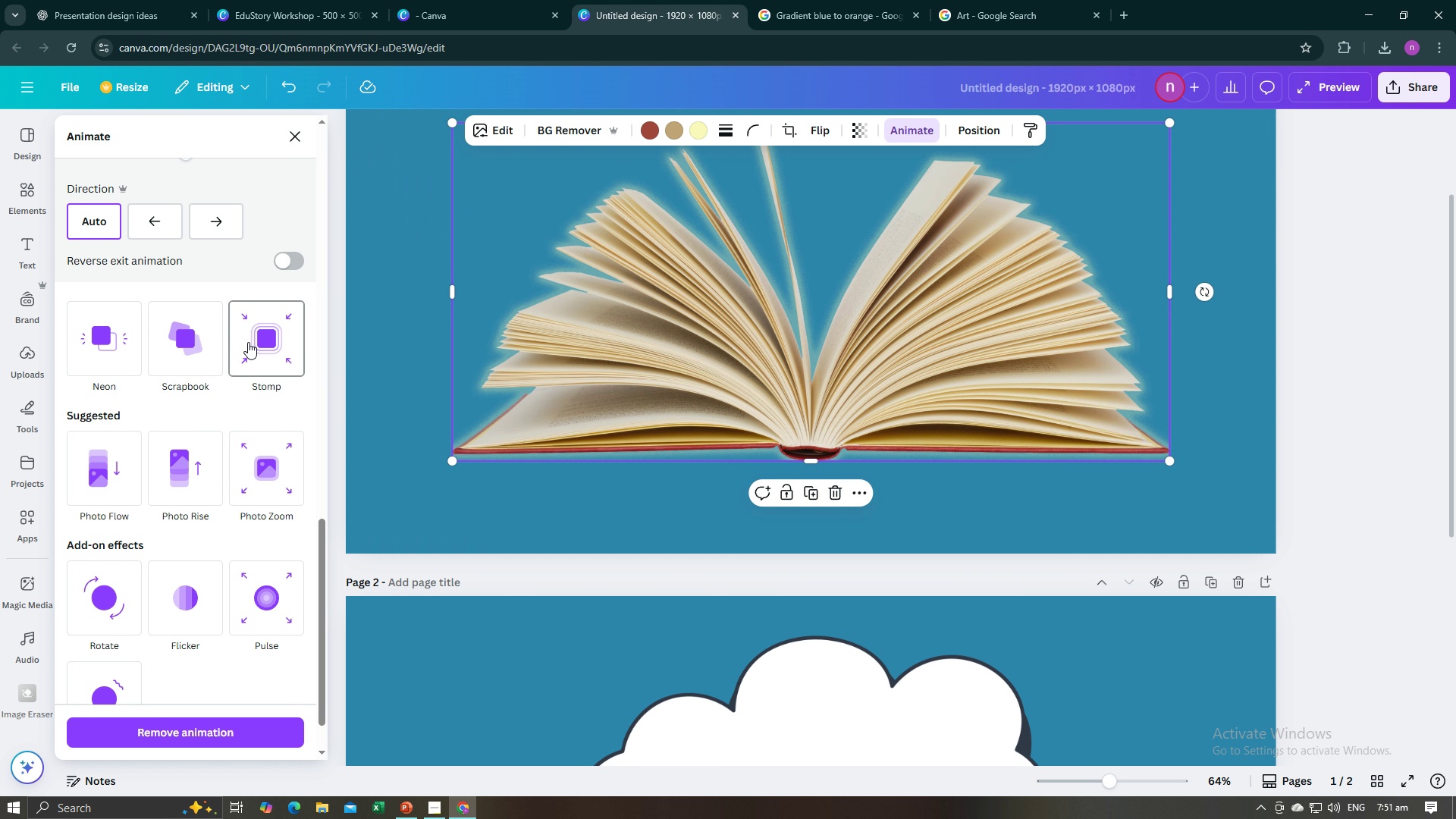 
wait(9.51)
 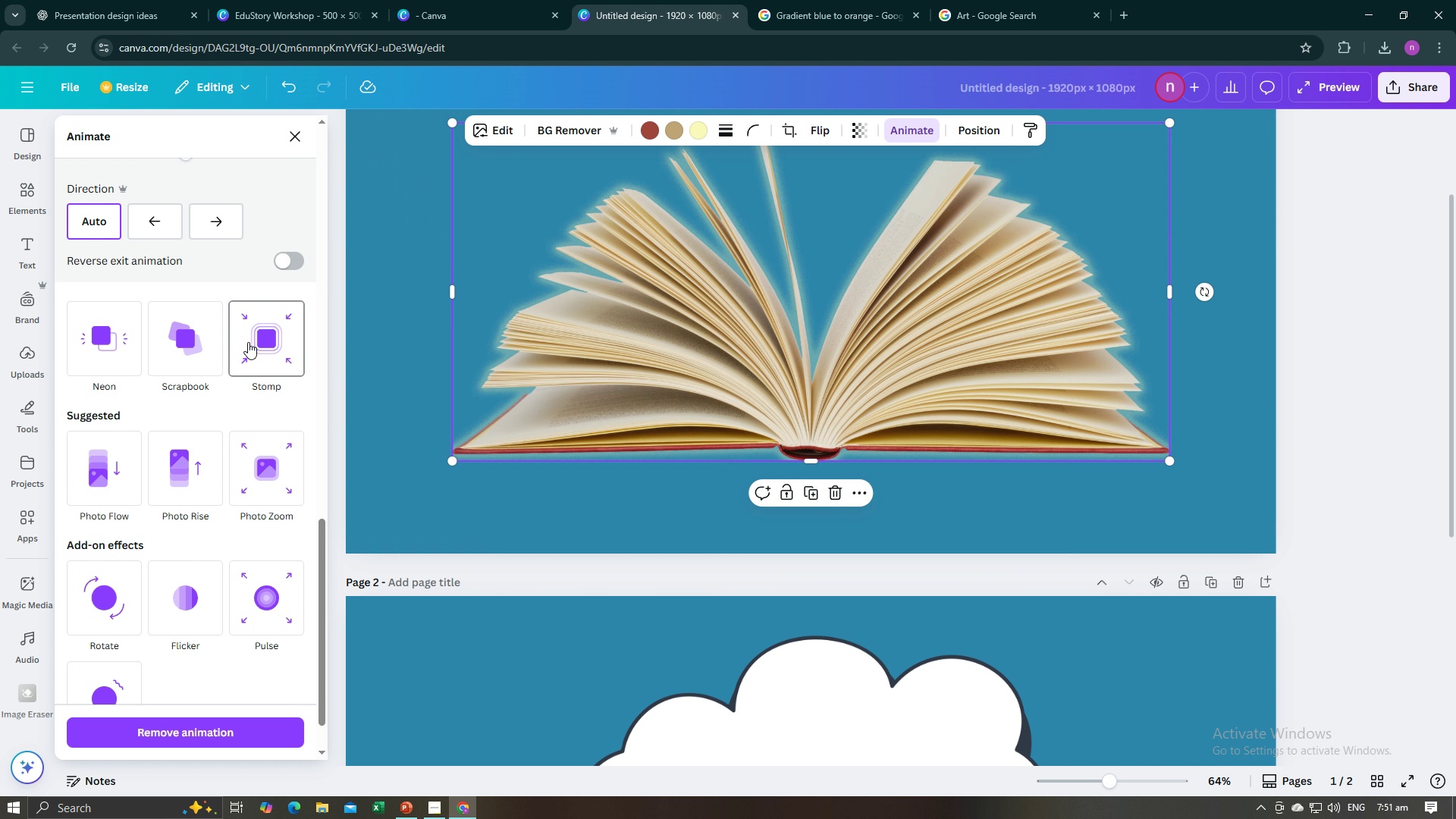 
scroll: coordinate [231, 604], scroll_direction: down, amount: 3.0
 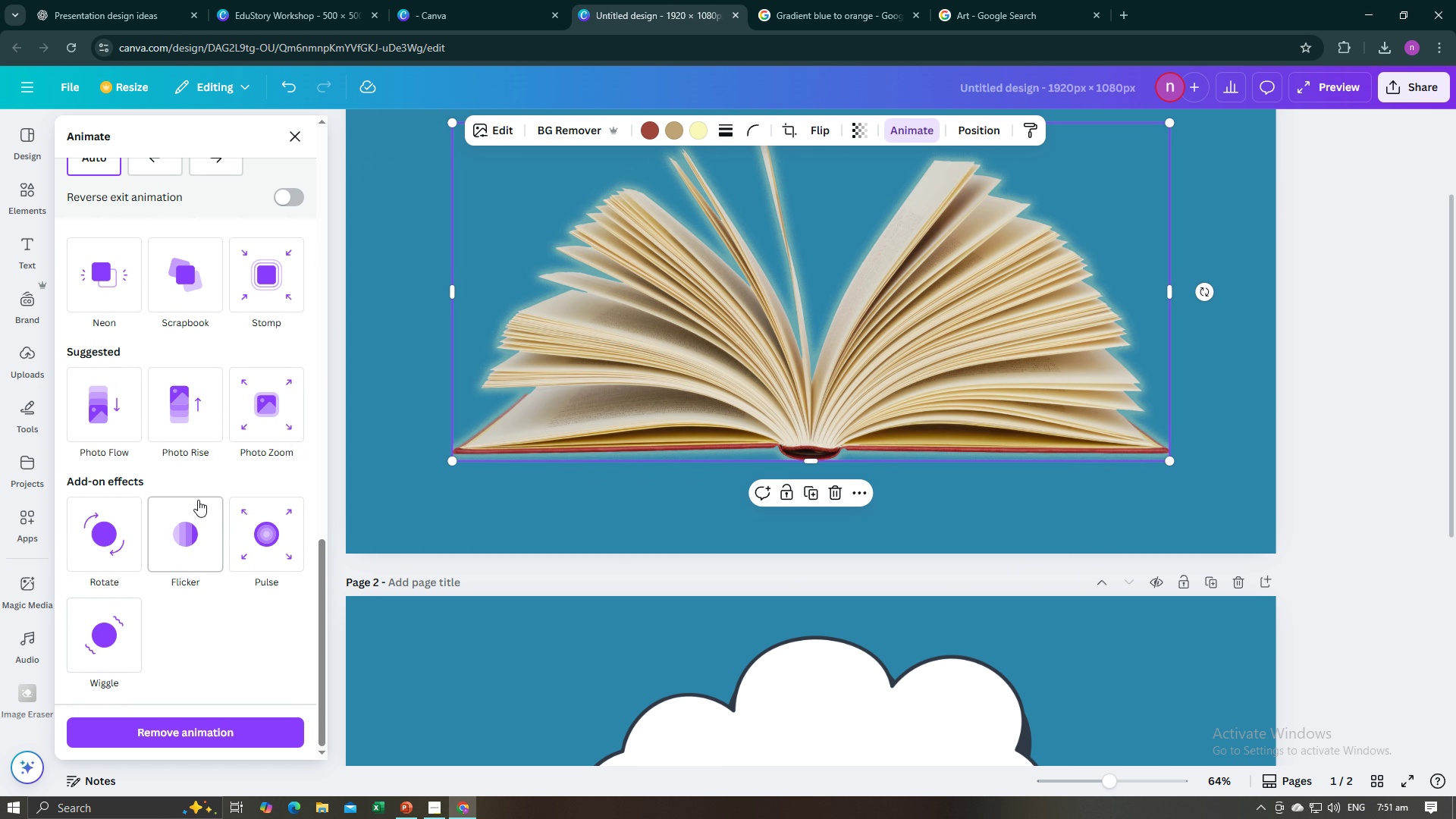 
scroll: coordinate [198, 500], scroll_direction: up, amount: 6.0
 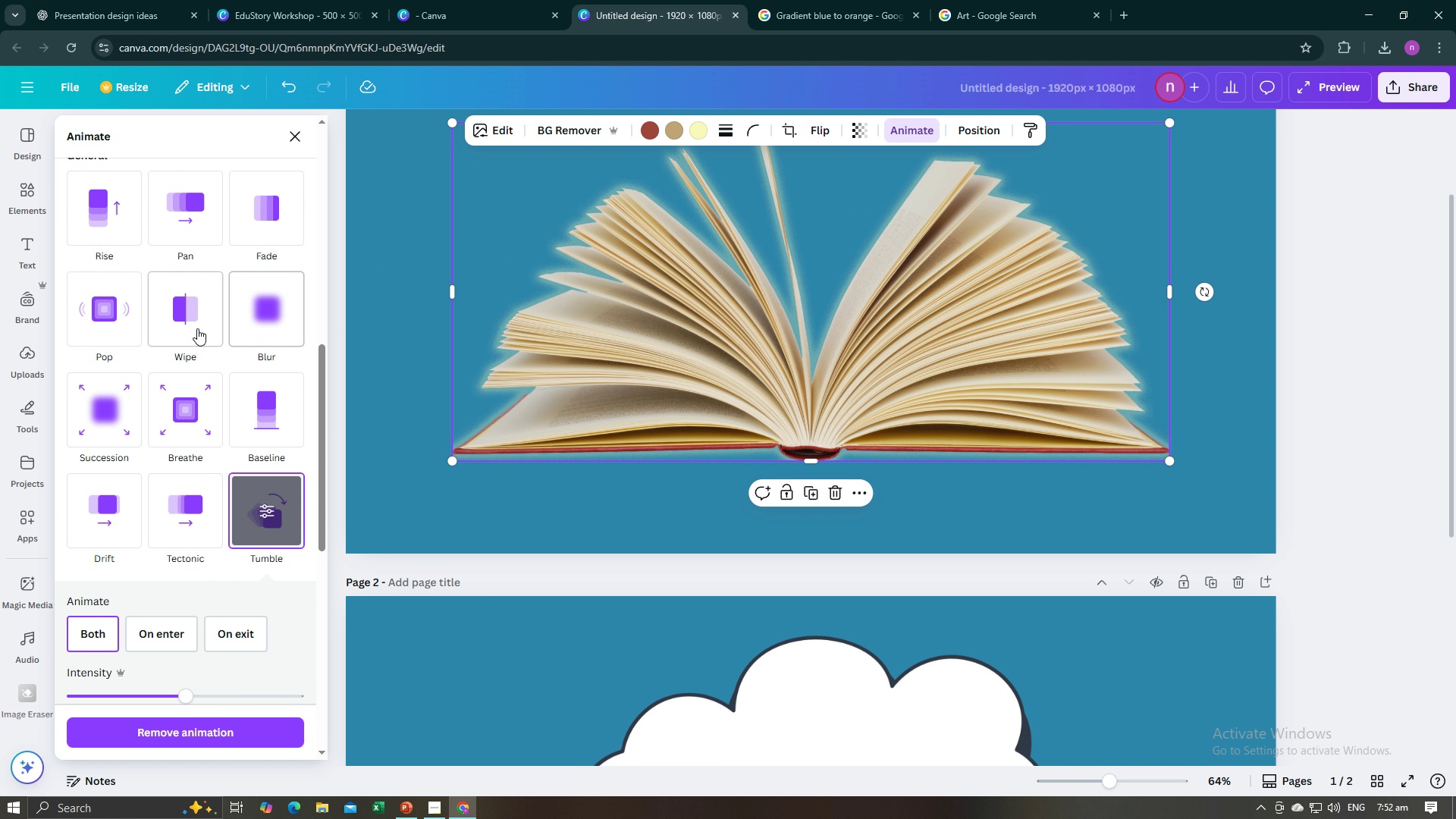 
wait(8.35)
 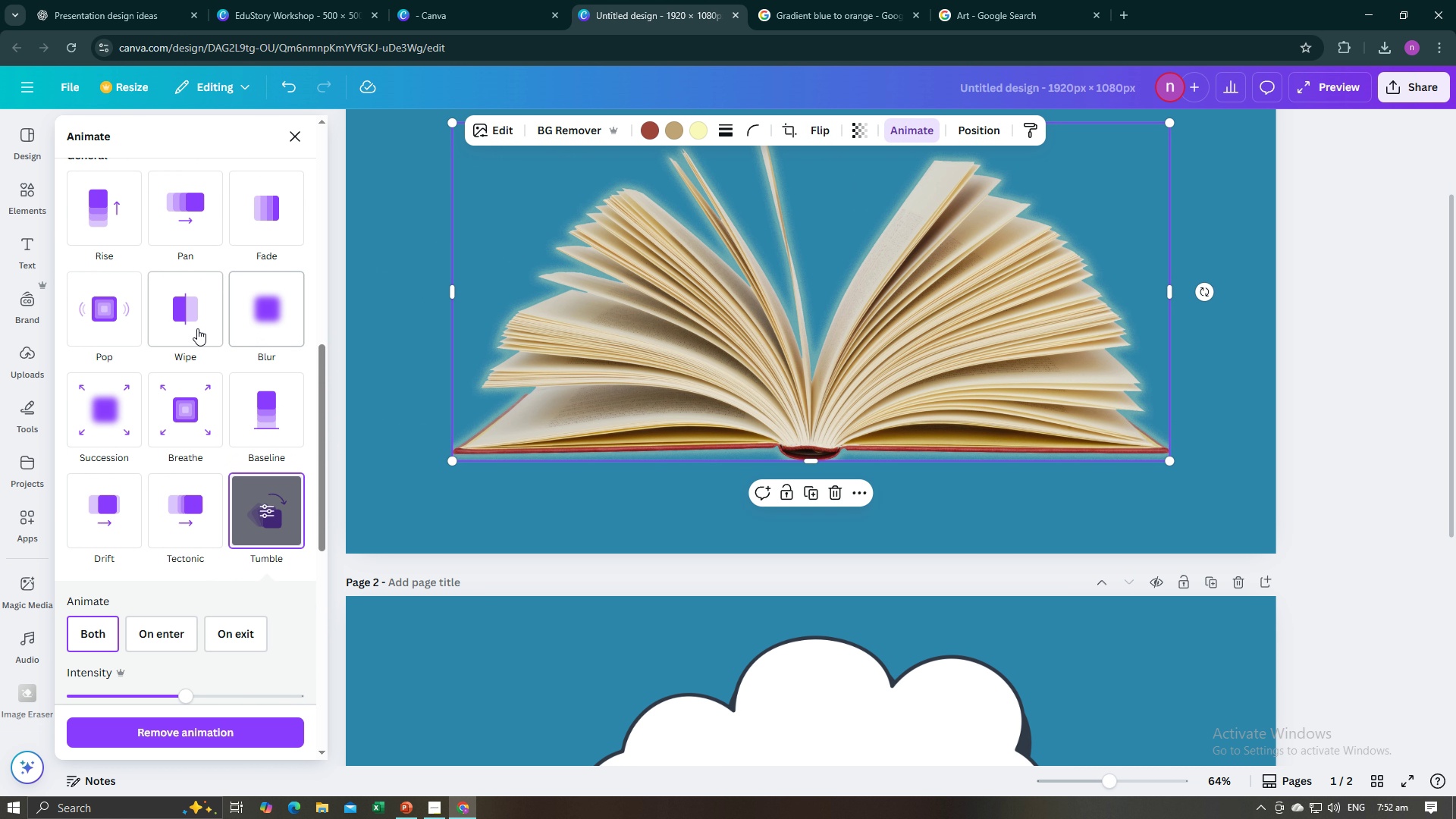 
scroll: coordinate [140, 423], scroll_direction: up, amount: 14.0
 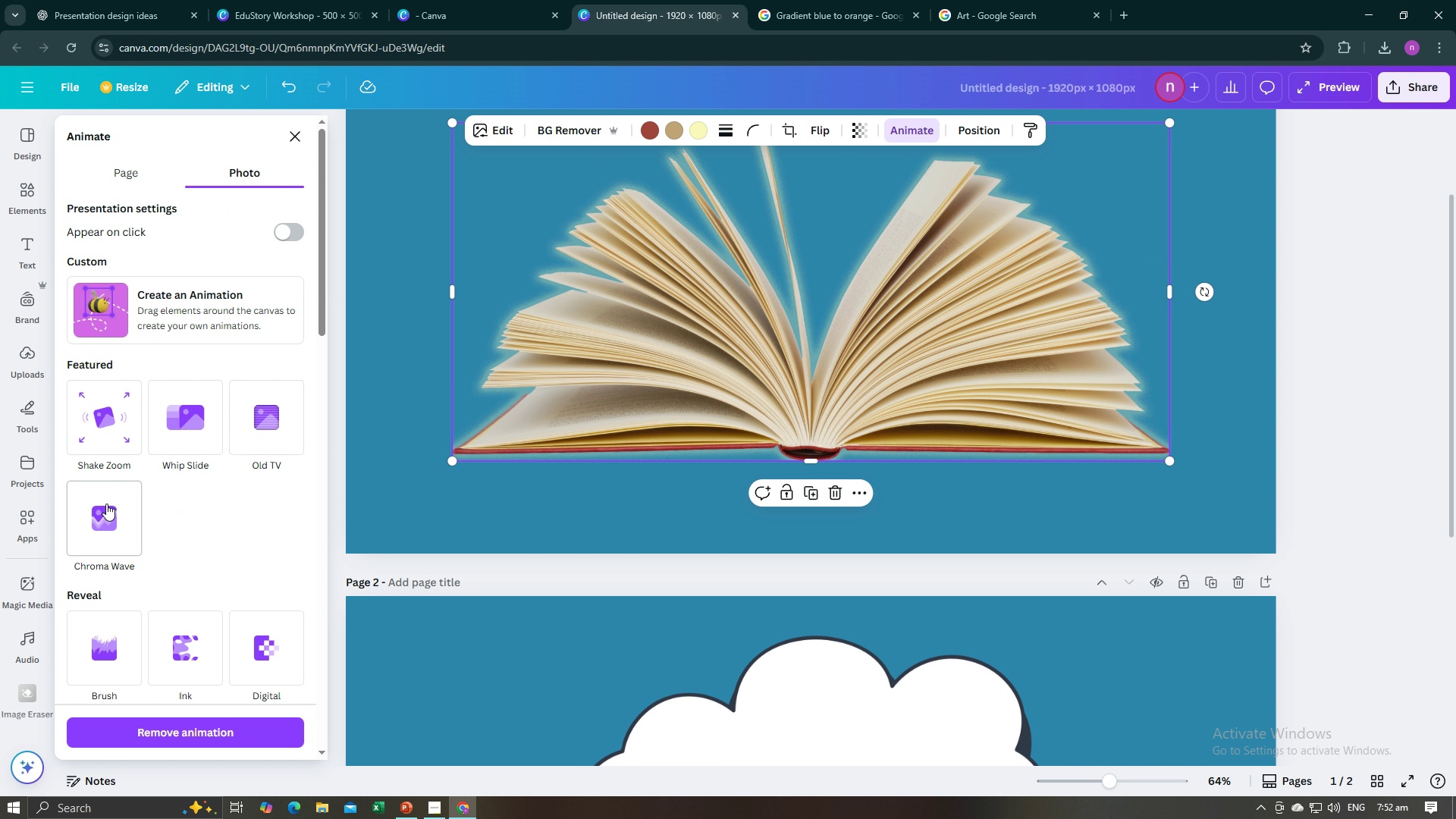 
scroll: coordinate [144, 503], scroll_direction: down, amount: 4.0
 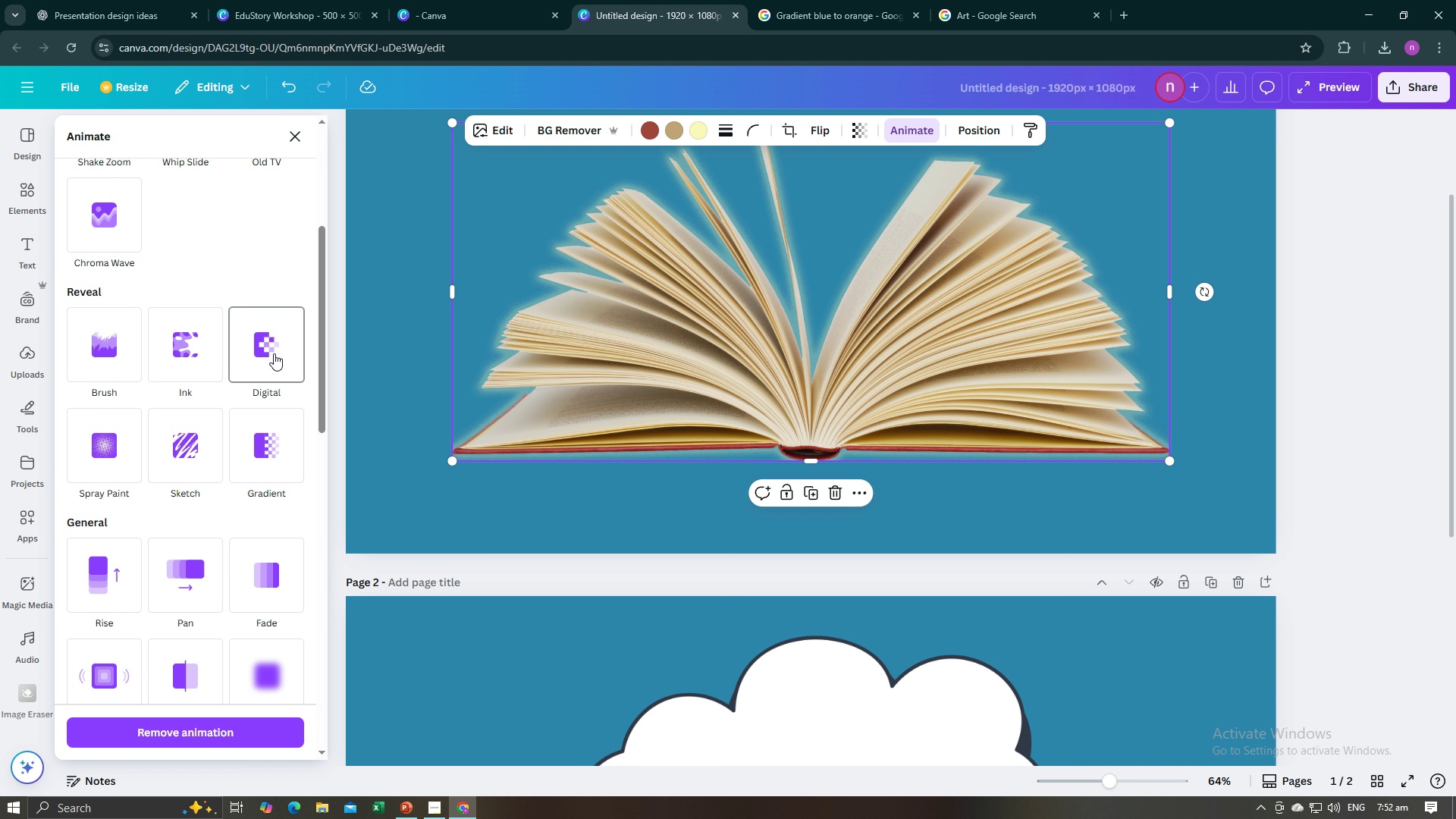 
wait(6.6)
 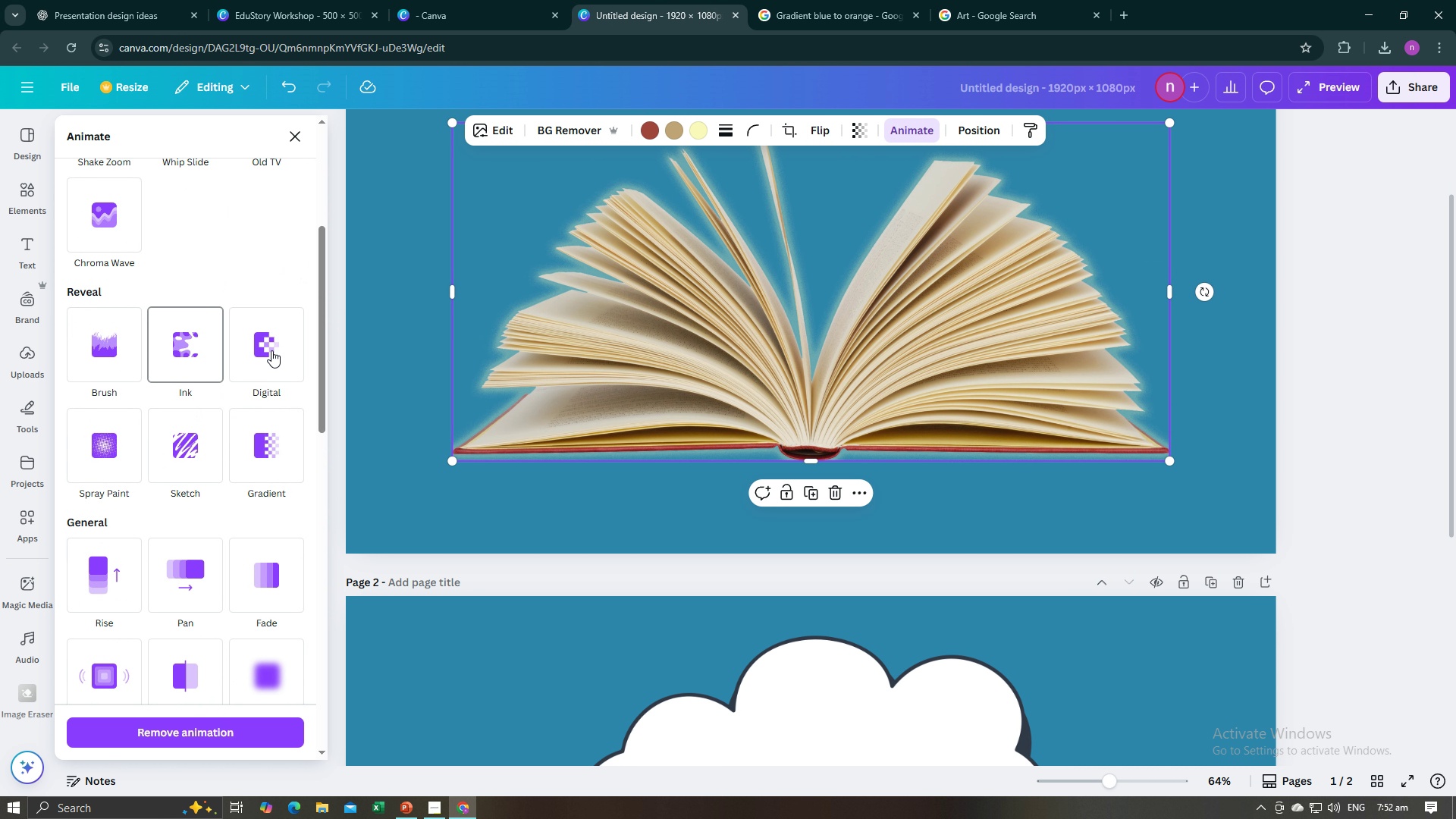 
mouse_move([197, 467])
 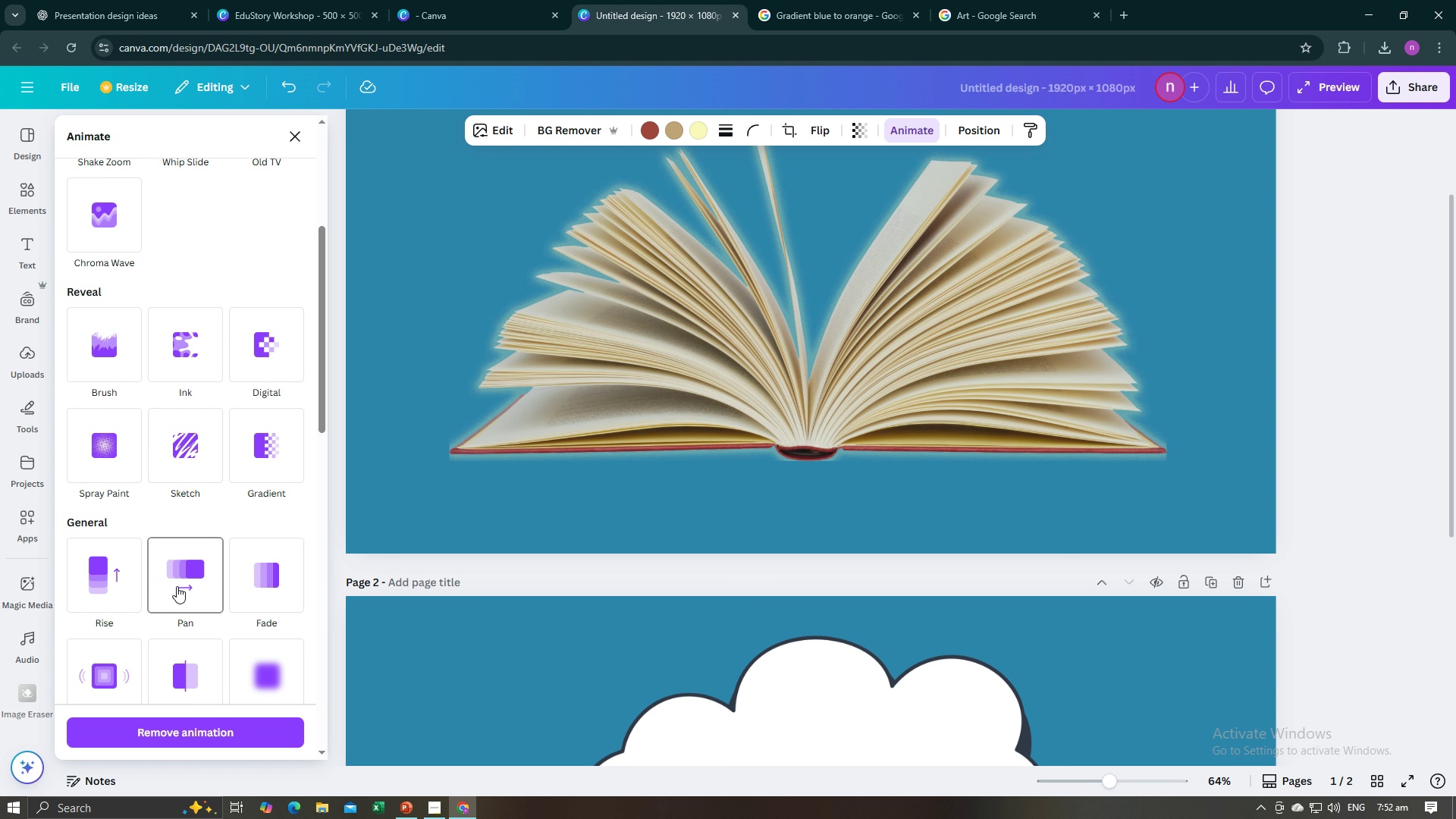 
scroll: coordinate [177, 586], scroll_direction: down, amount: 2.0
 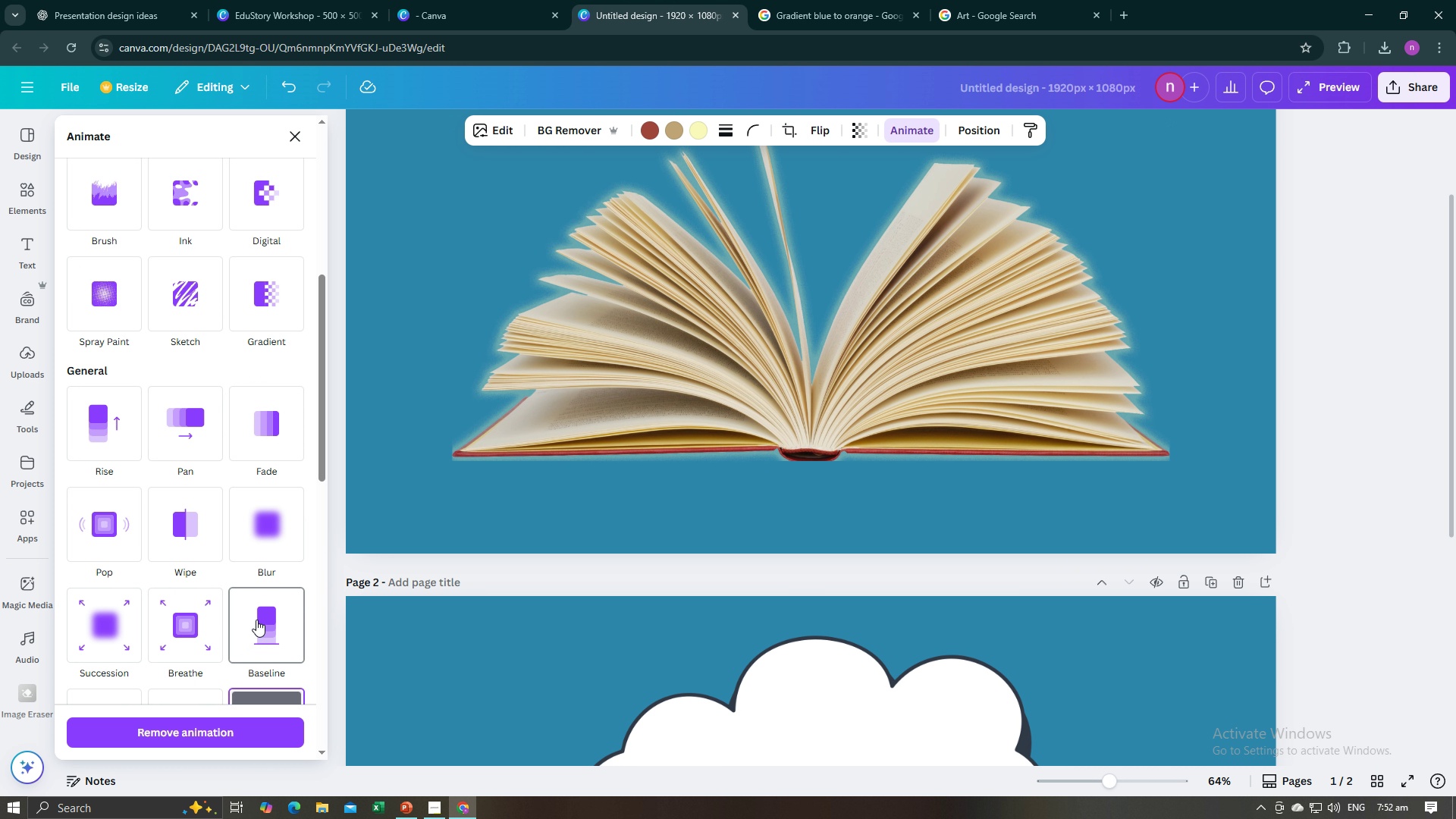 
scroll: coordinate [256, 619], scroll_direction: up, amount: 5.0
 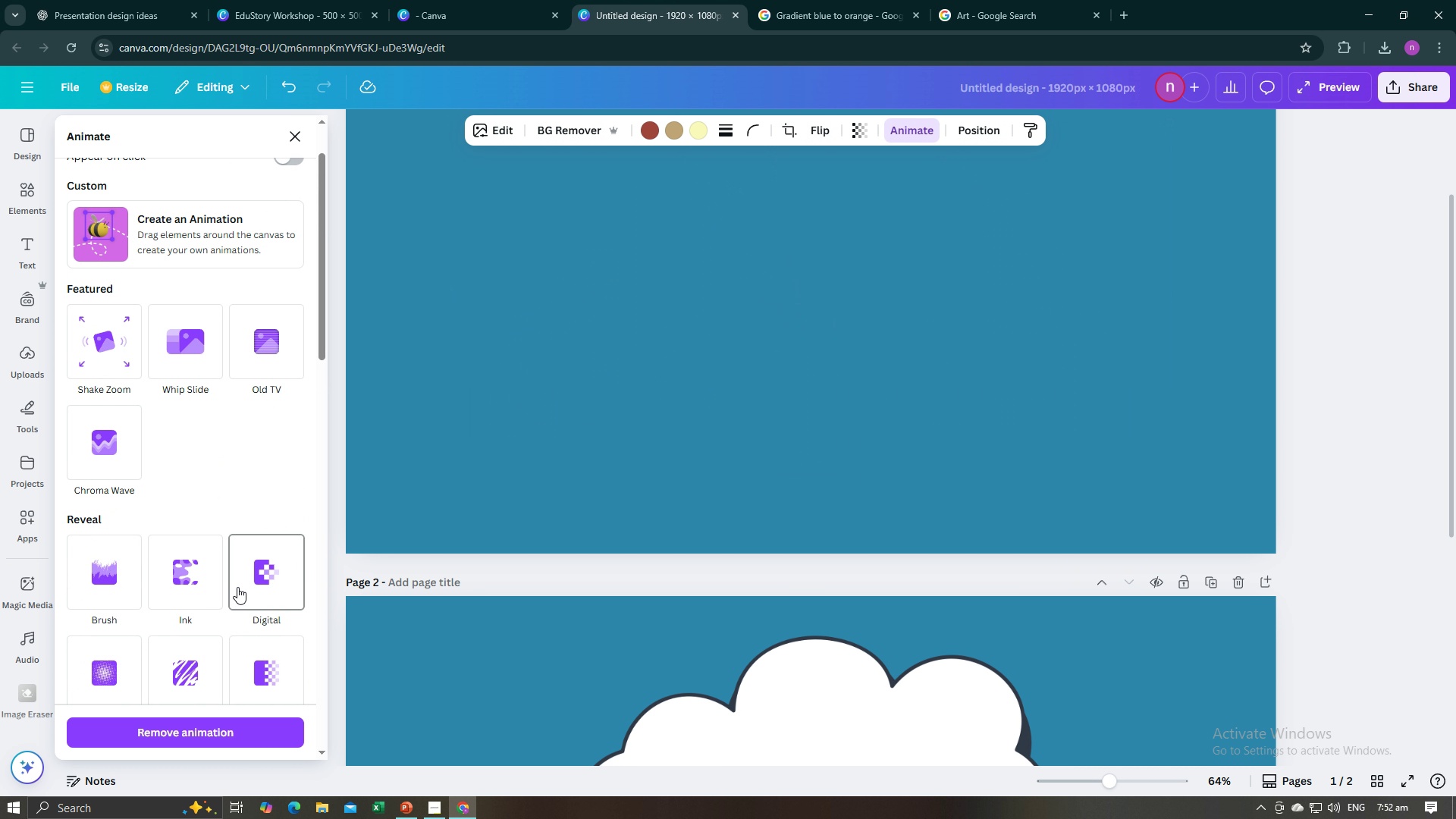 
scroll: coordinate [237, 587], scroll_direction: down, amount: 7.0
 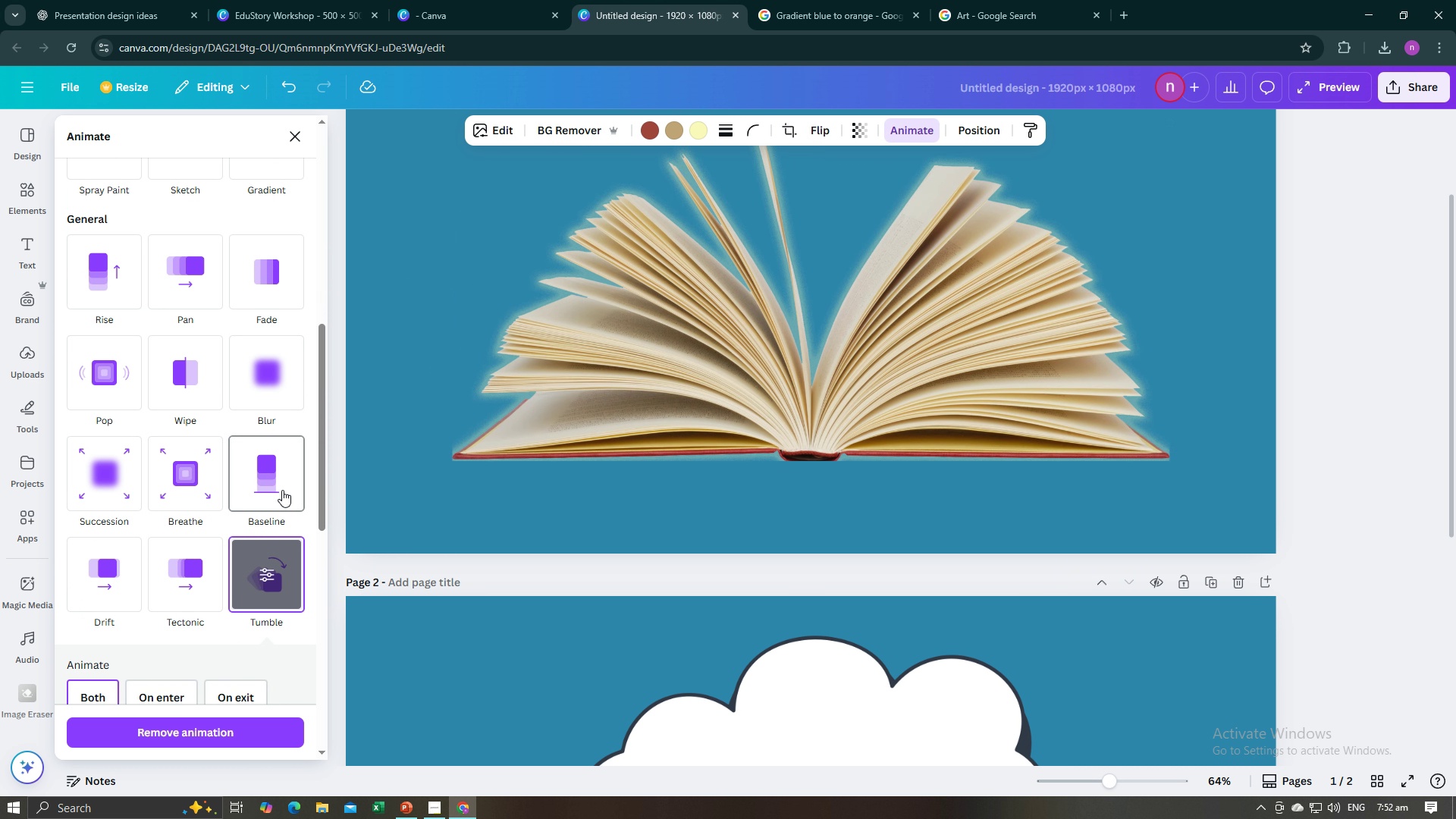 
left_click([282, 490])
 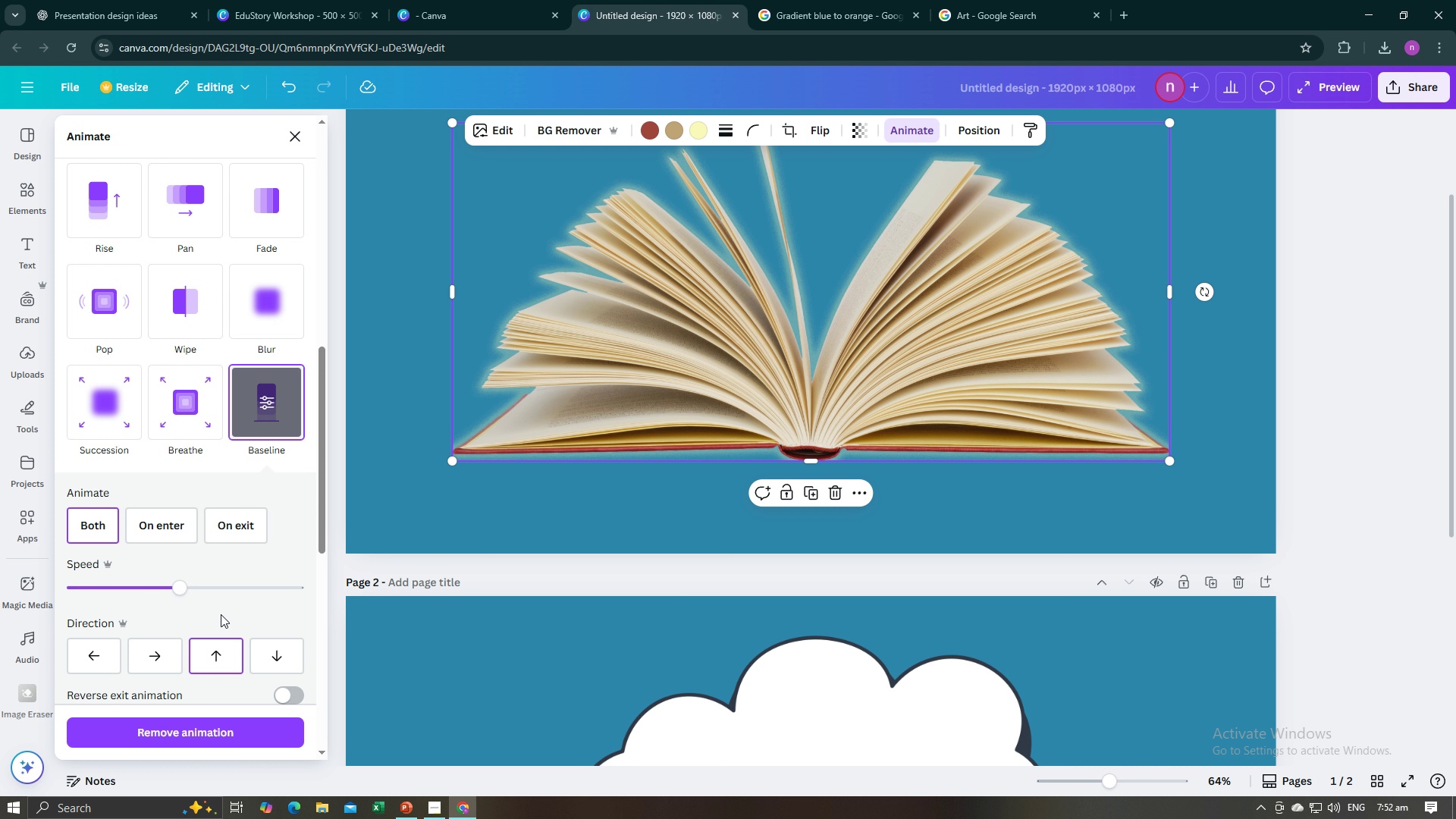 
left_click([152, 654])
 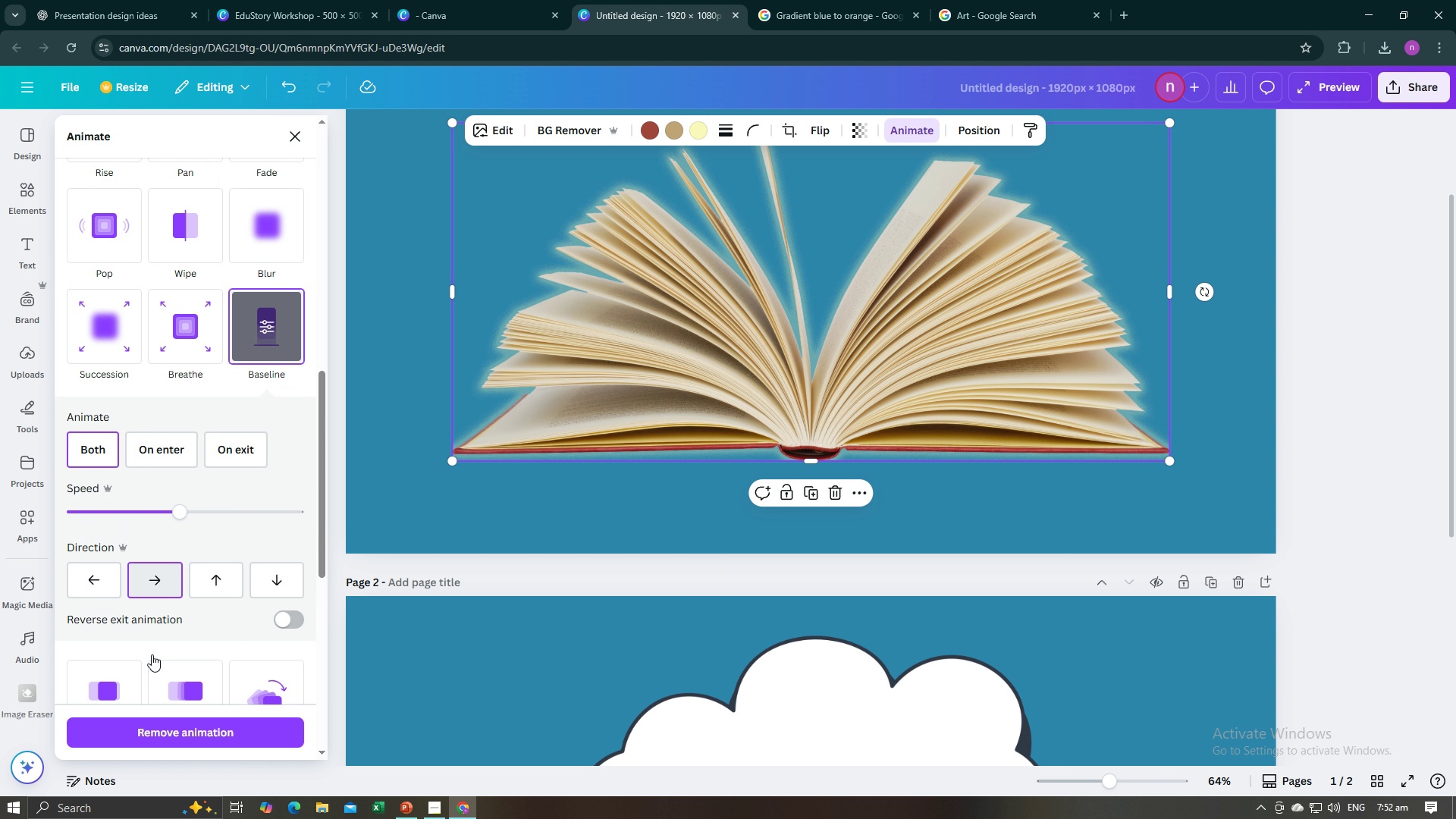 
scroll: coordinate [152, 654], scroll_direction: down, amount: 1.0
 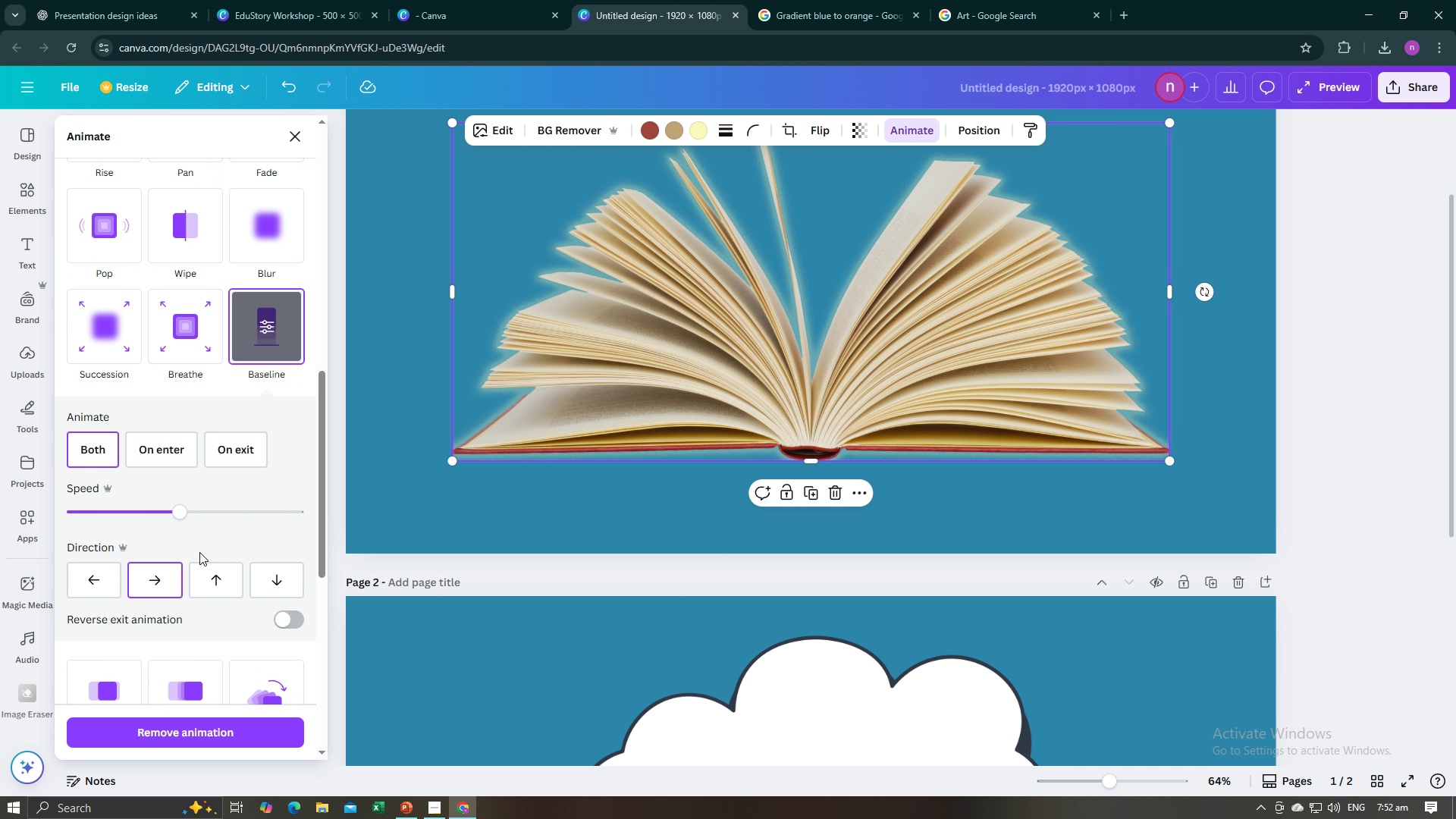 
wait(6.05)
 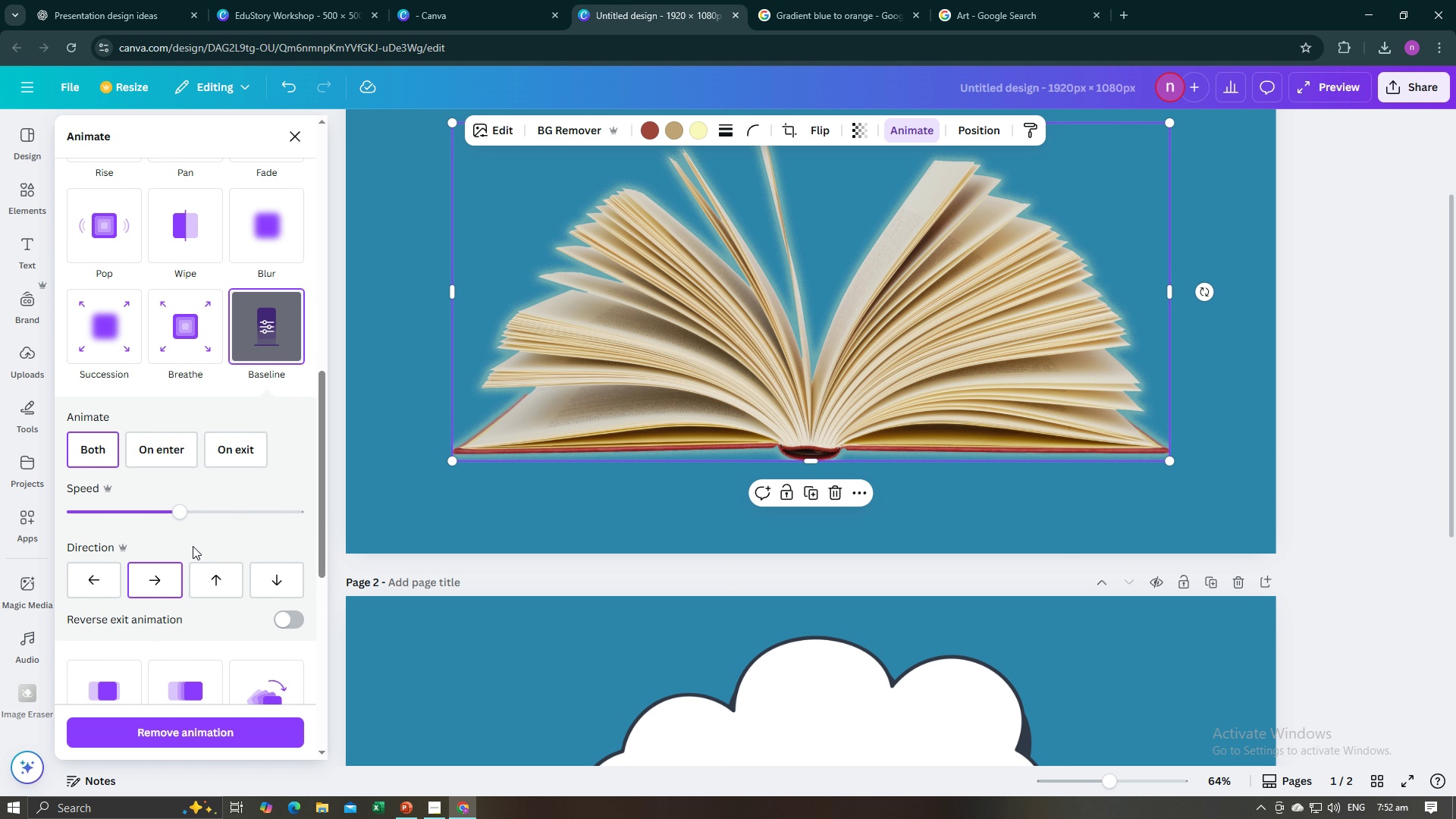 
left_click([170, 457])
 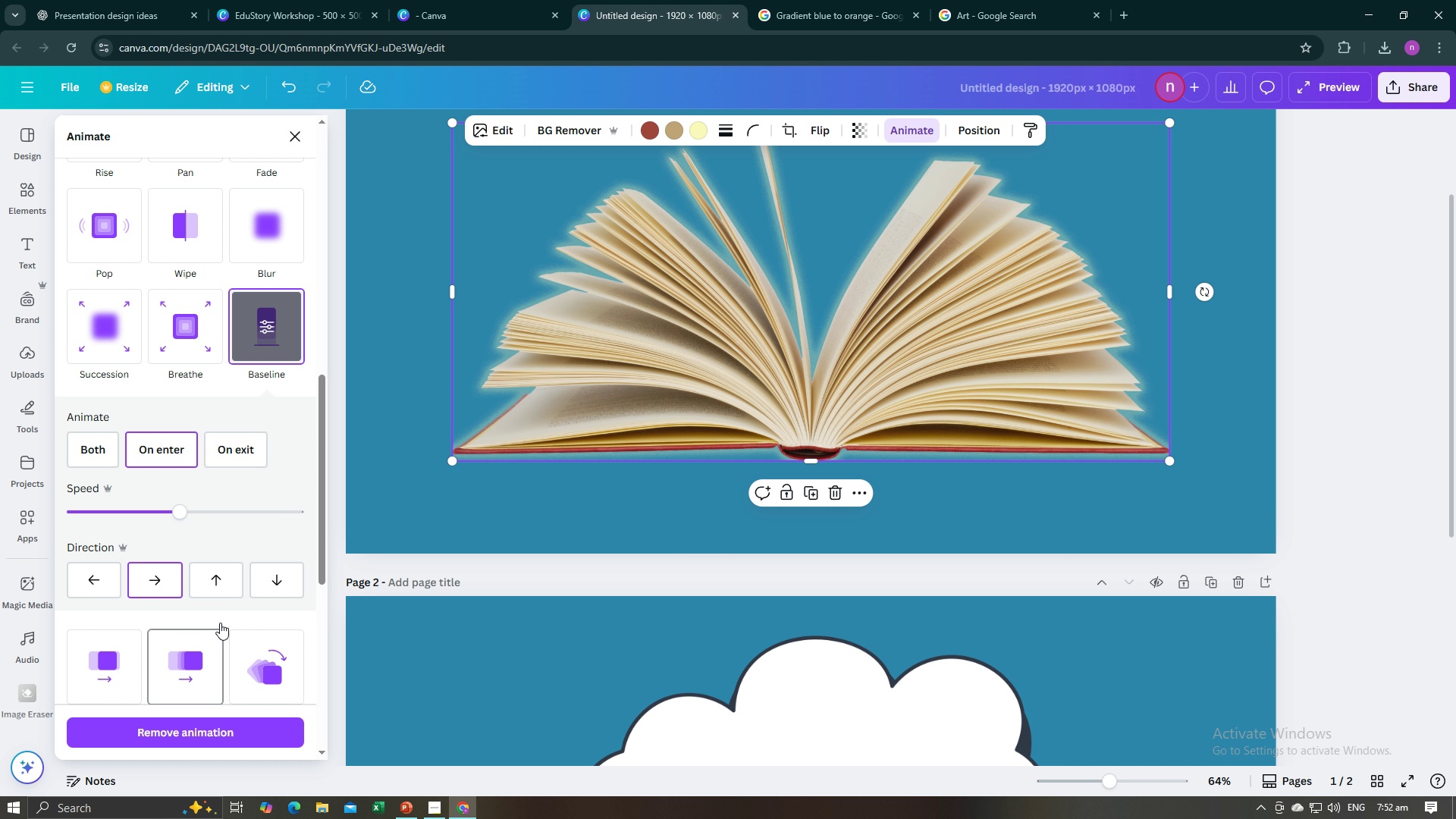 
scroll: coordinate [216, 565], scroll_direction: down, amount: 2.0
 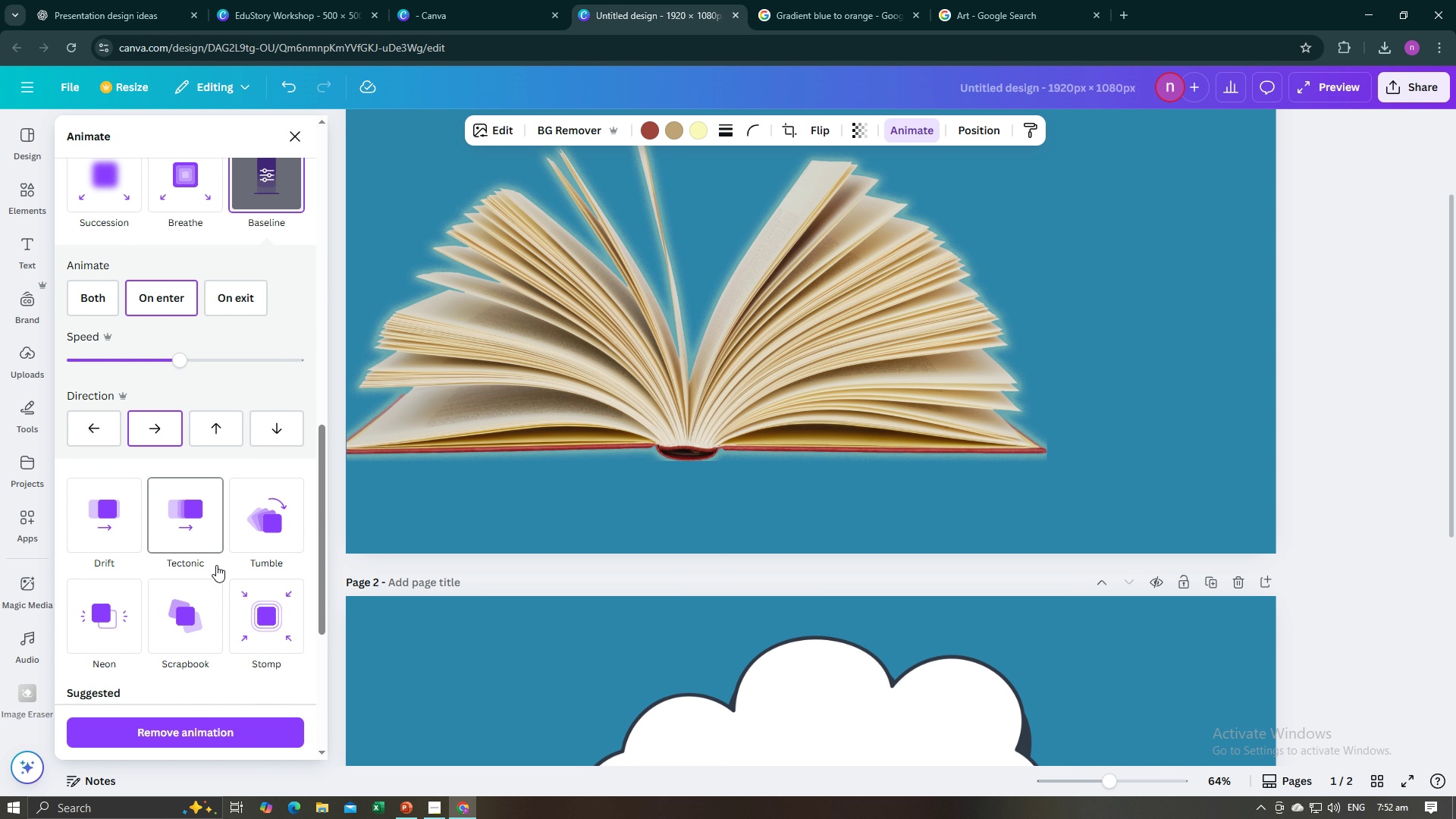 
scroll: coordinate [216, 565], scroll_direction: up, amount: 3.0
 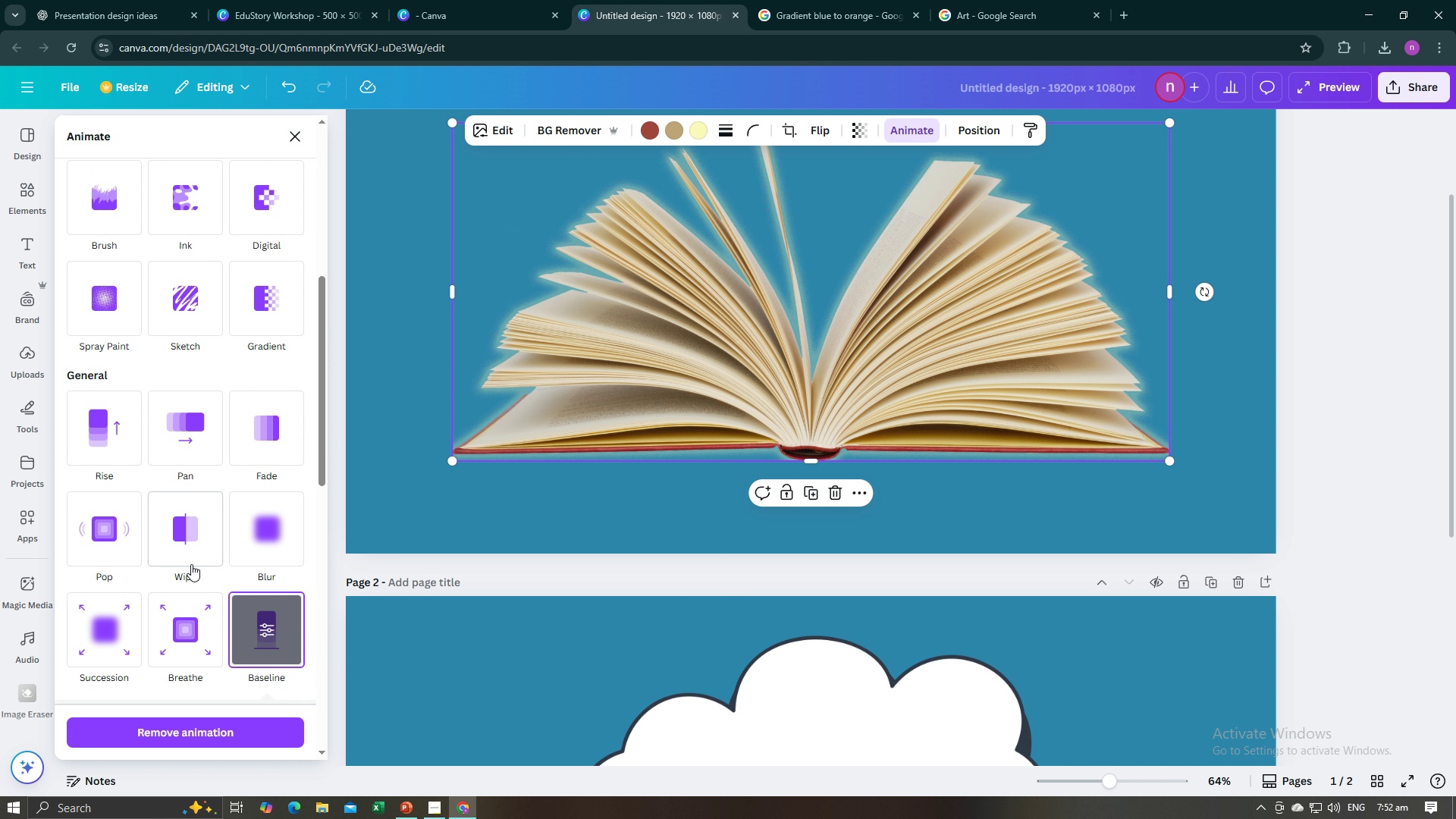 
mouse_move([118, 617])
 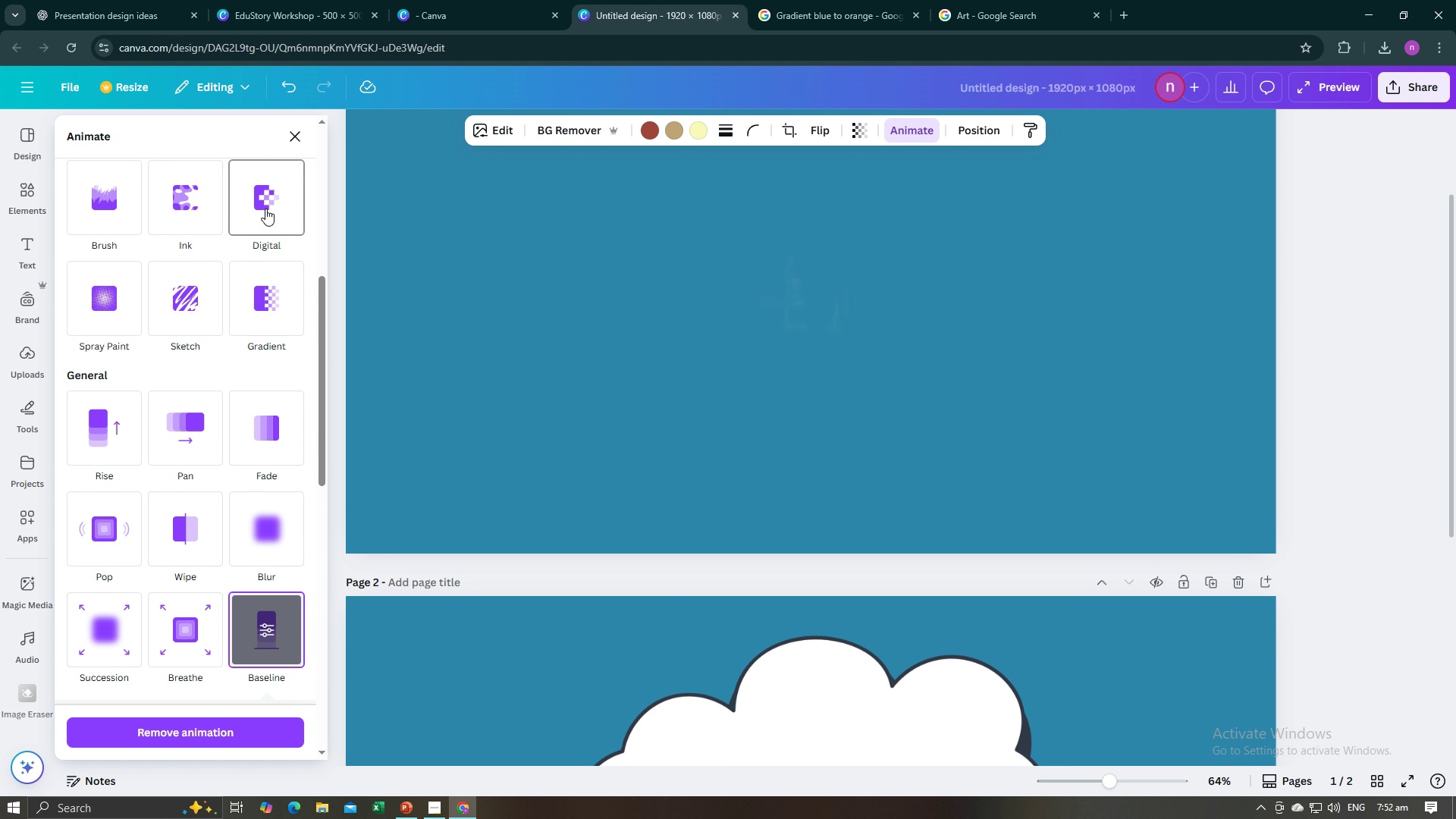 
wait(5.55)
 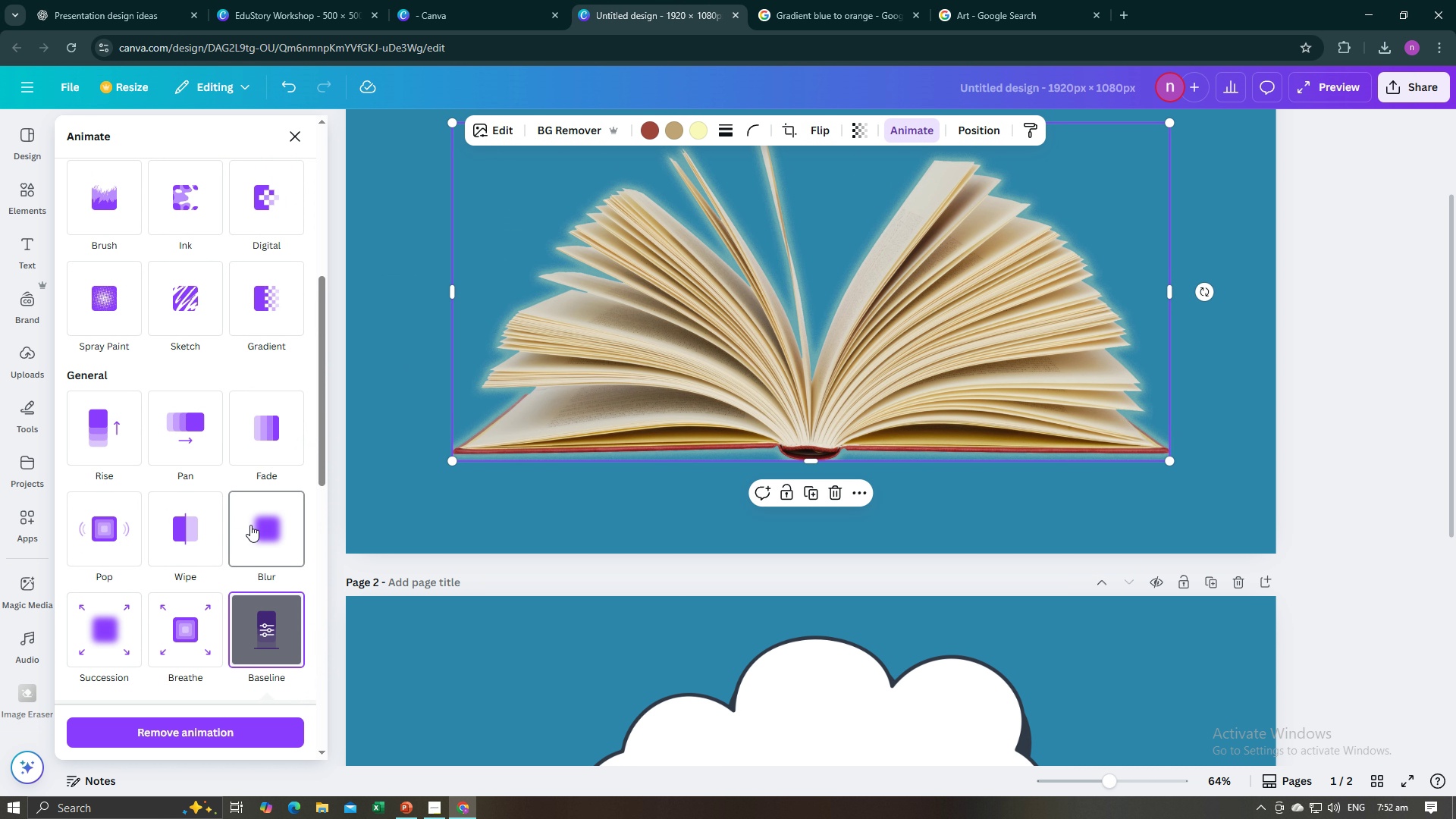 
left_click([267, 208])
 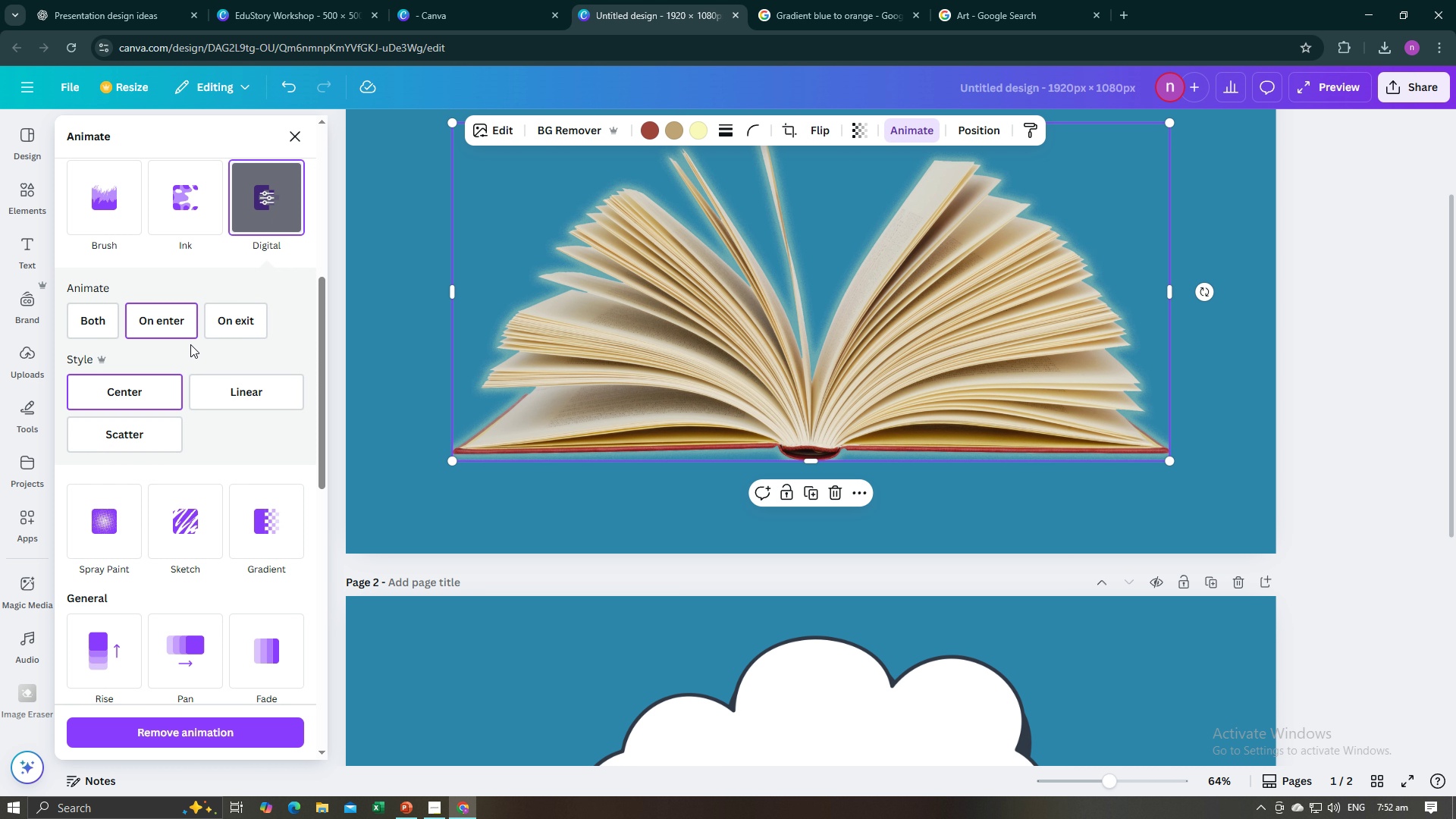 
left_click([215, 330])
 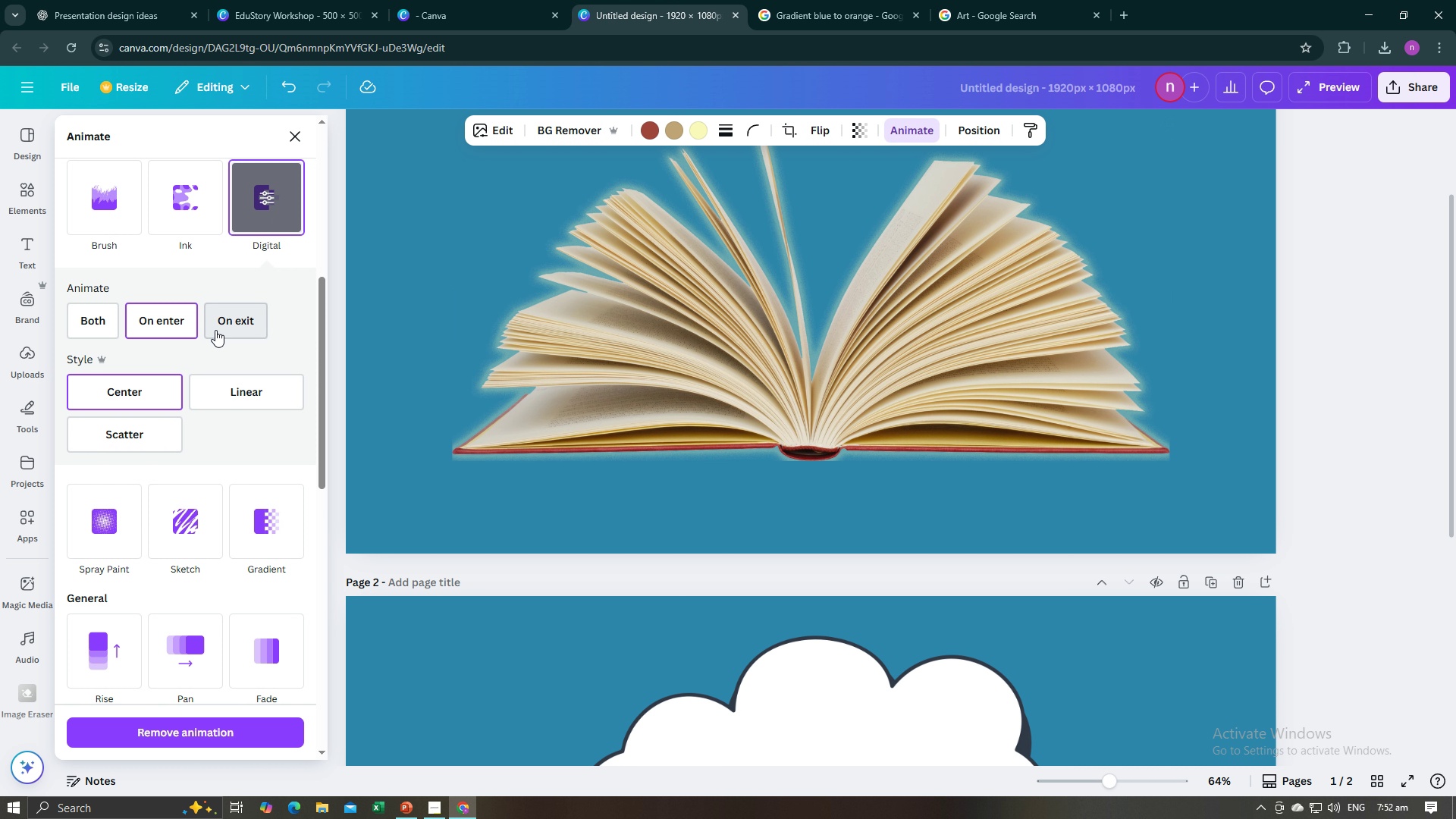 
left_click([215, 330])
 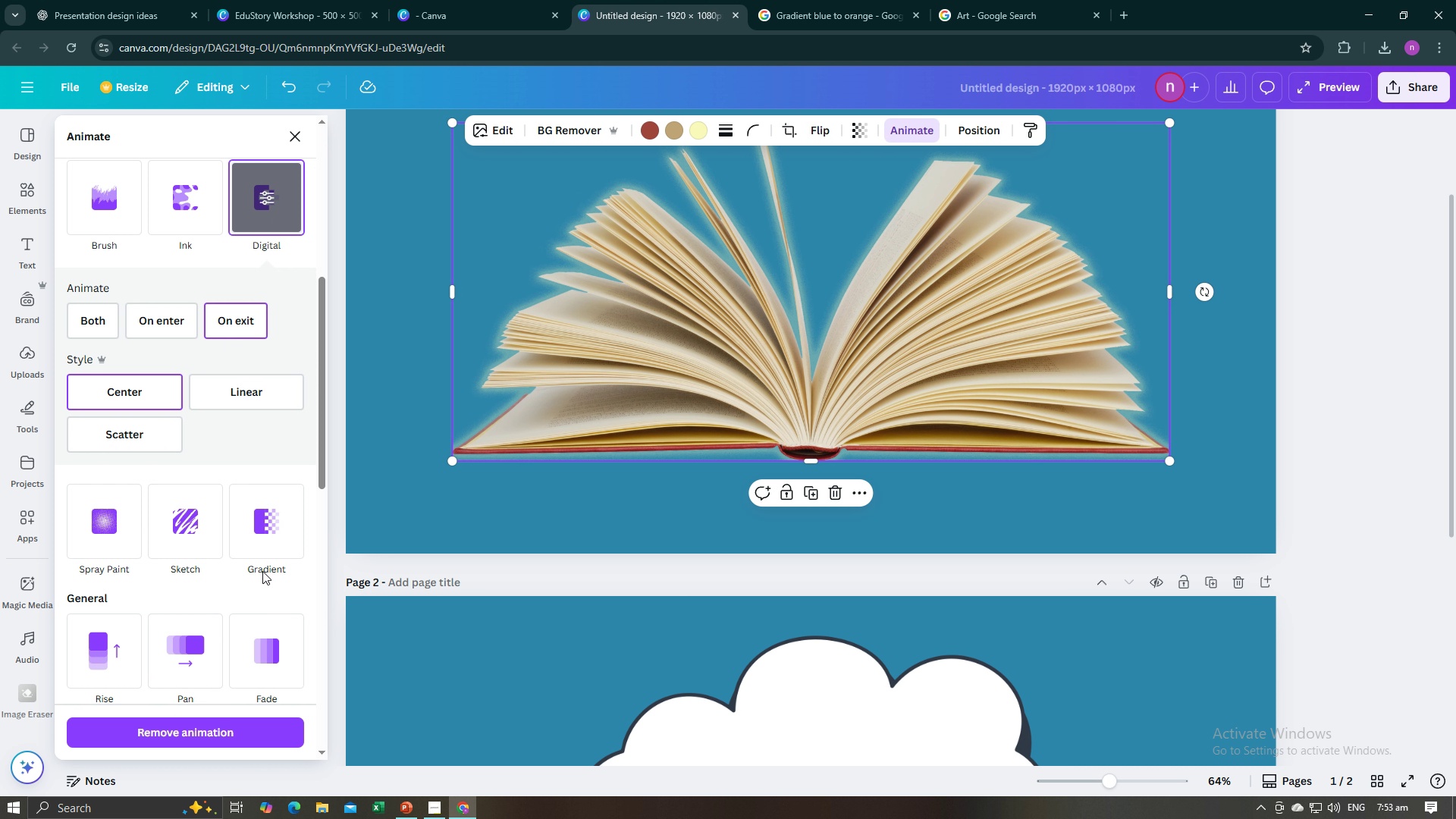 
left_click([288, 453])
 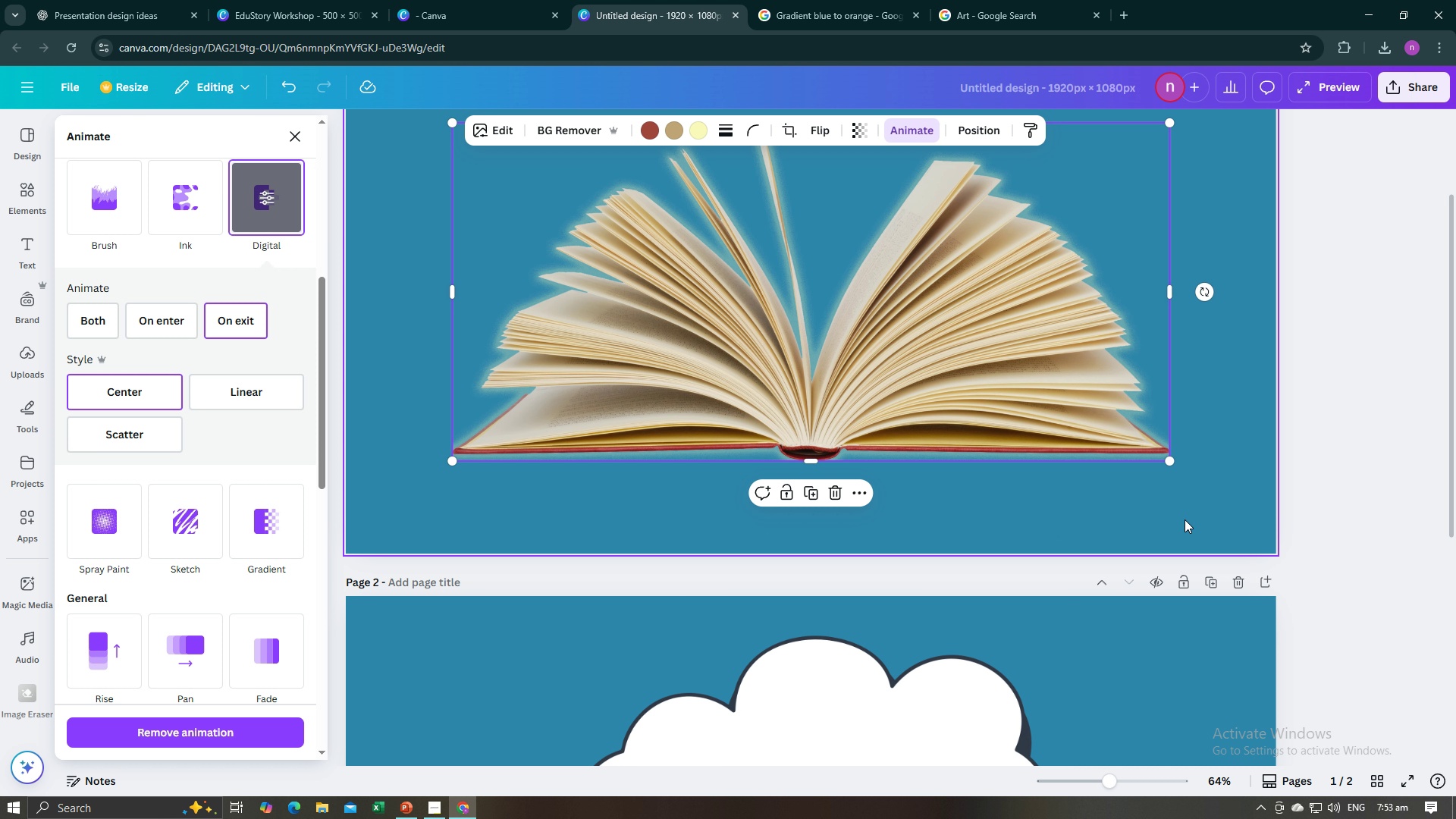 
left_click([1294, 509])
 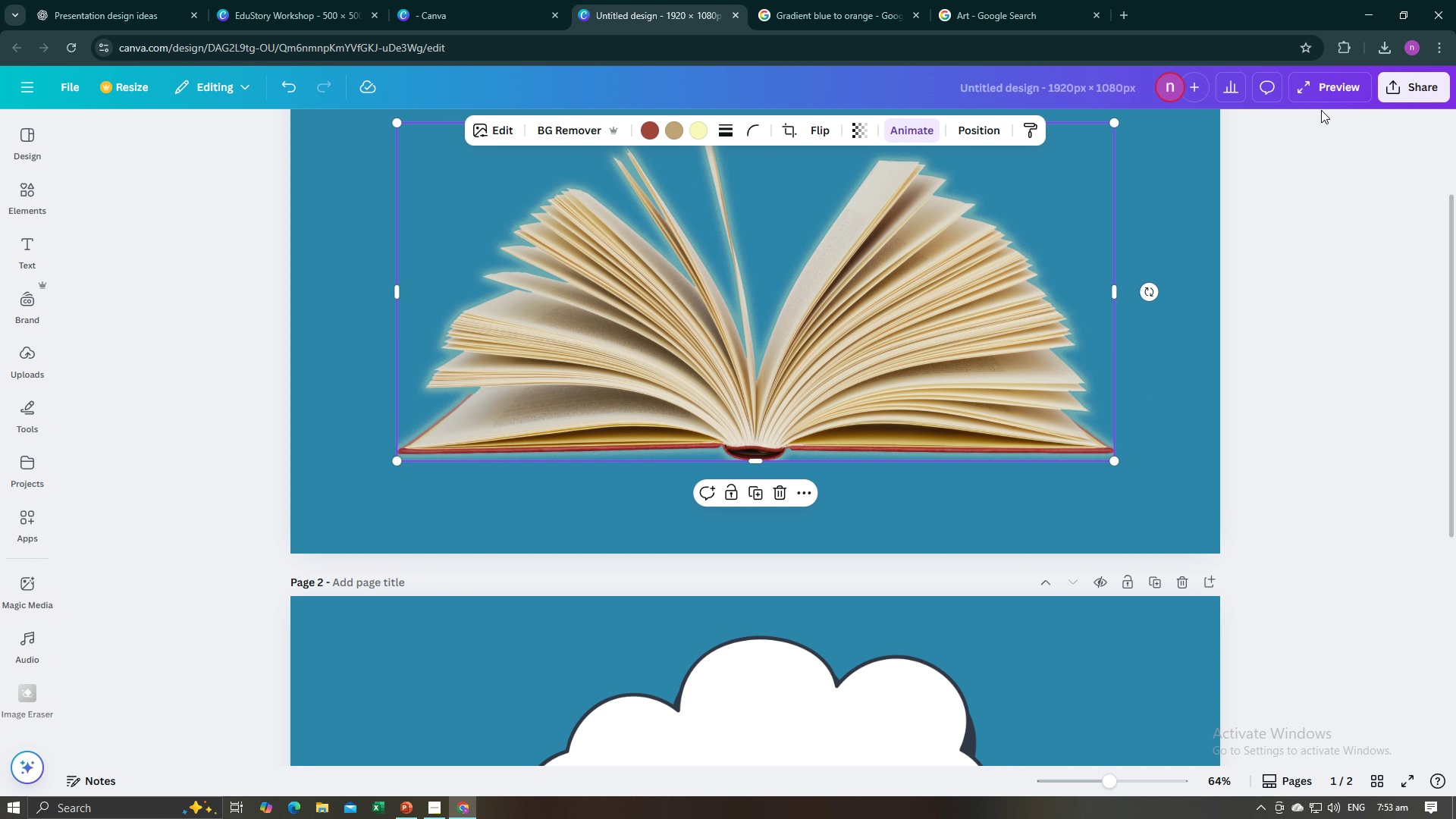 
left_click([1318, 95])
 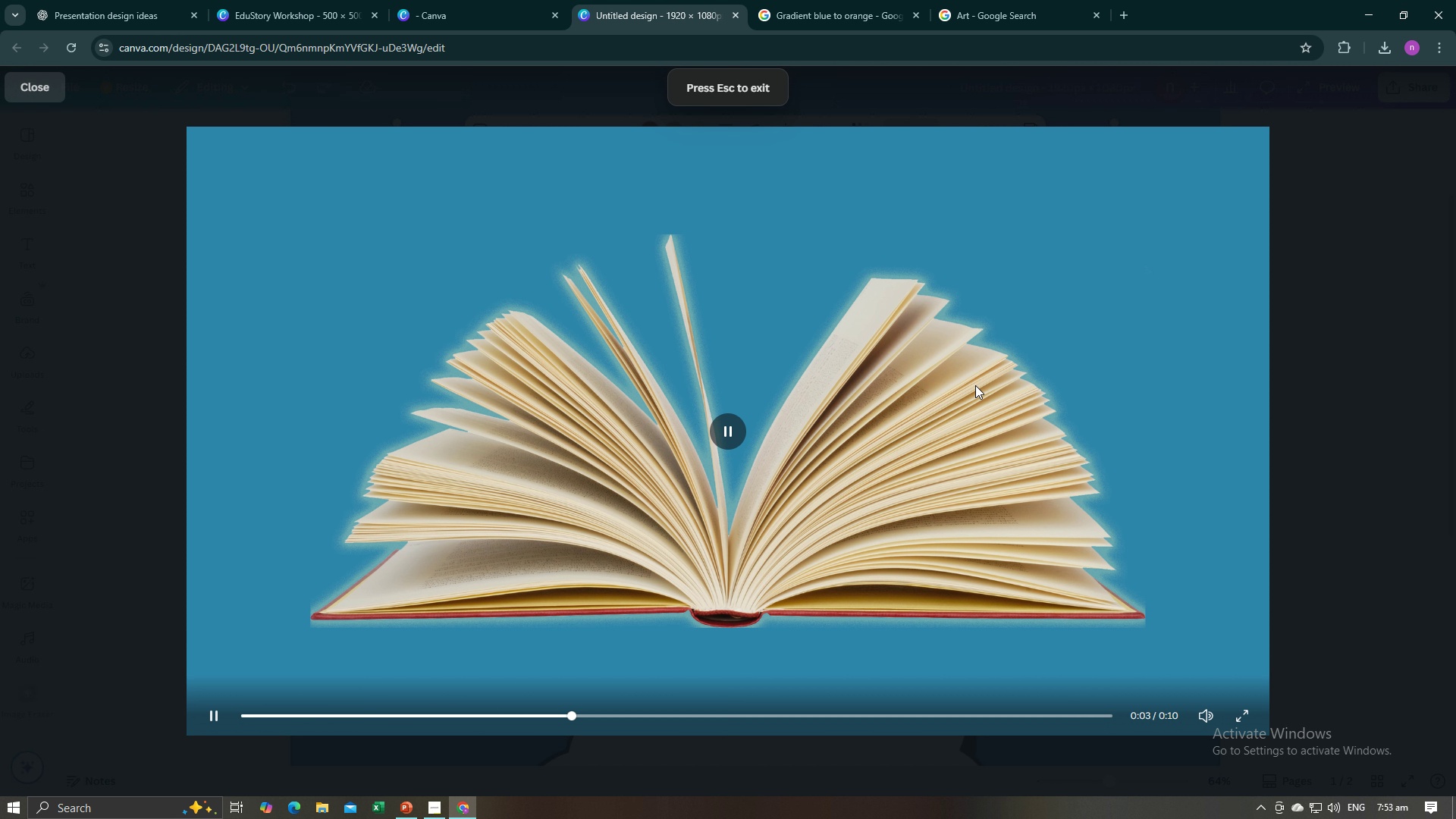 
wait(8.79)
 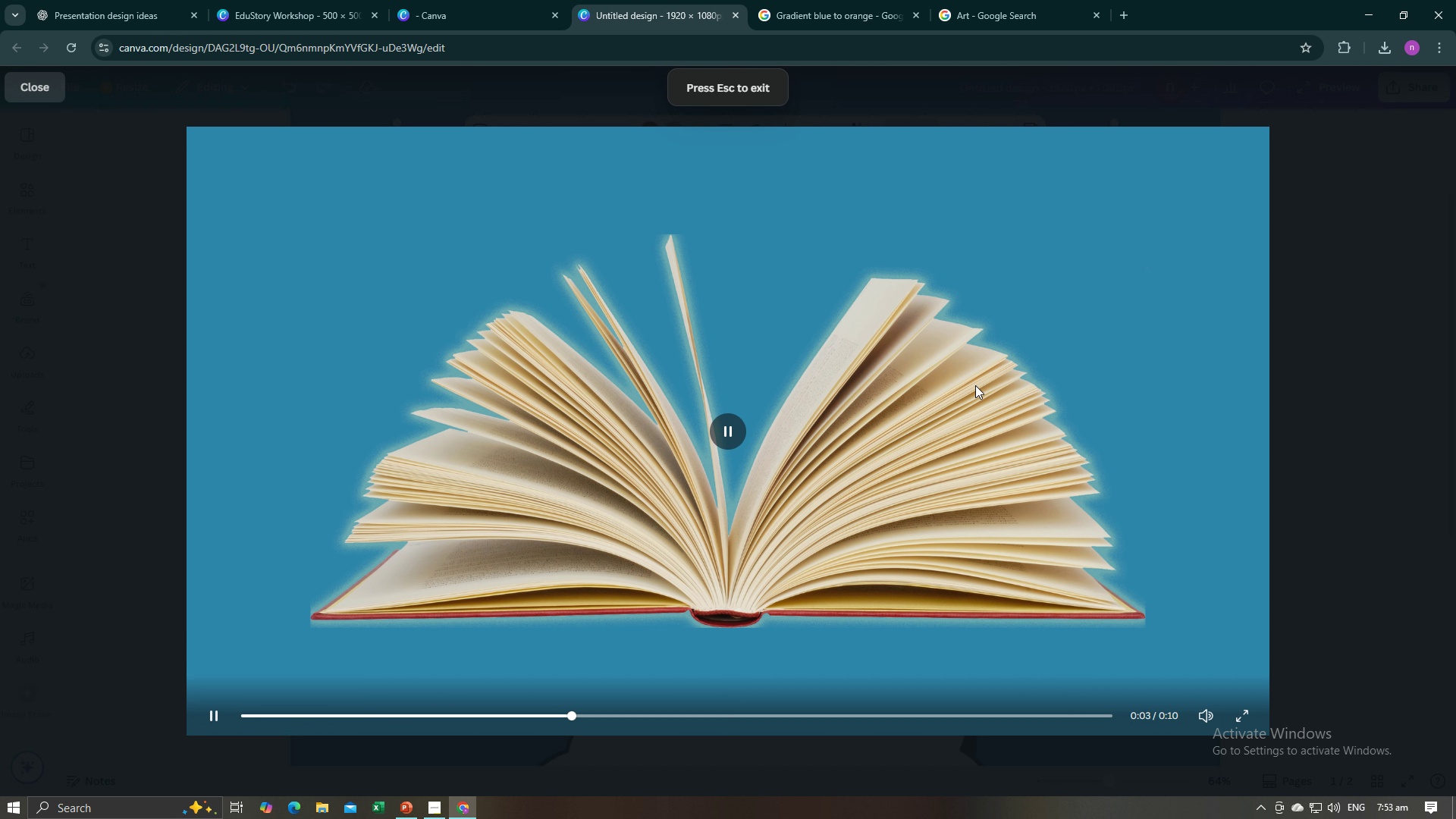 
left_click([32, 89])
 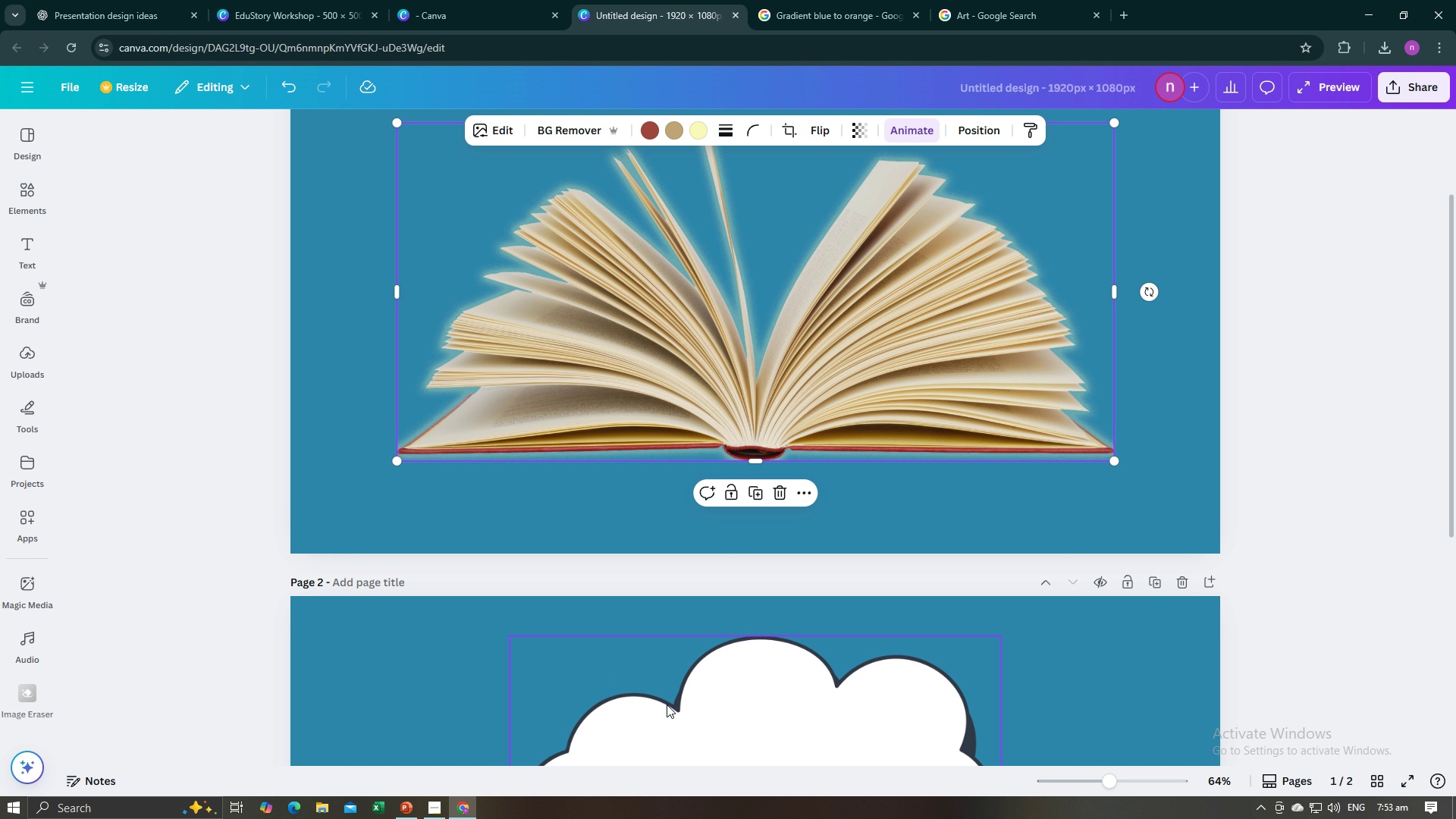 
left_click([676, 710])
 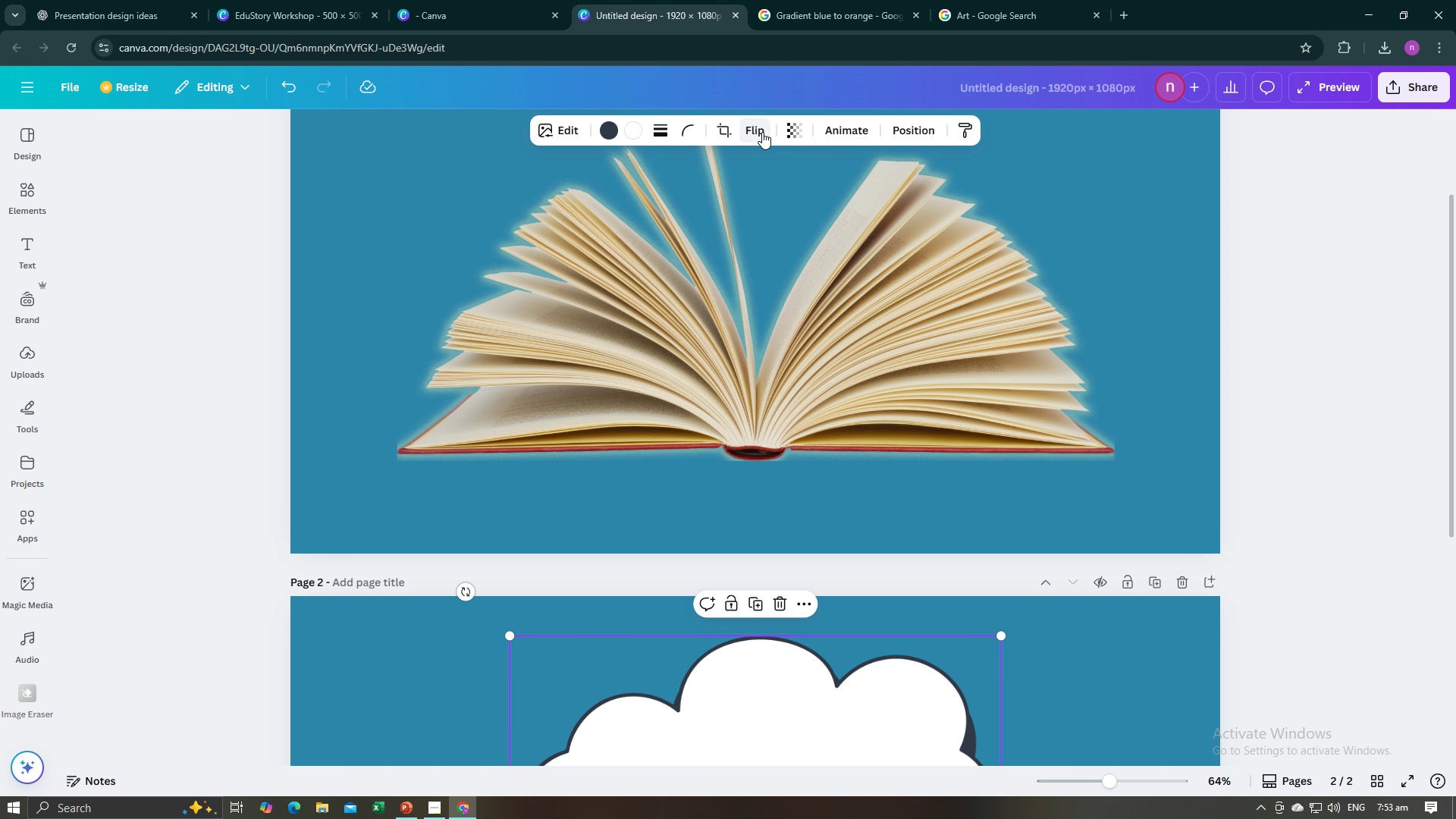 
left_click([823, 132])
 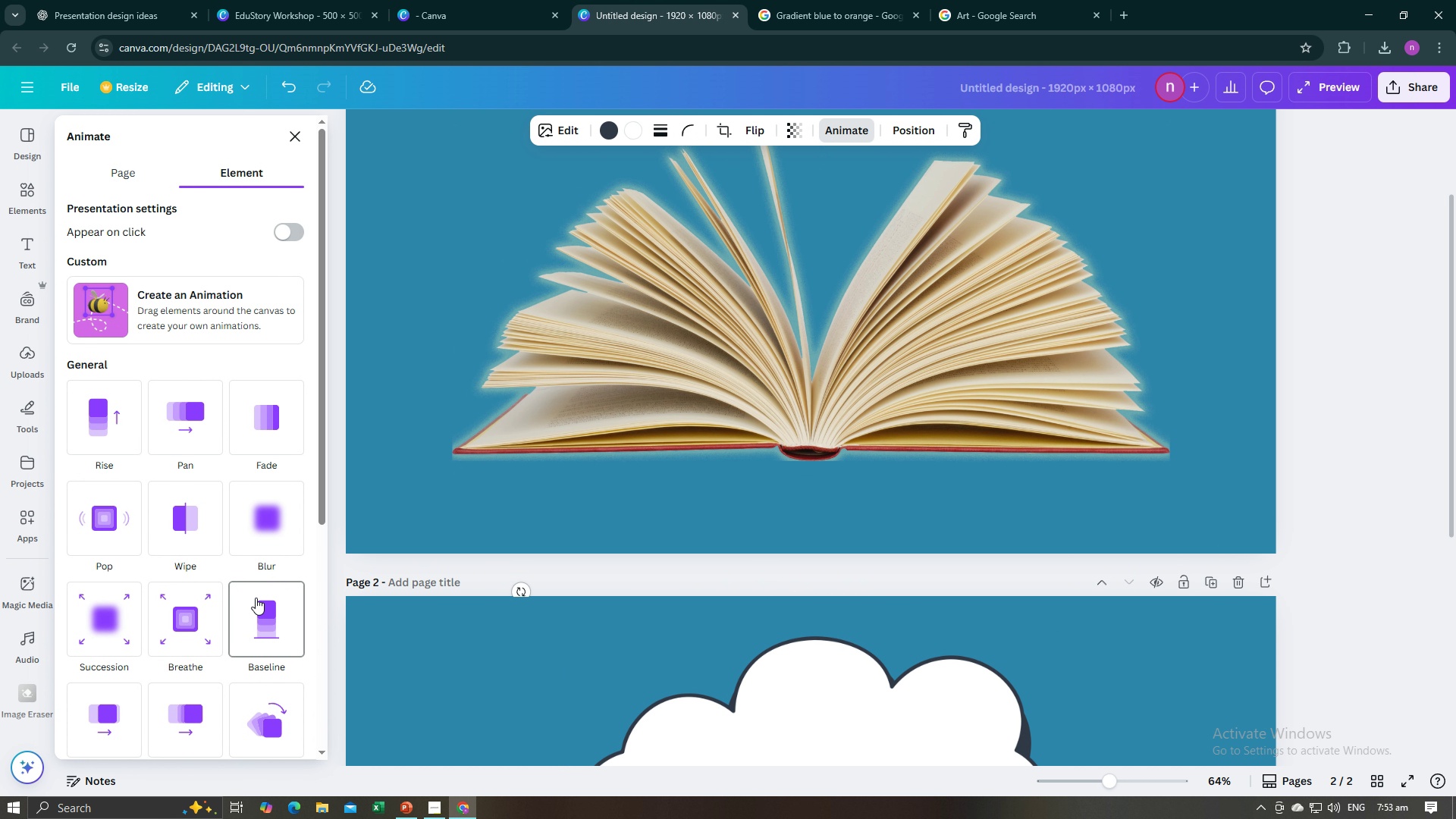 
scroll: coordinate [256, 598], scroll_direction: down, amount: 2.0
 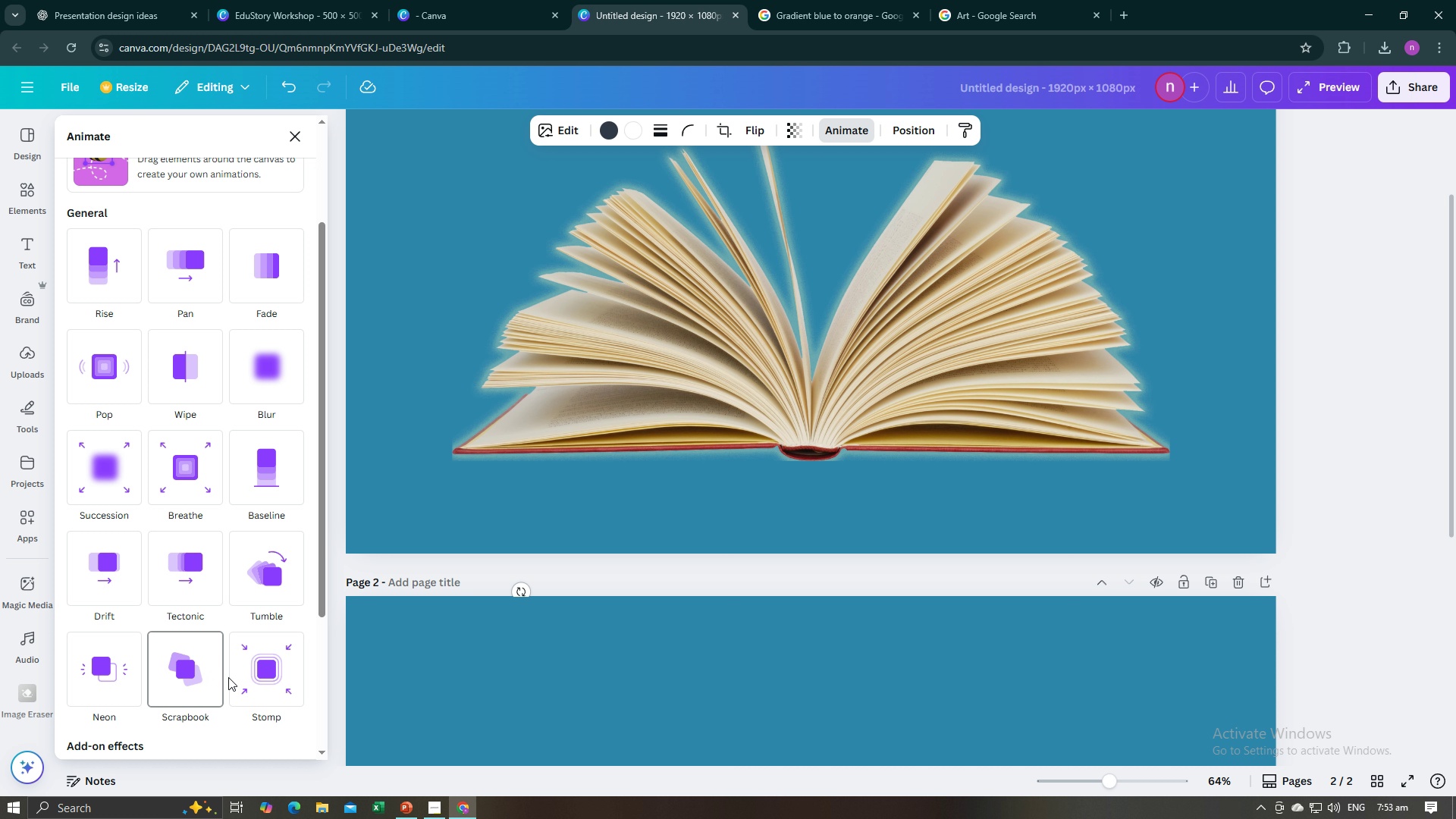 
scroll: coordinate [214, 670], scroll_direction: up, amount: 6.0
 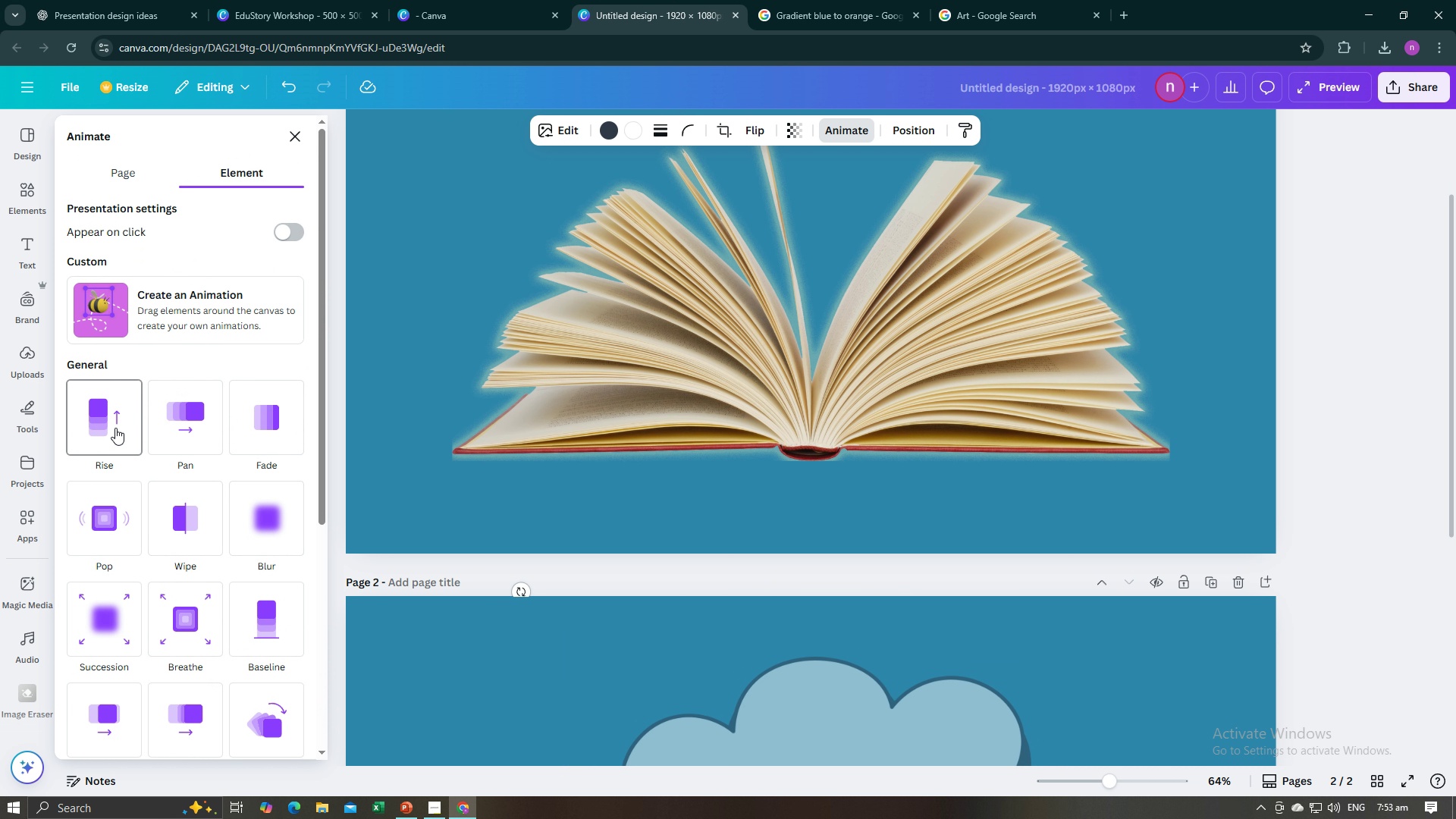 
wait(7.09)
 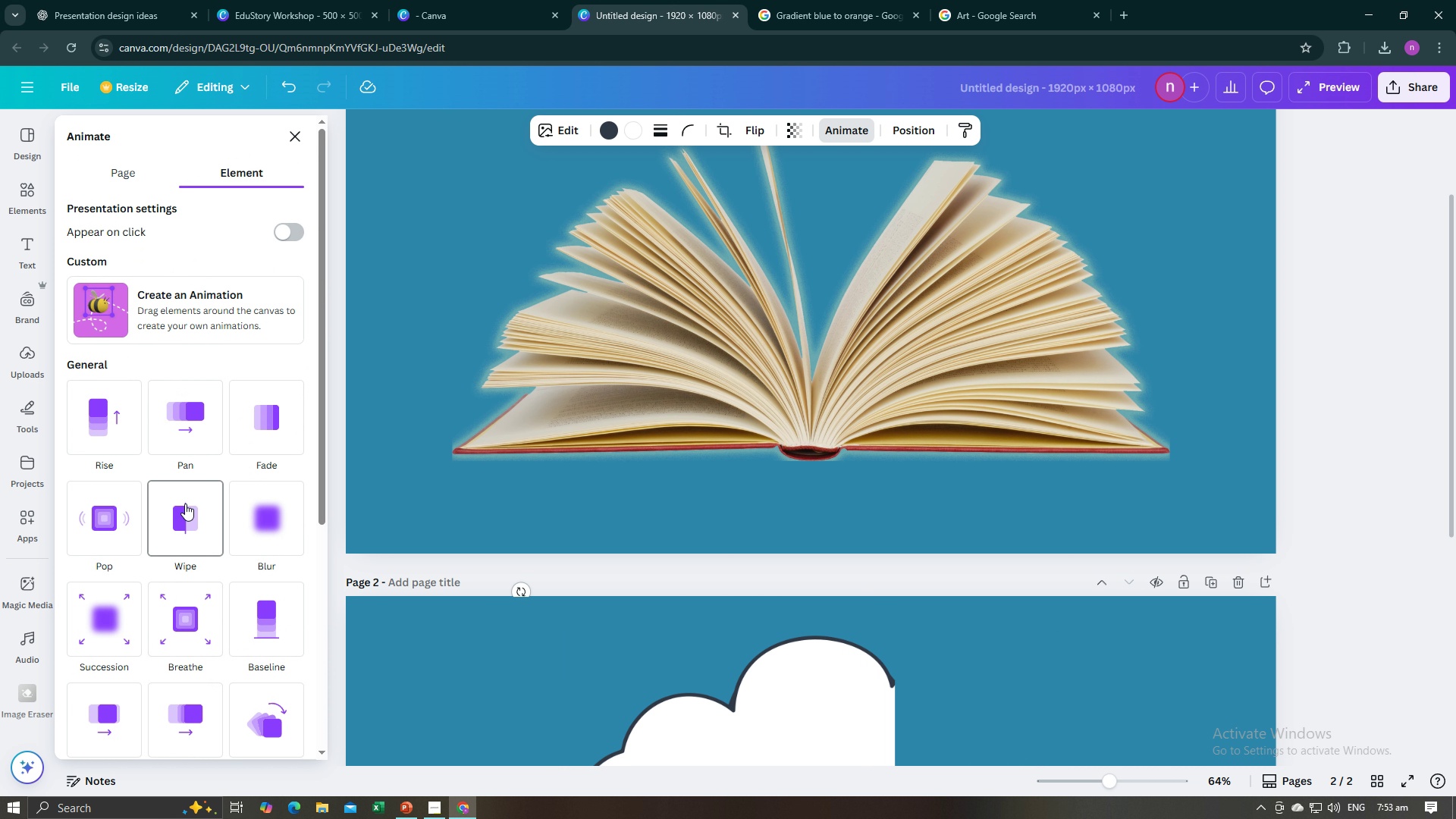 
left_click([123, 517])
 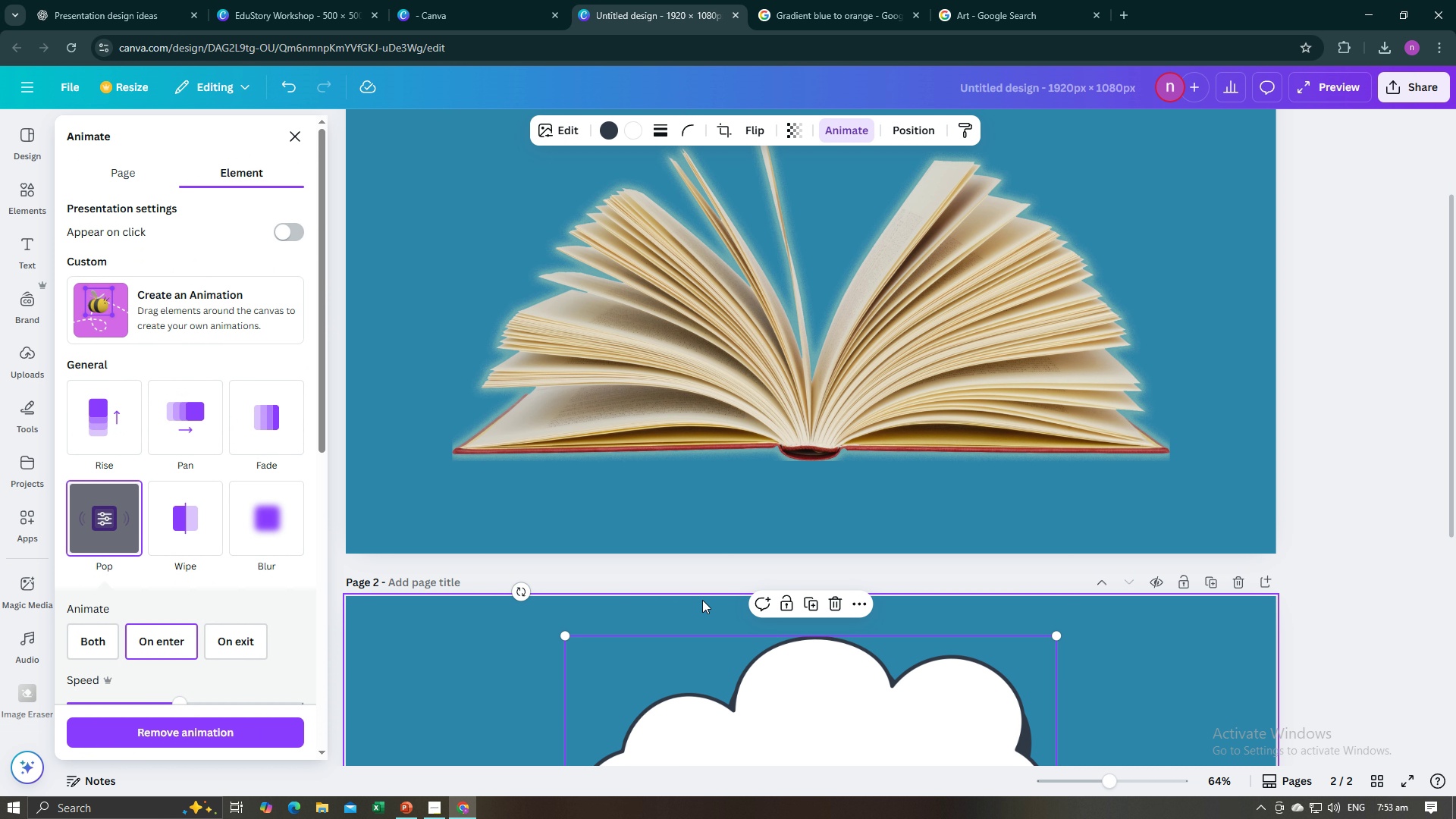 
scroll: coordinate [767, 623], scroll_direction: up, amount: 3.0
 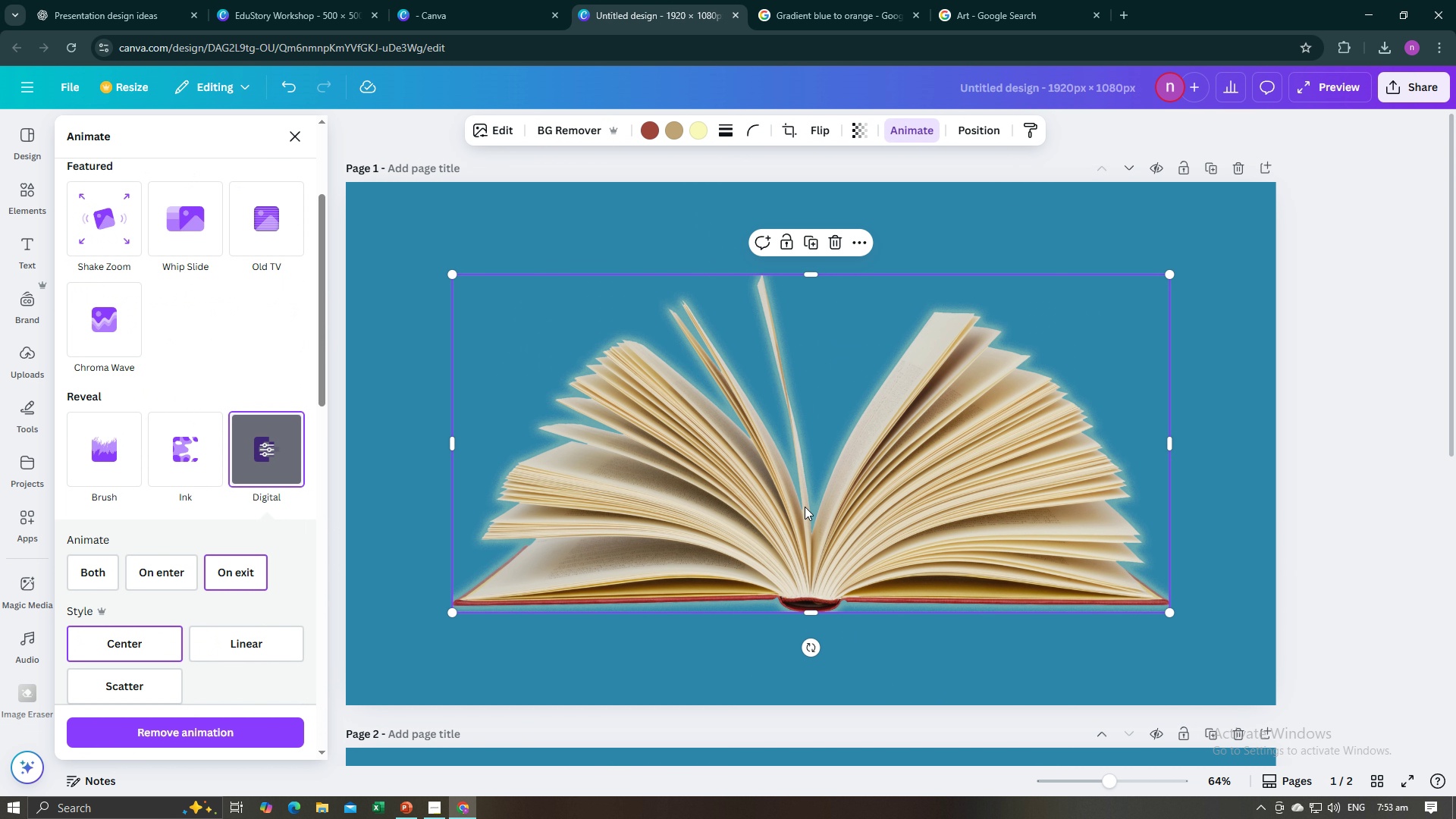 
left_click([805, 507])
 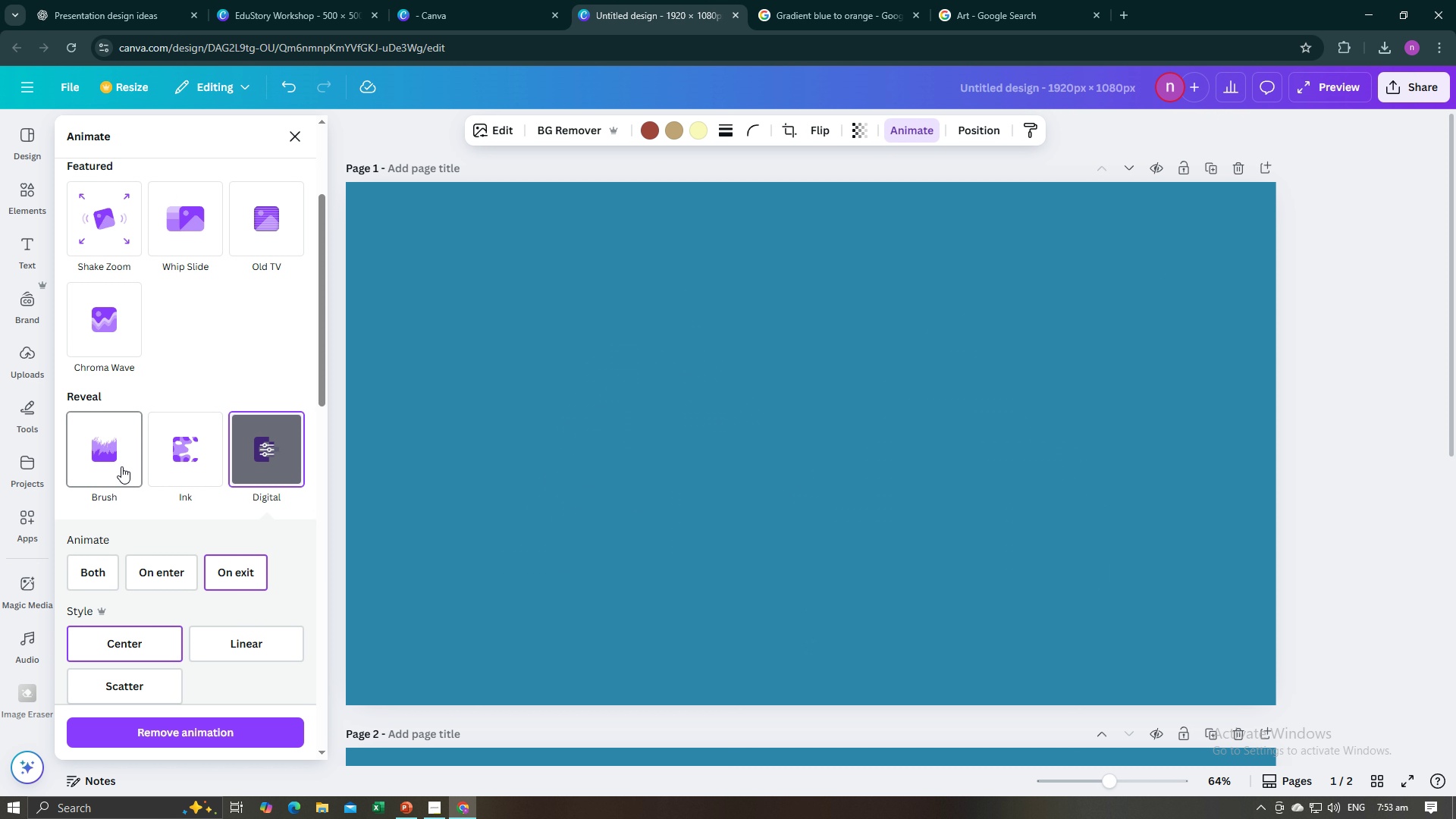 
wait(9.19)
 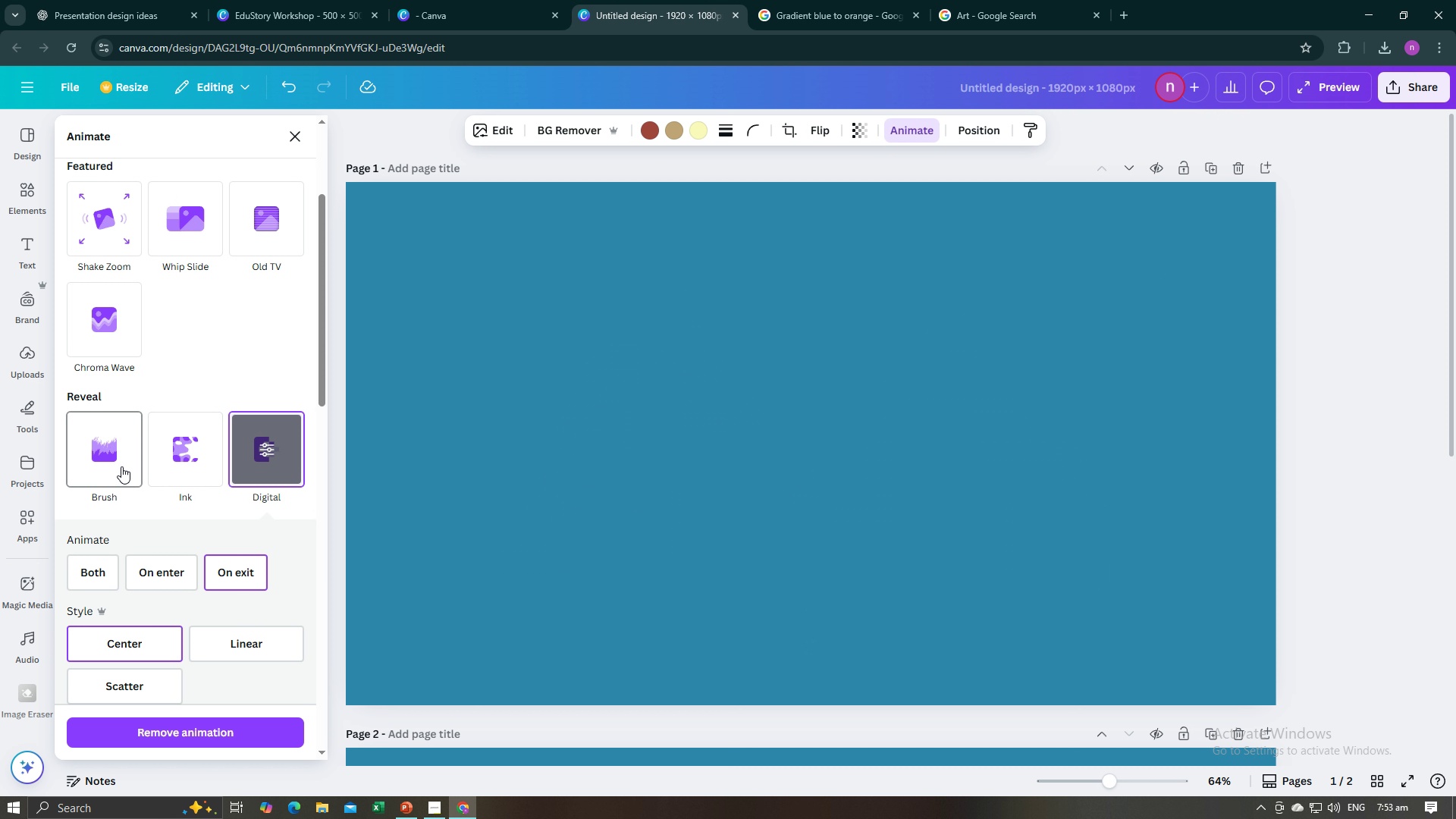 
scroll: coordinate [268, 501], scroll_direction: down, amount: 4.0
 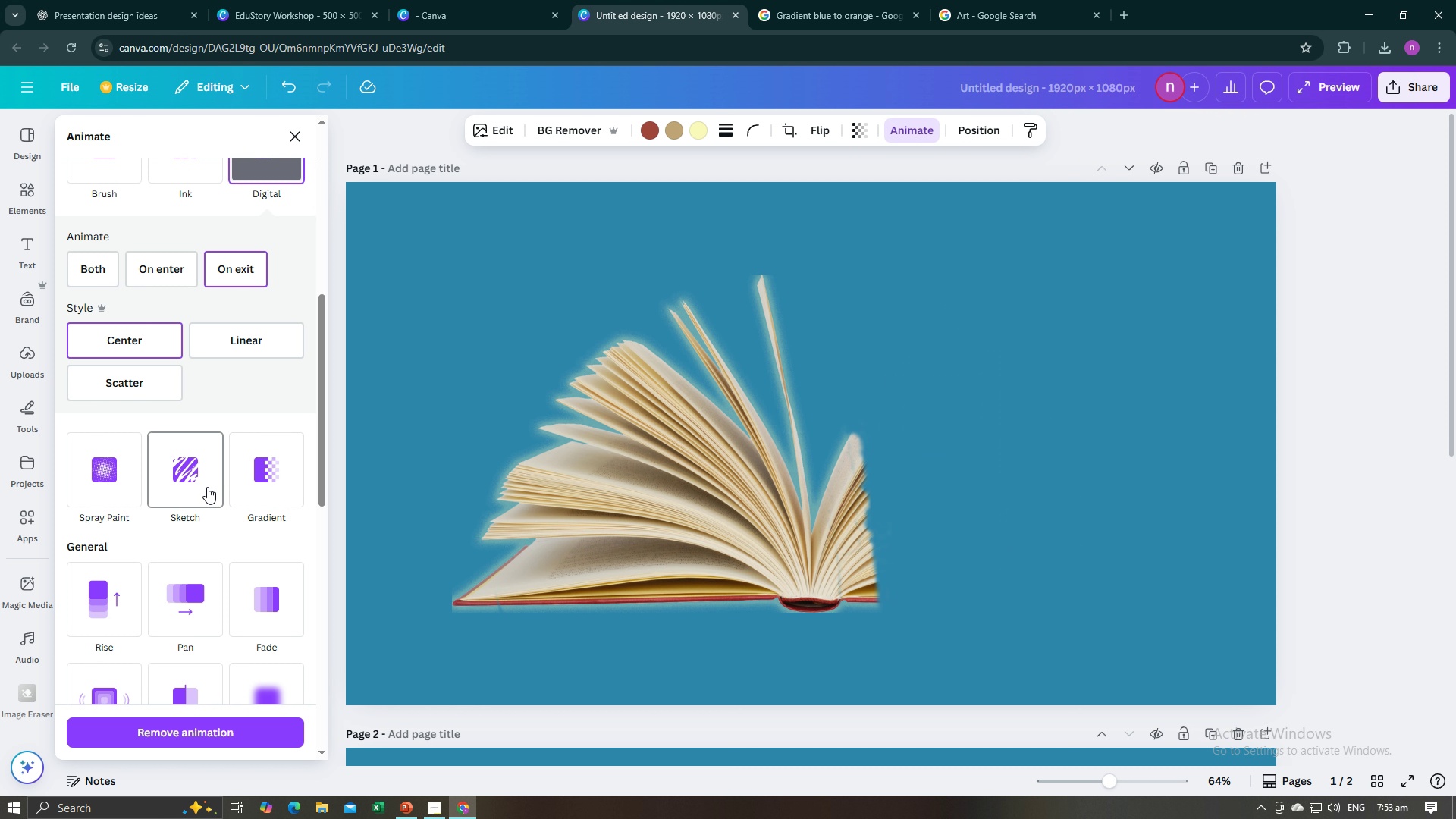 
wait(5.82)
 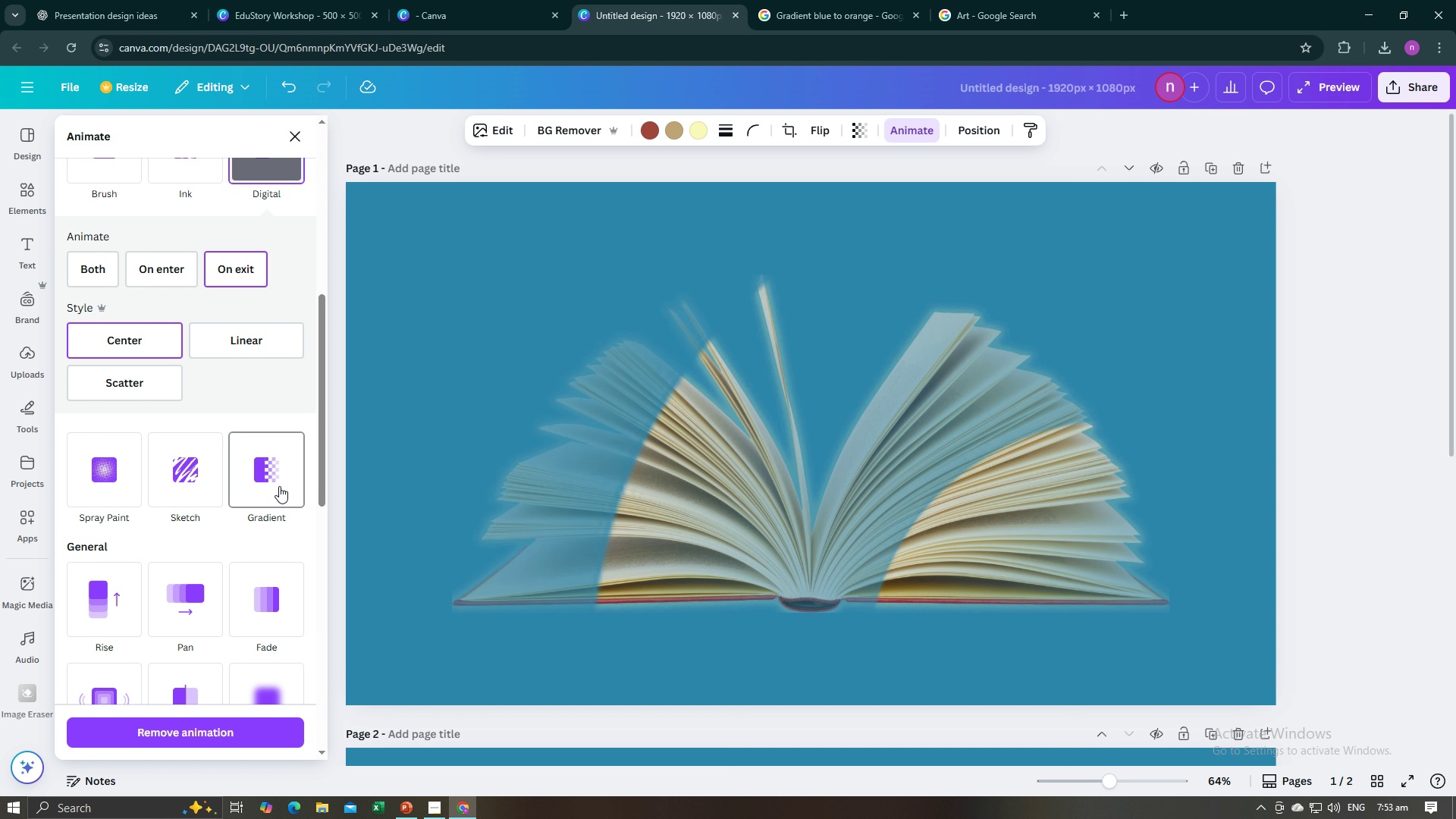 
left_click([207, 487])
 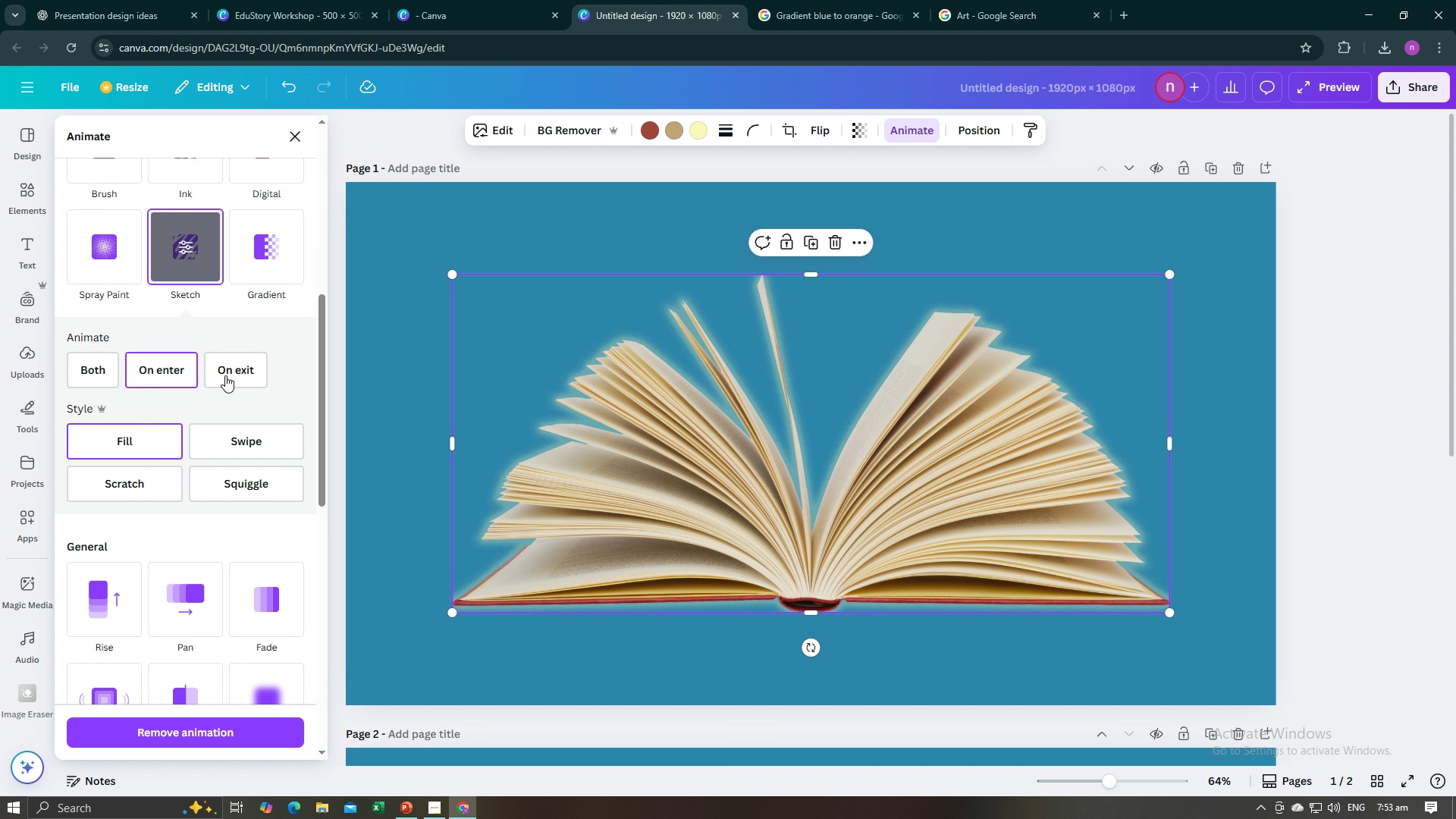 
left_click([229, 370])
 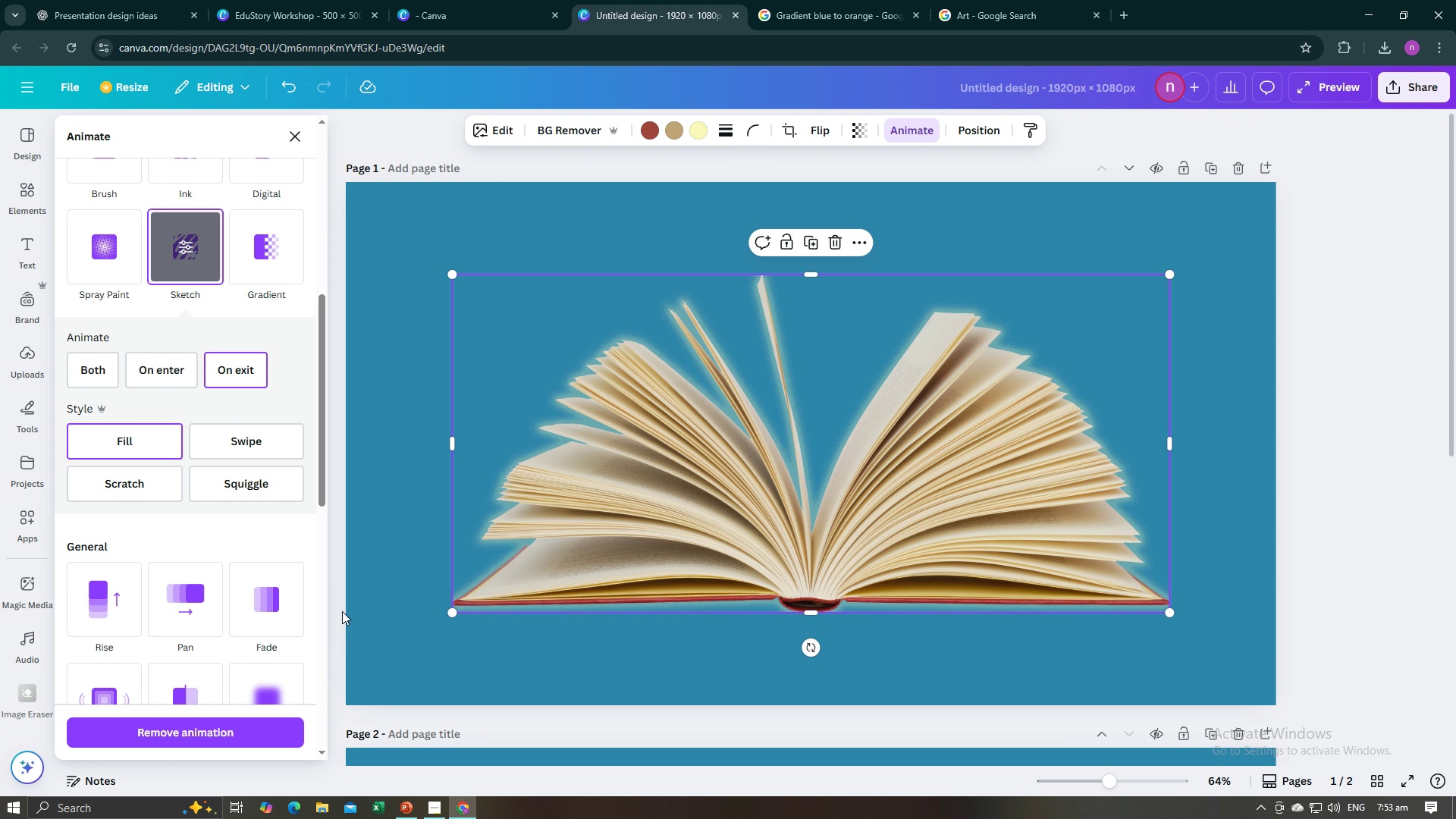 
left_click([331, 601])
 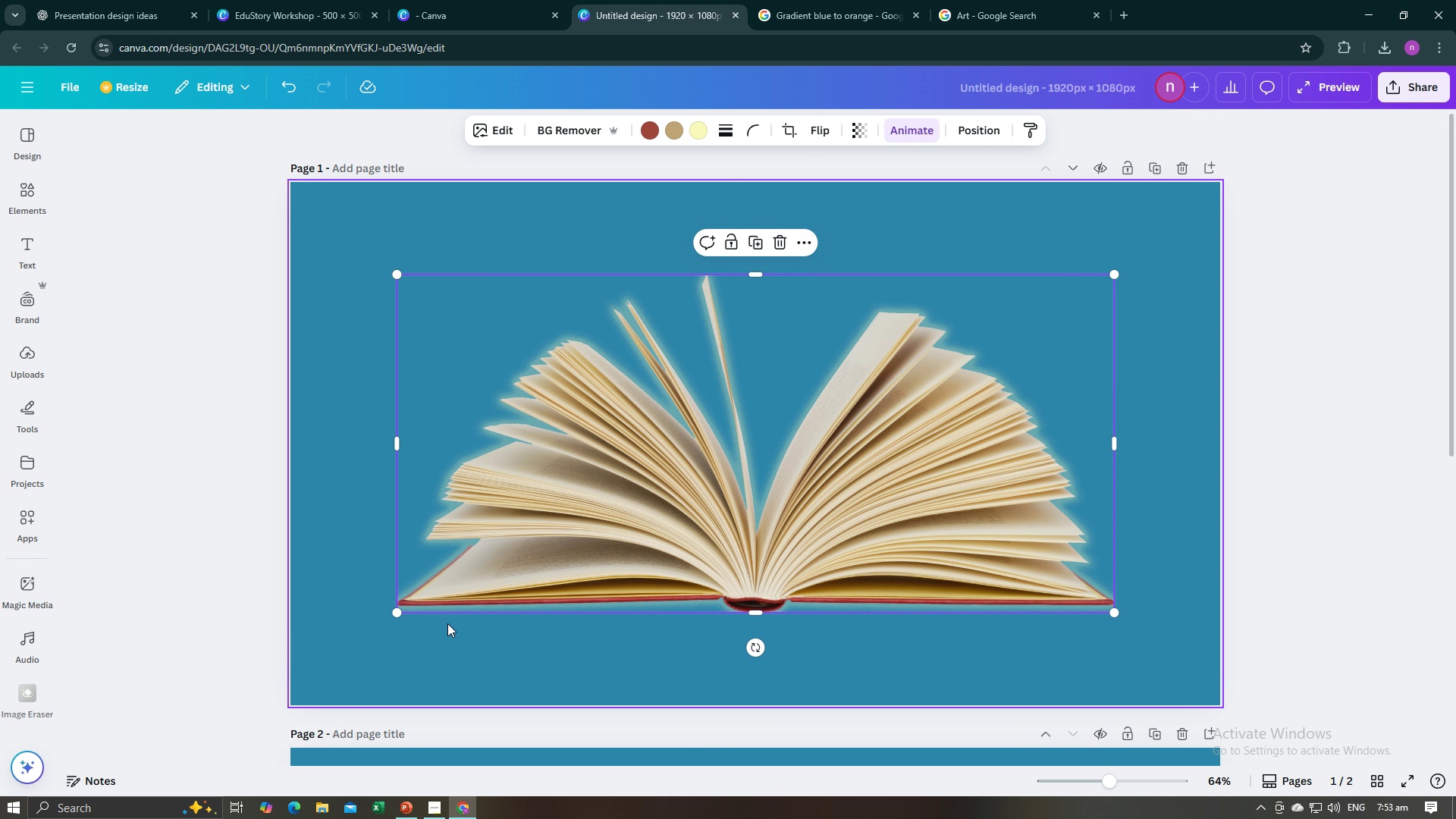 
scroll: coordinate [447, 623], scroll_direction: down, amount: 4.0
 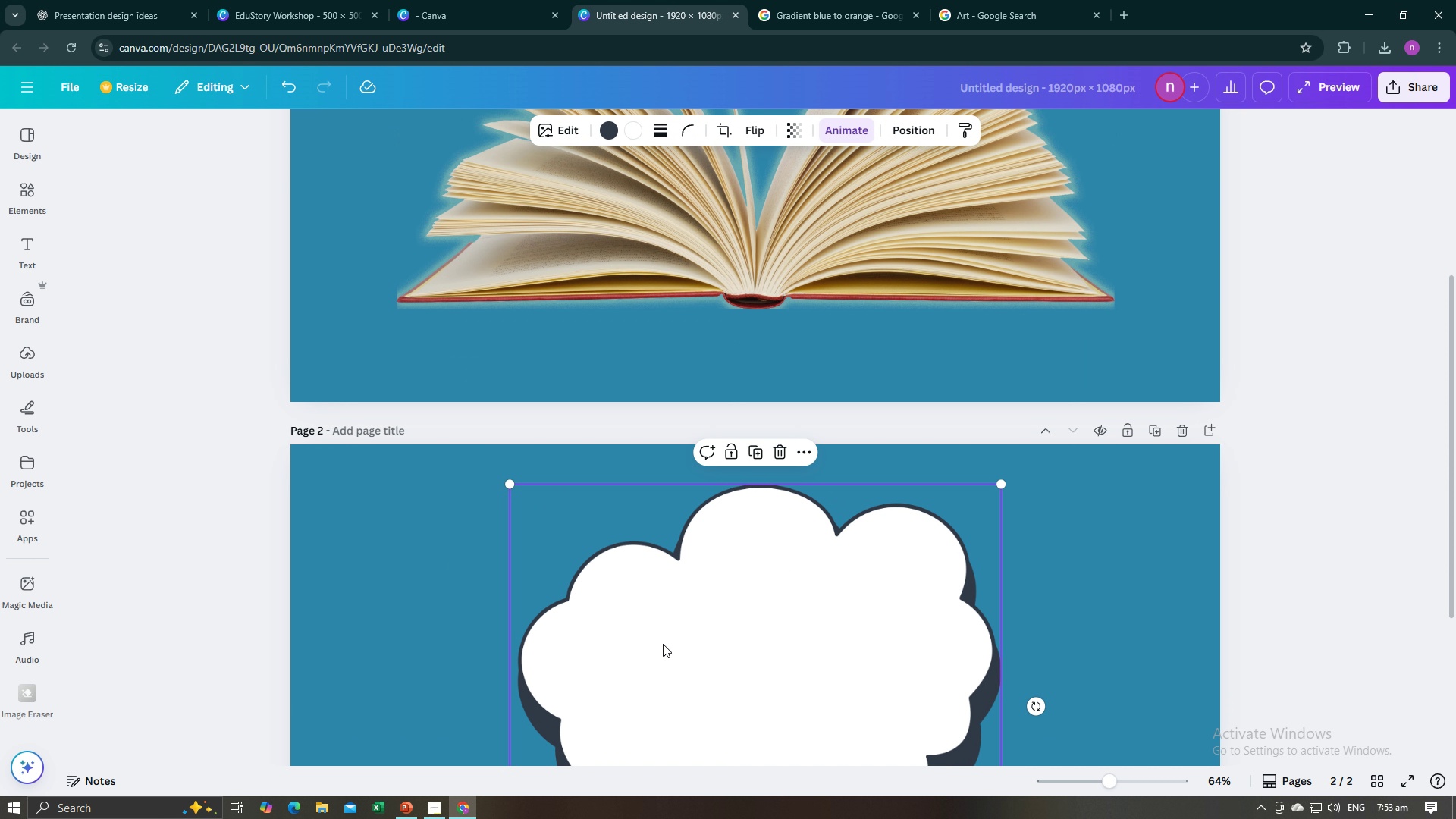 
left_click([663, 644])
 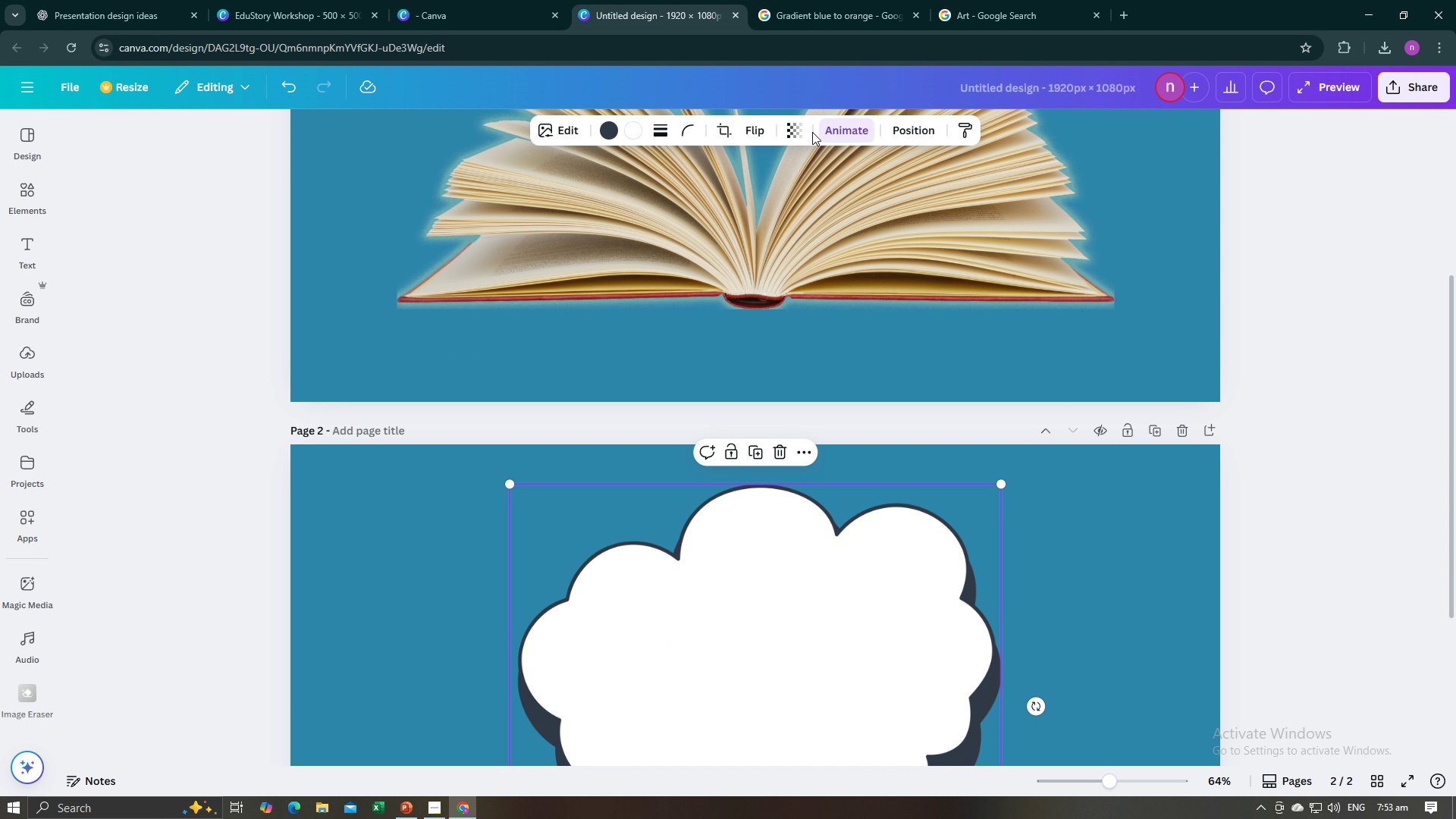 
left_click([827, 129])
 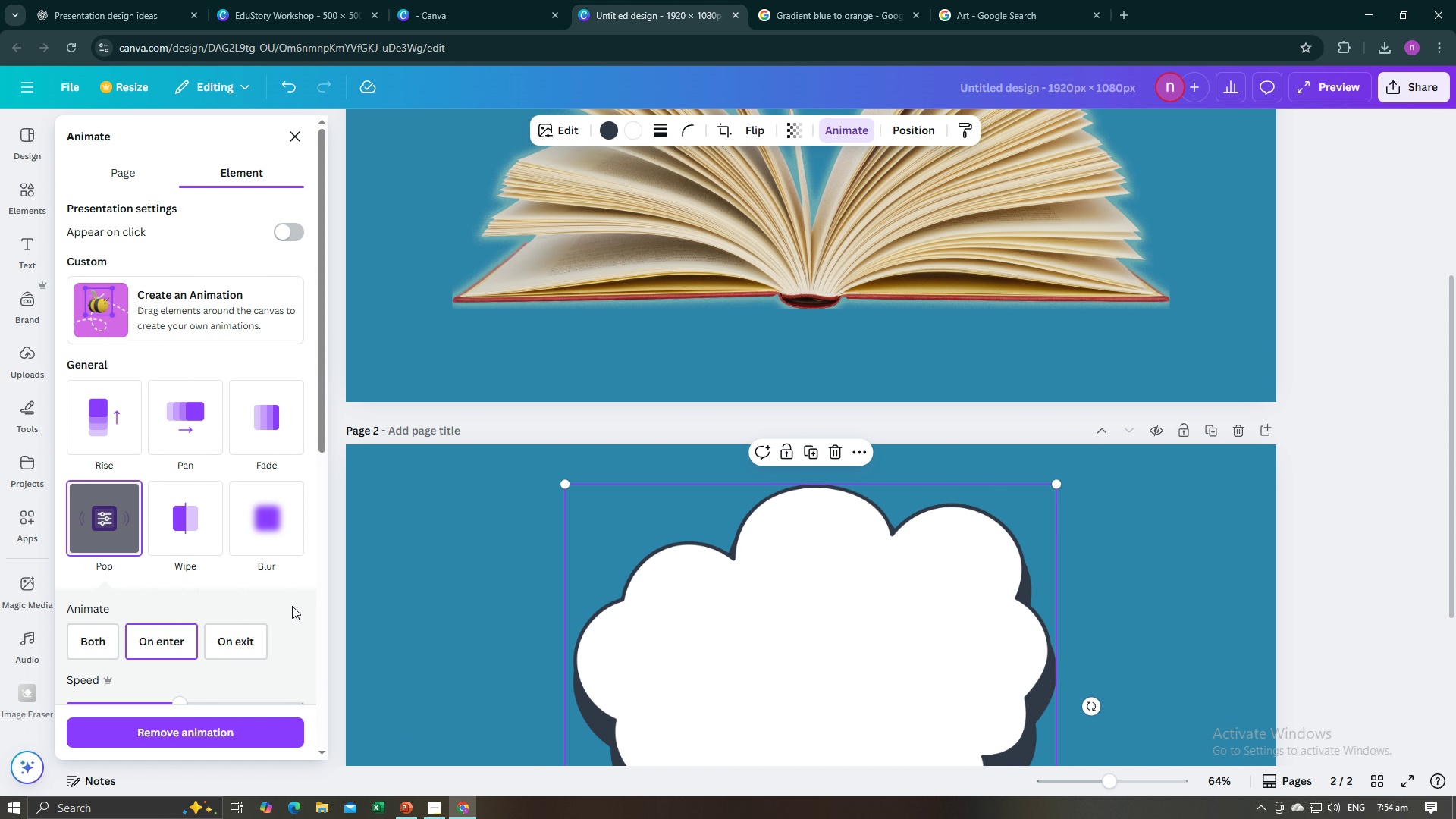 
scroll: coordinate [255, 530], scroll_direction: none, amount: 0.0
 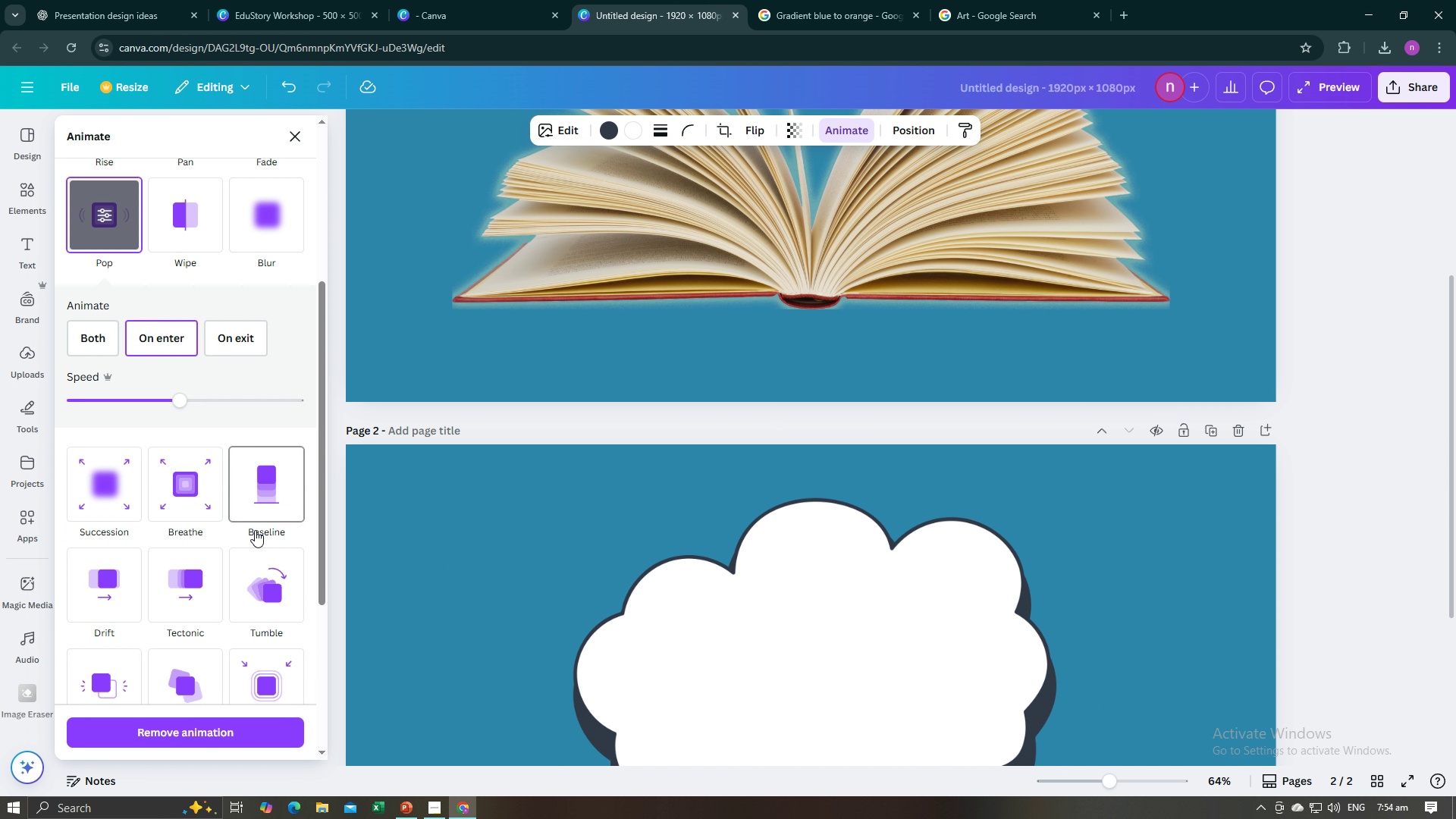 
scroll: coordinate [255, 530], scroll_direction: down, amount: 2.0
 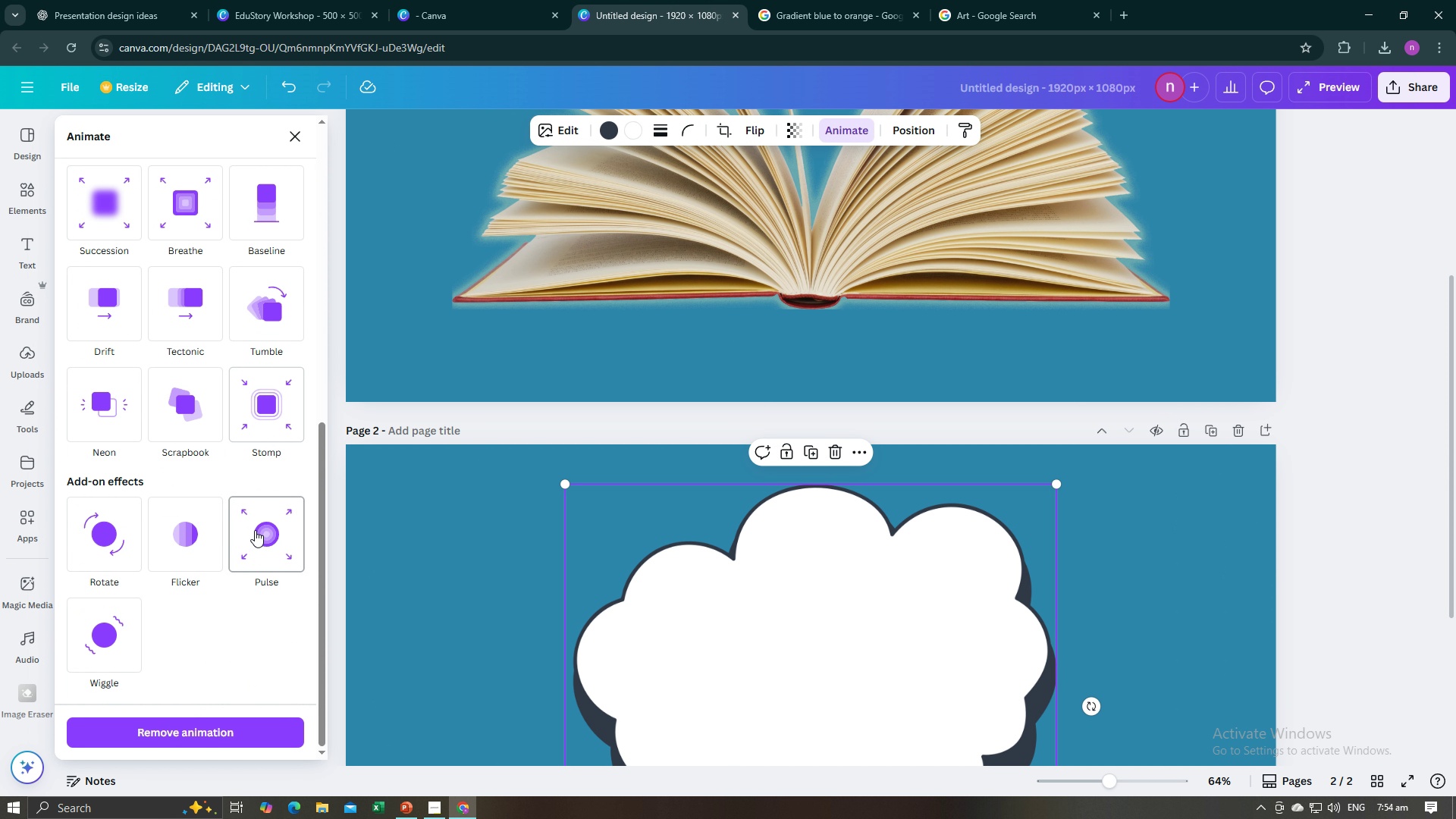 
scroll: coordinate [255, 530], scroll_direction: up, amount: 7.0
 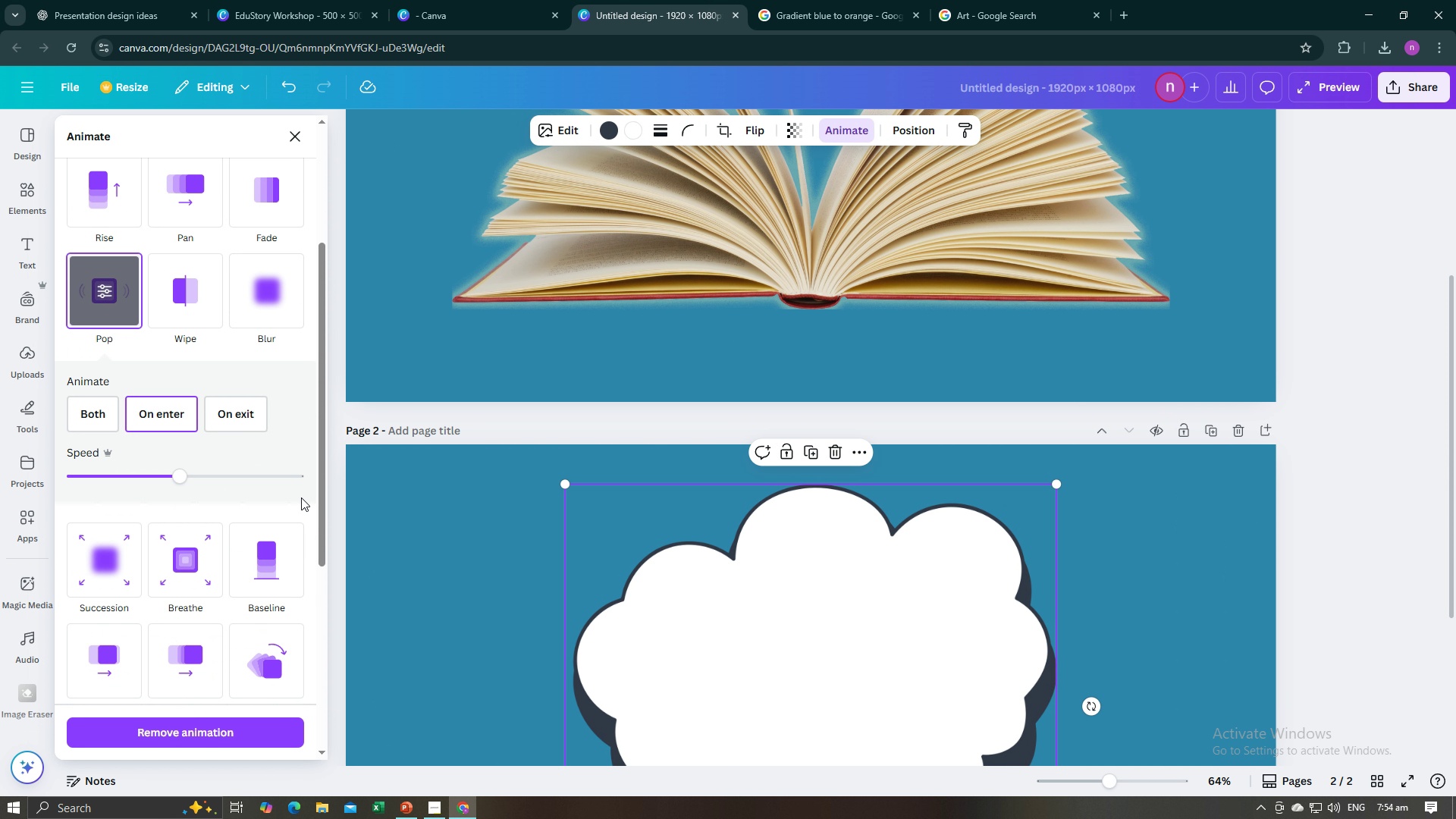 
scroll: coordinate [286, 504], scroll_direction: down, amount: 2.0
 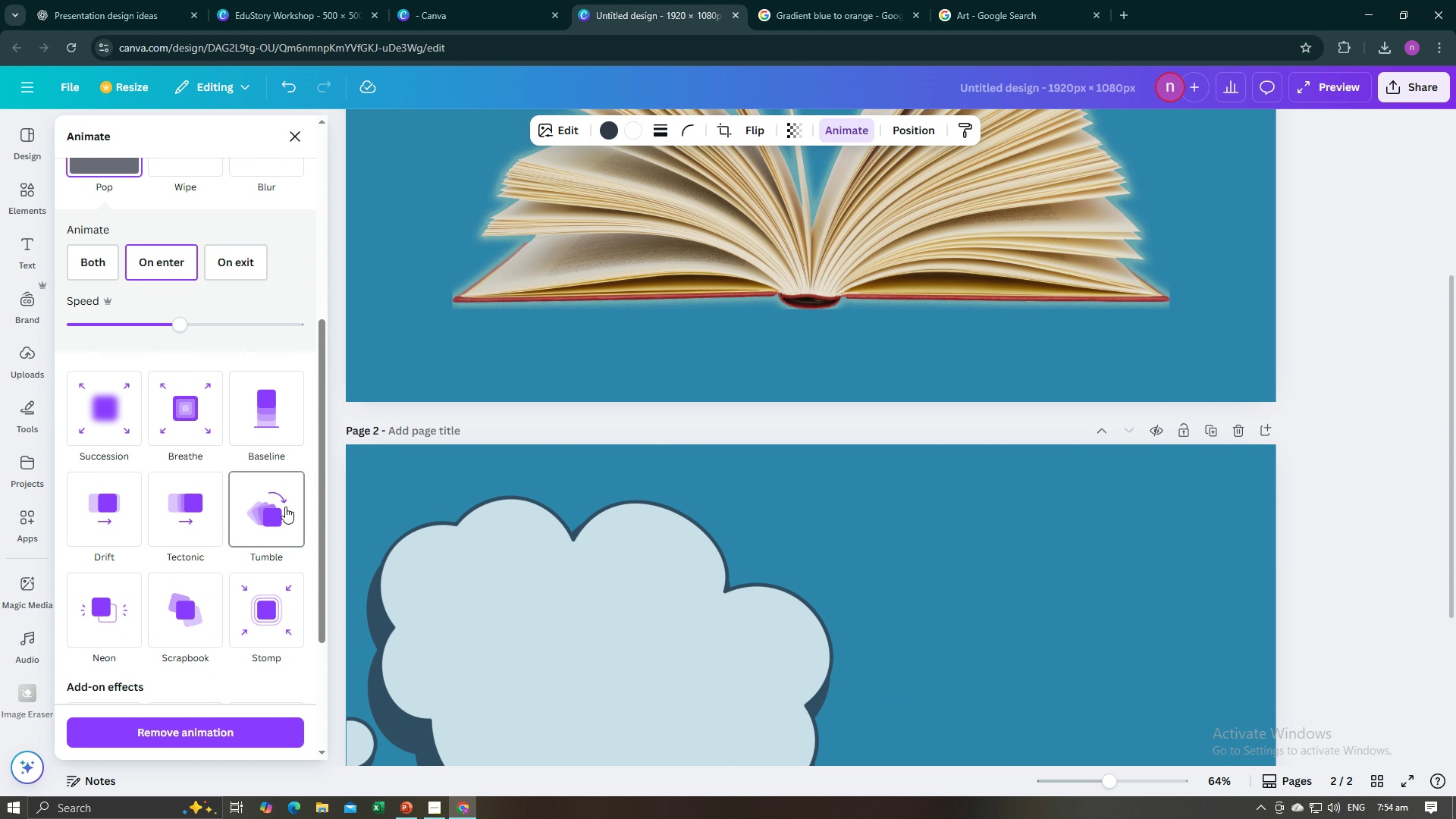 
scroll: coordinate [285, 507], scroll_direction: up, amount: 3.0
 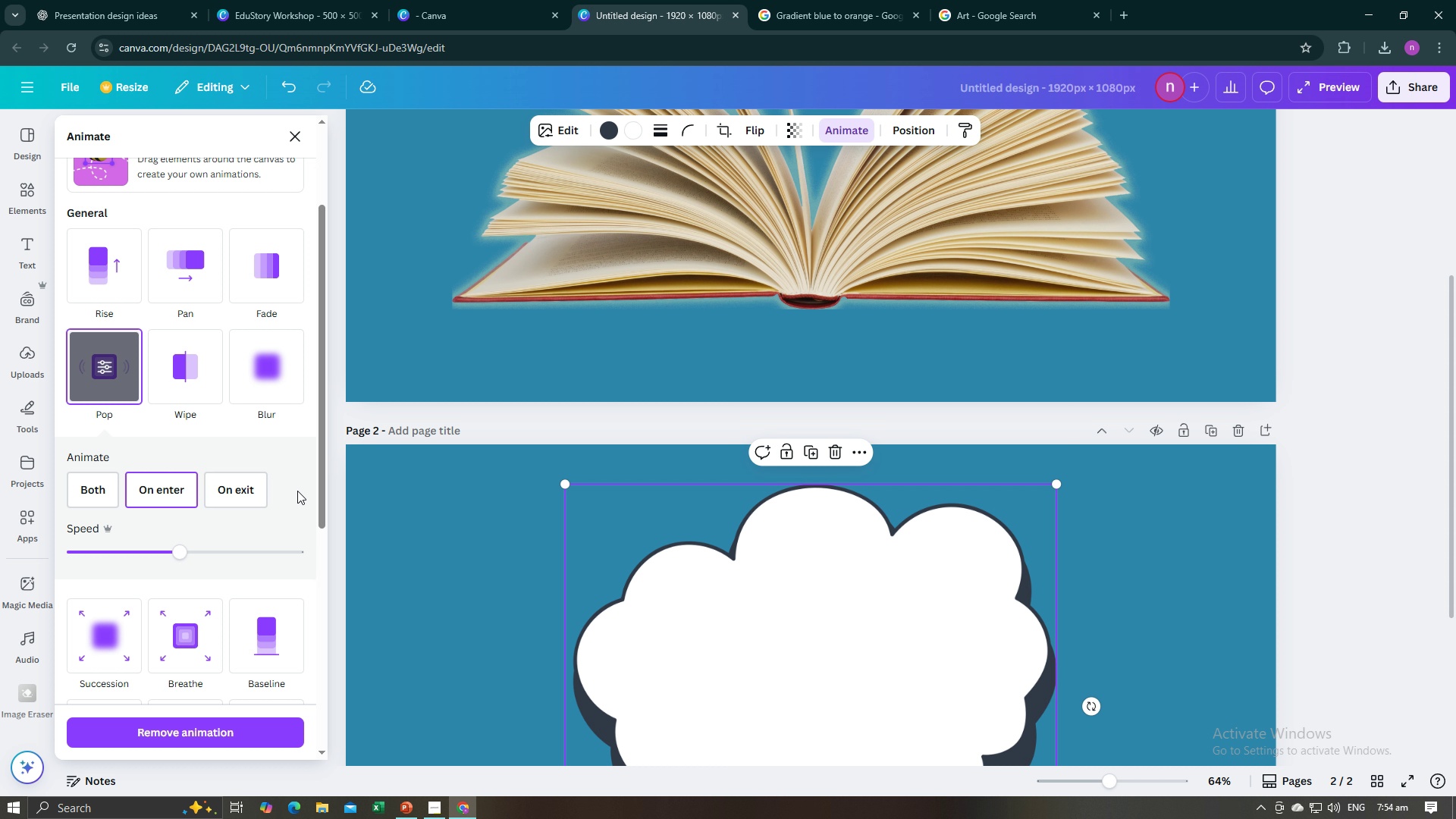 
left_click([296, 491])
 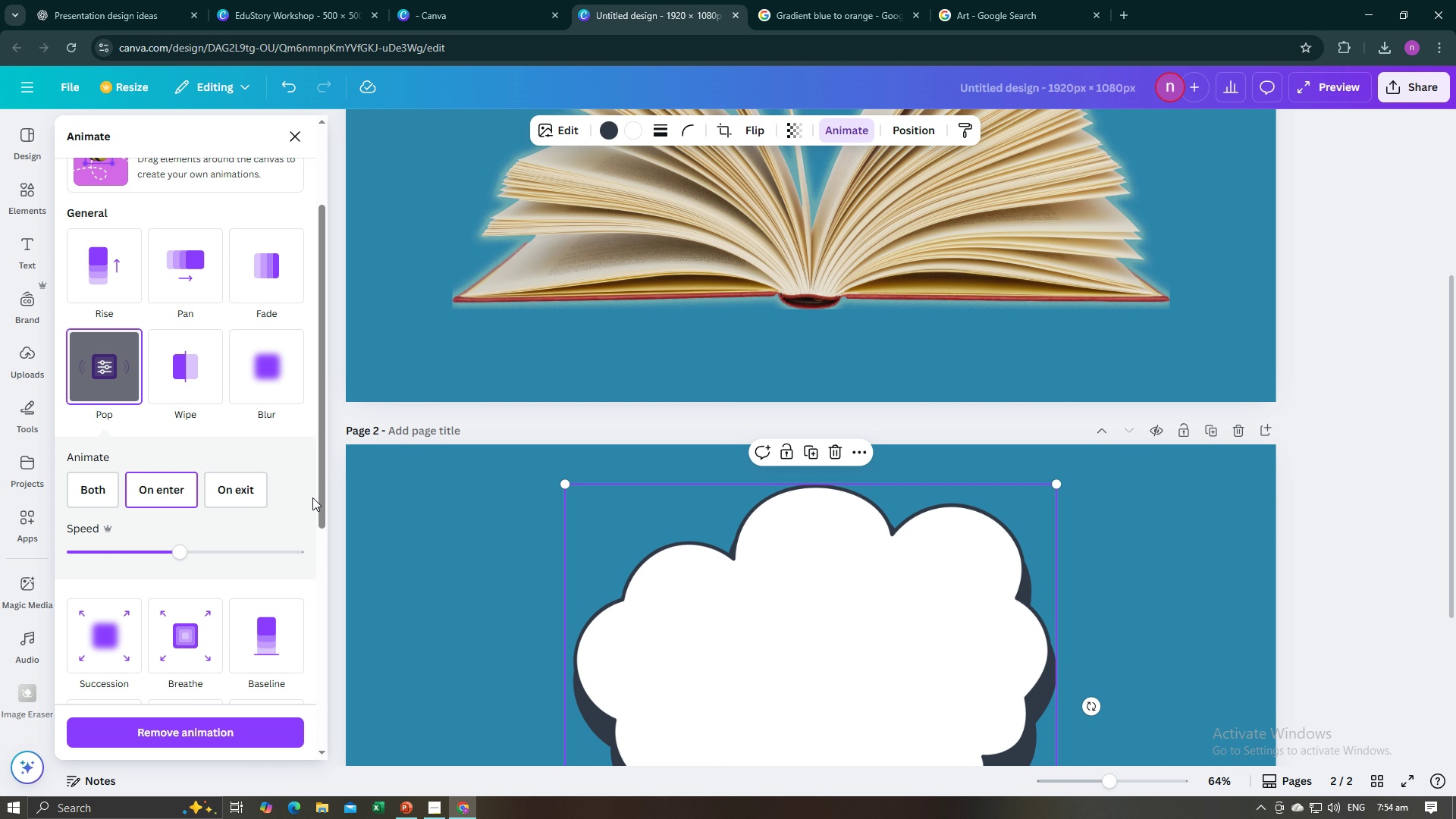 
left_click([312, 498])
 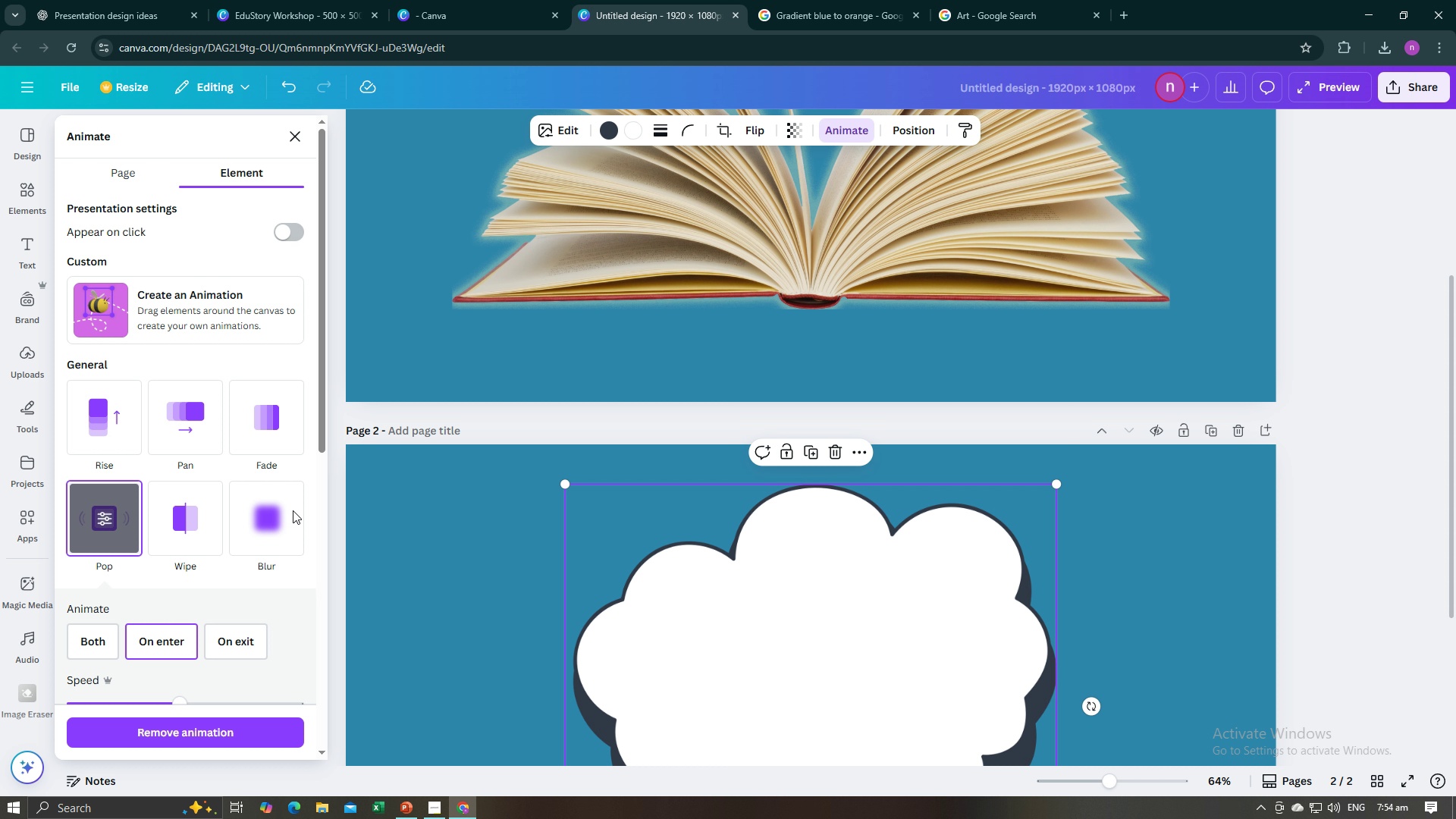 
scroll: coordinate [293, 510], scroll_direction: down, amount: 2.0
 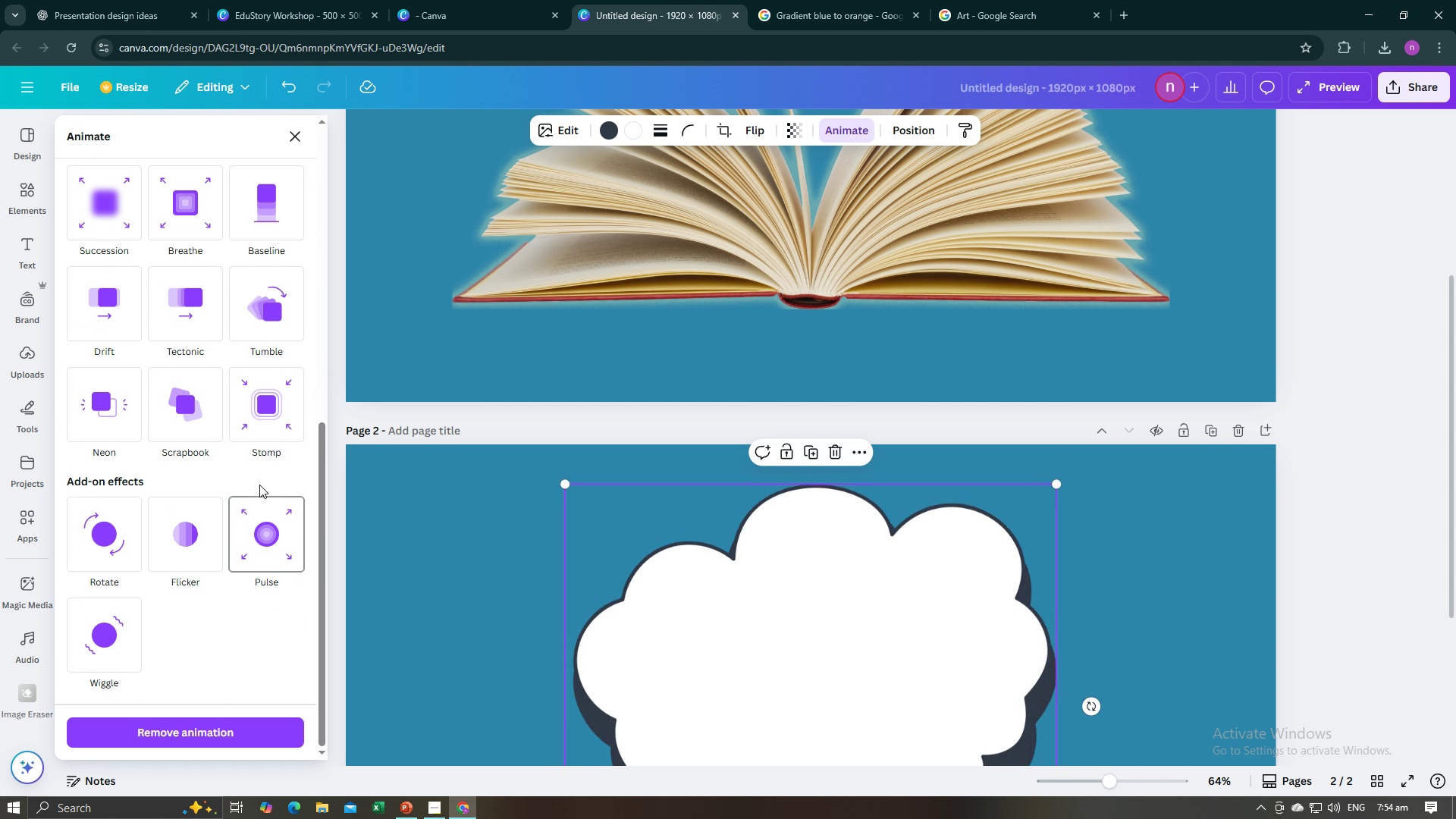 
left_click([253, 409])
 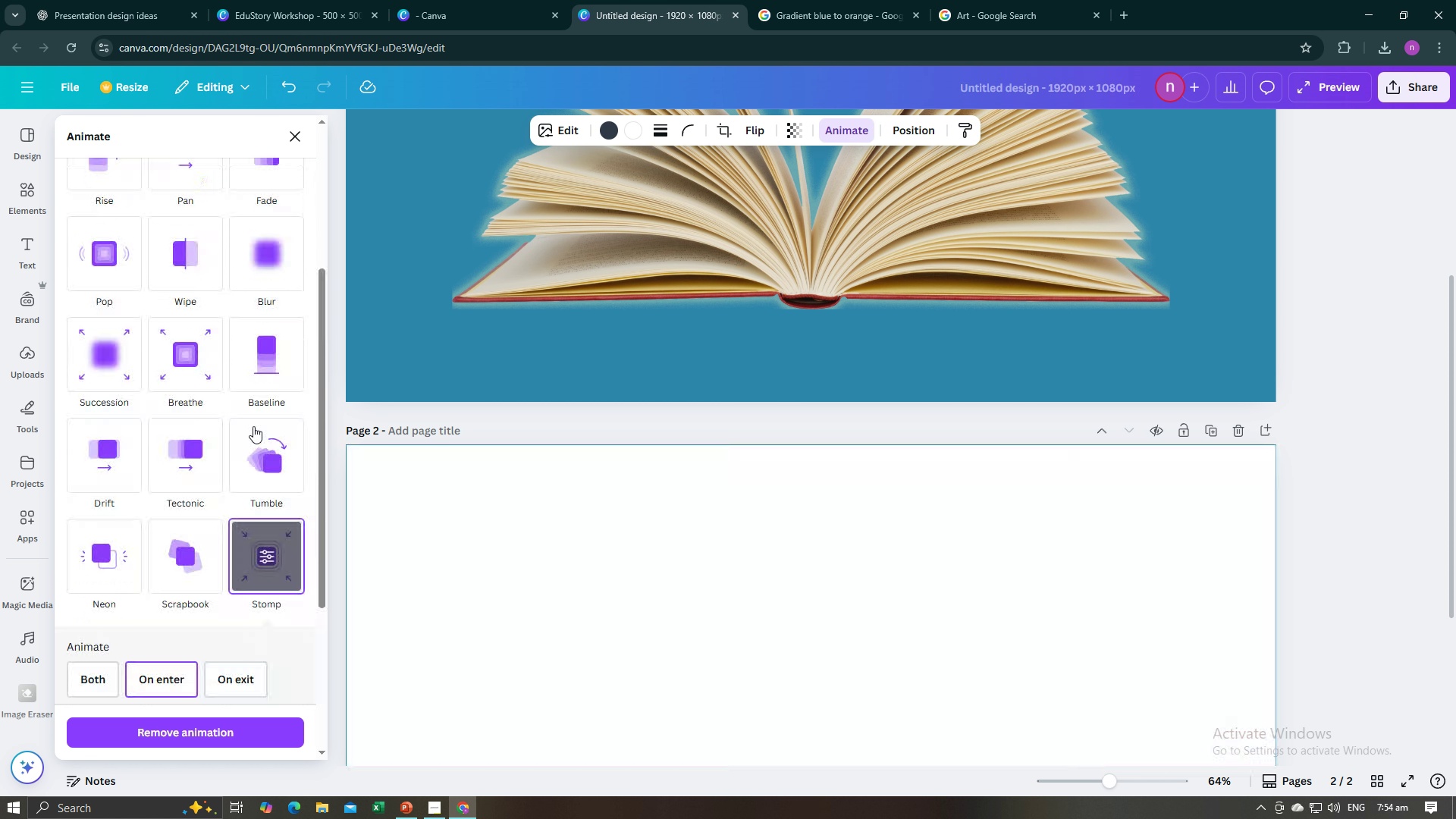 
scroll: coordinate [254, 431], scroll_direction: up, amount: 5.0
 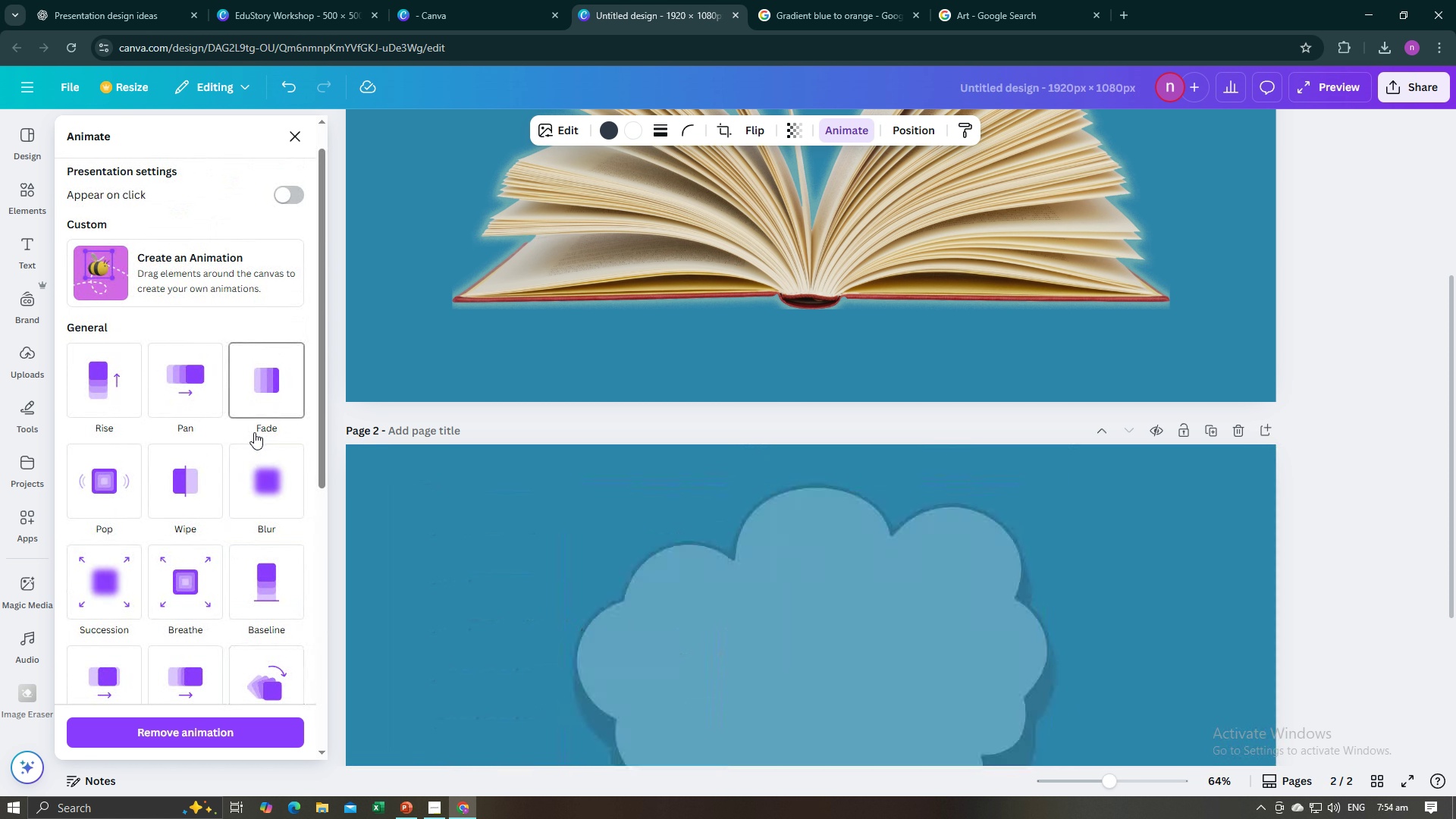 
scroll: coordinate [249, 488], scroll_direction: down, amount: 6.0
 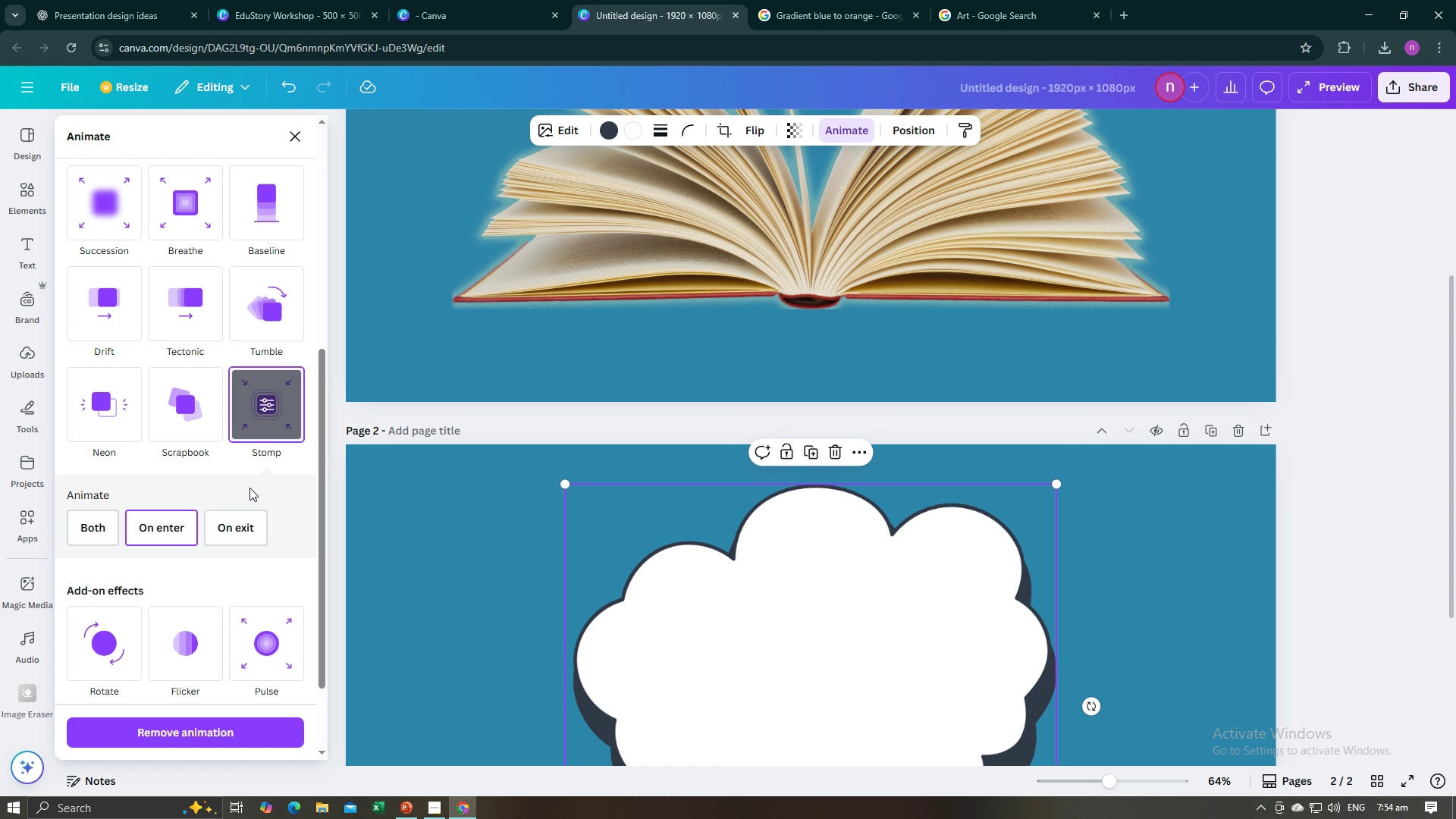 
scroll: coordinate [249, 488], scroll_direction: up, amount: 8.0
 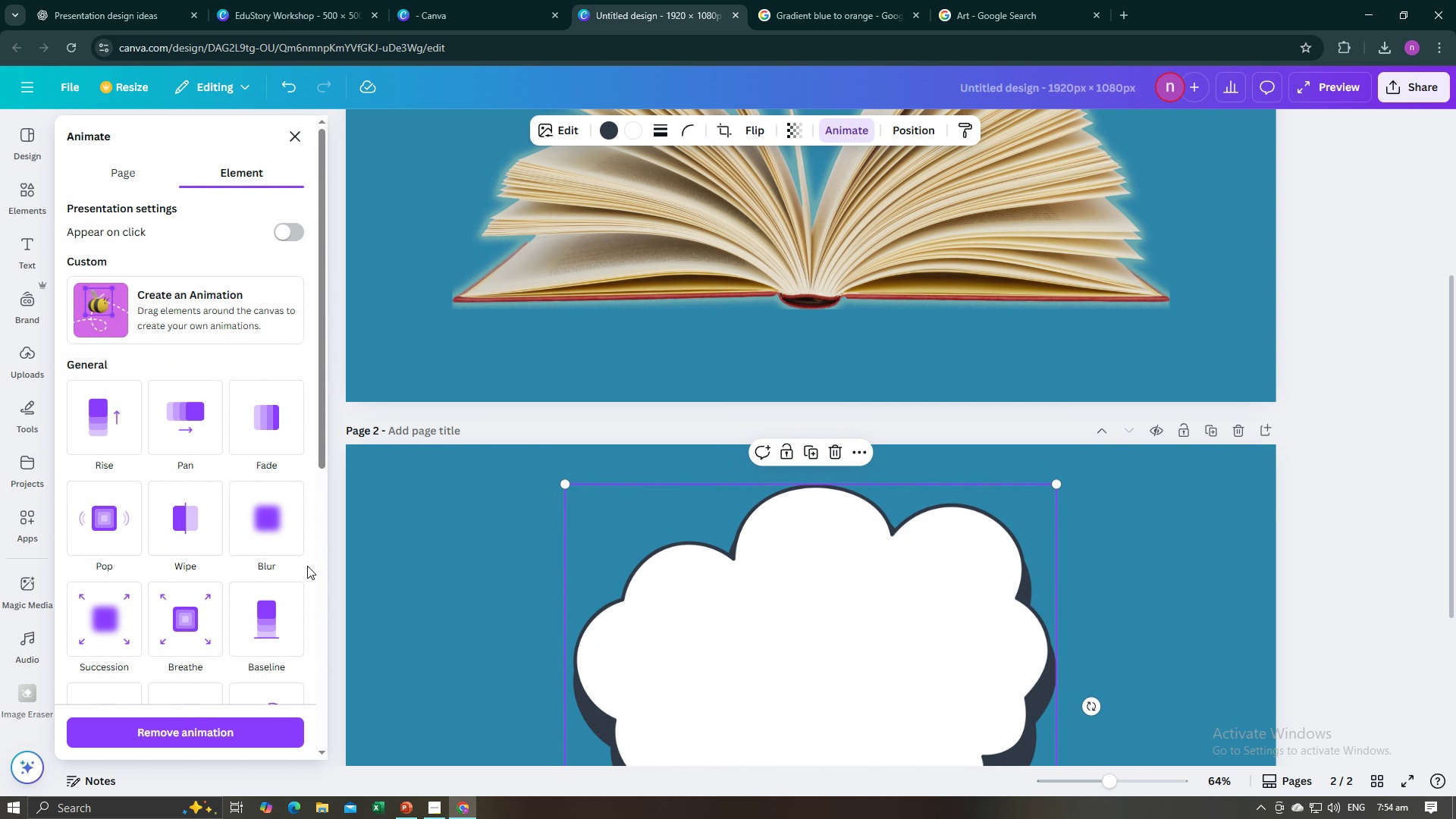 
wait(5.63)
 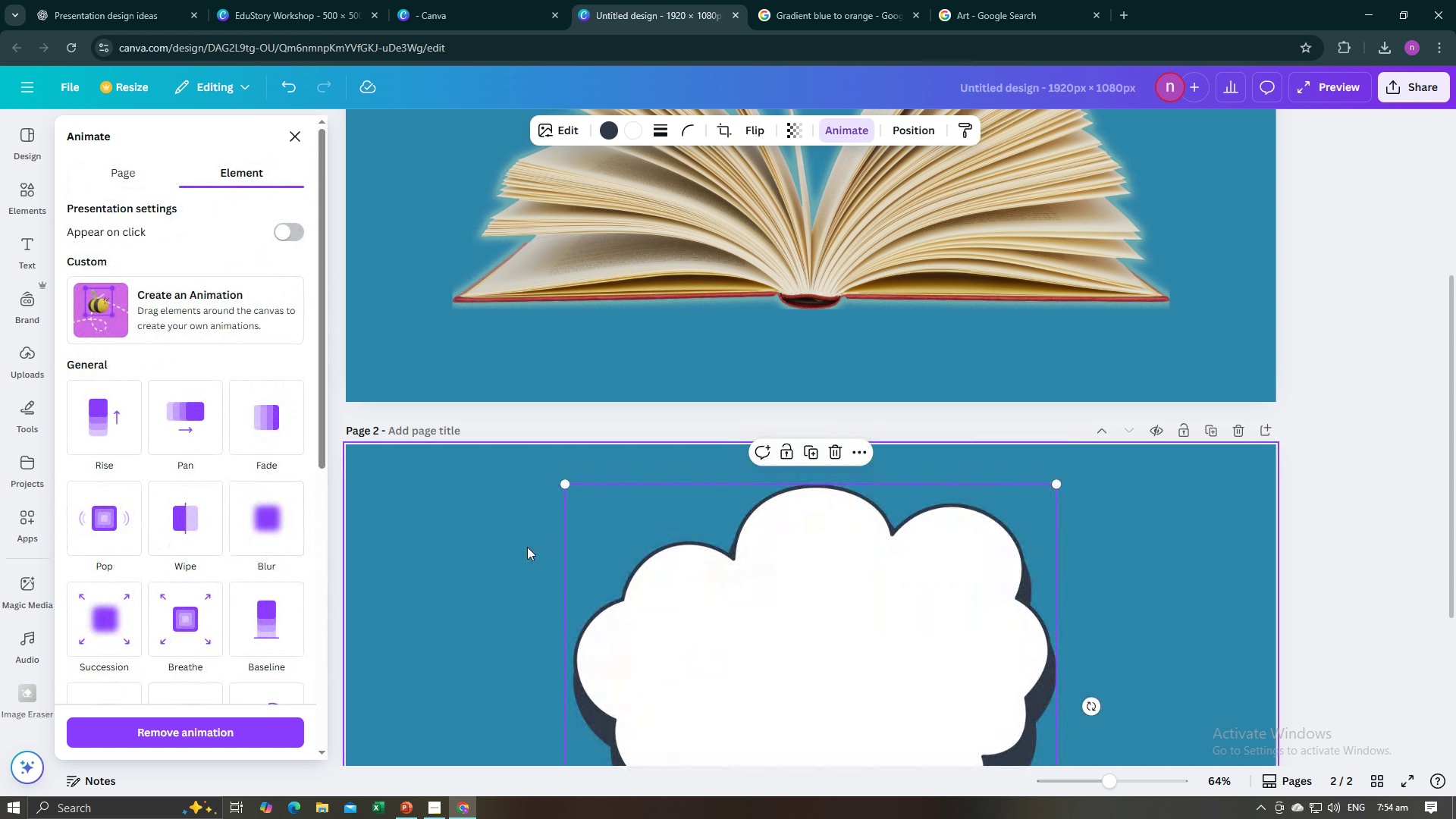 
left_click([198, 525])
 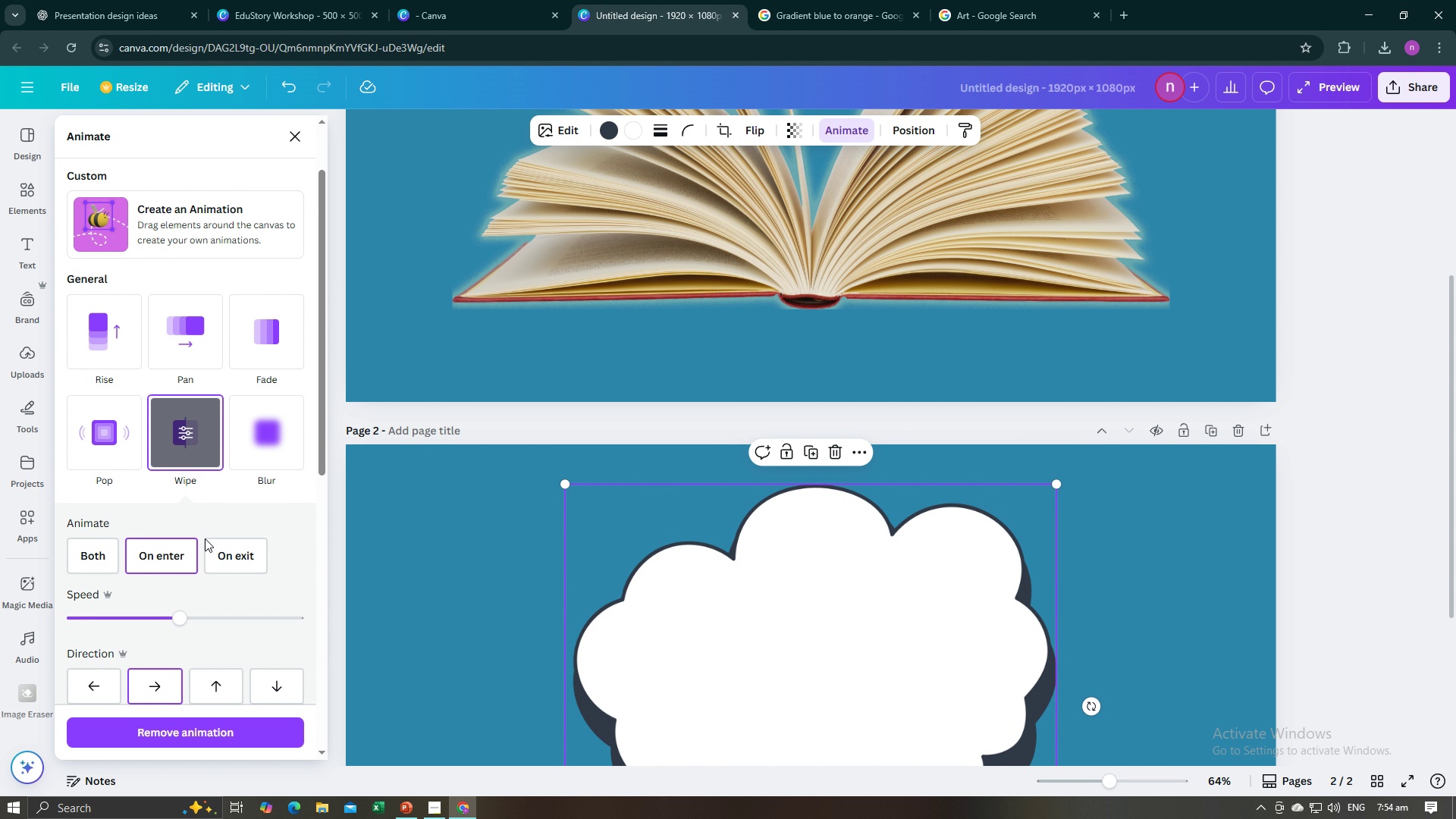 
mouse_move([197, 560])
 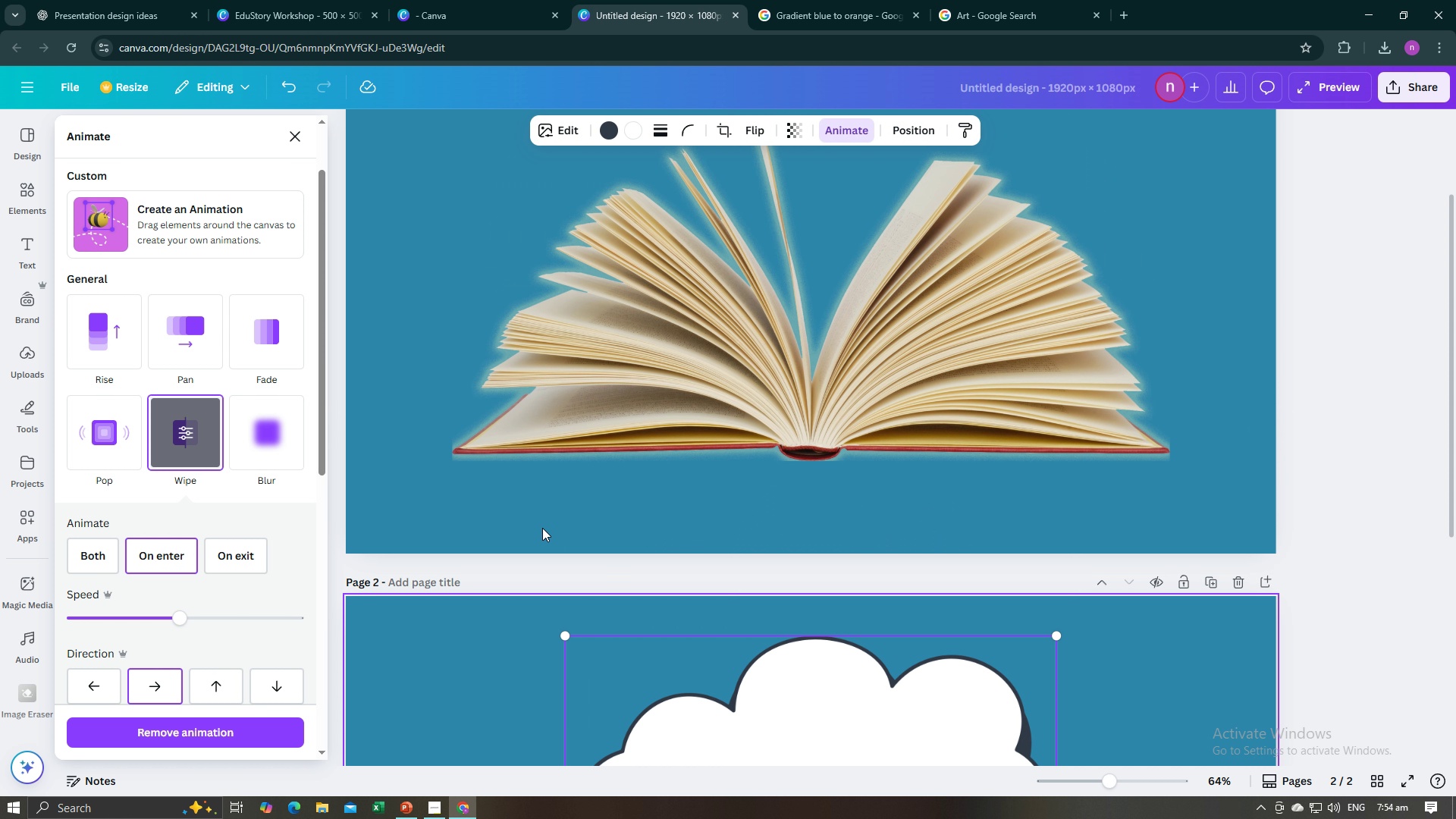 
scroll: coordinate [542, 528], scroll_direction: up, amount: 3.0
 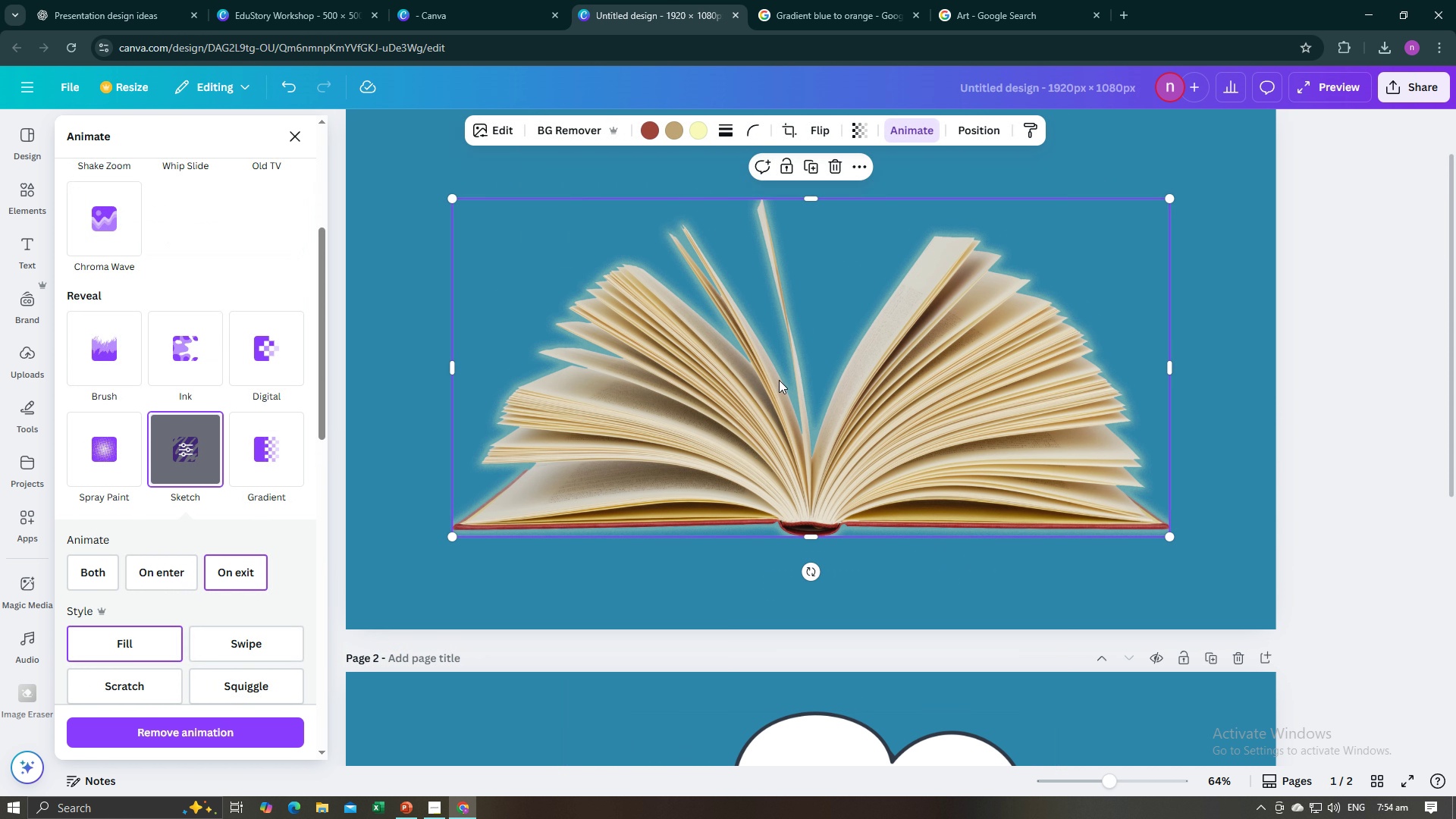 
left_click([775, 389])
 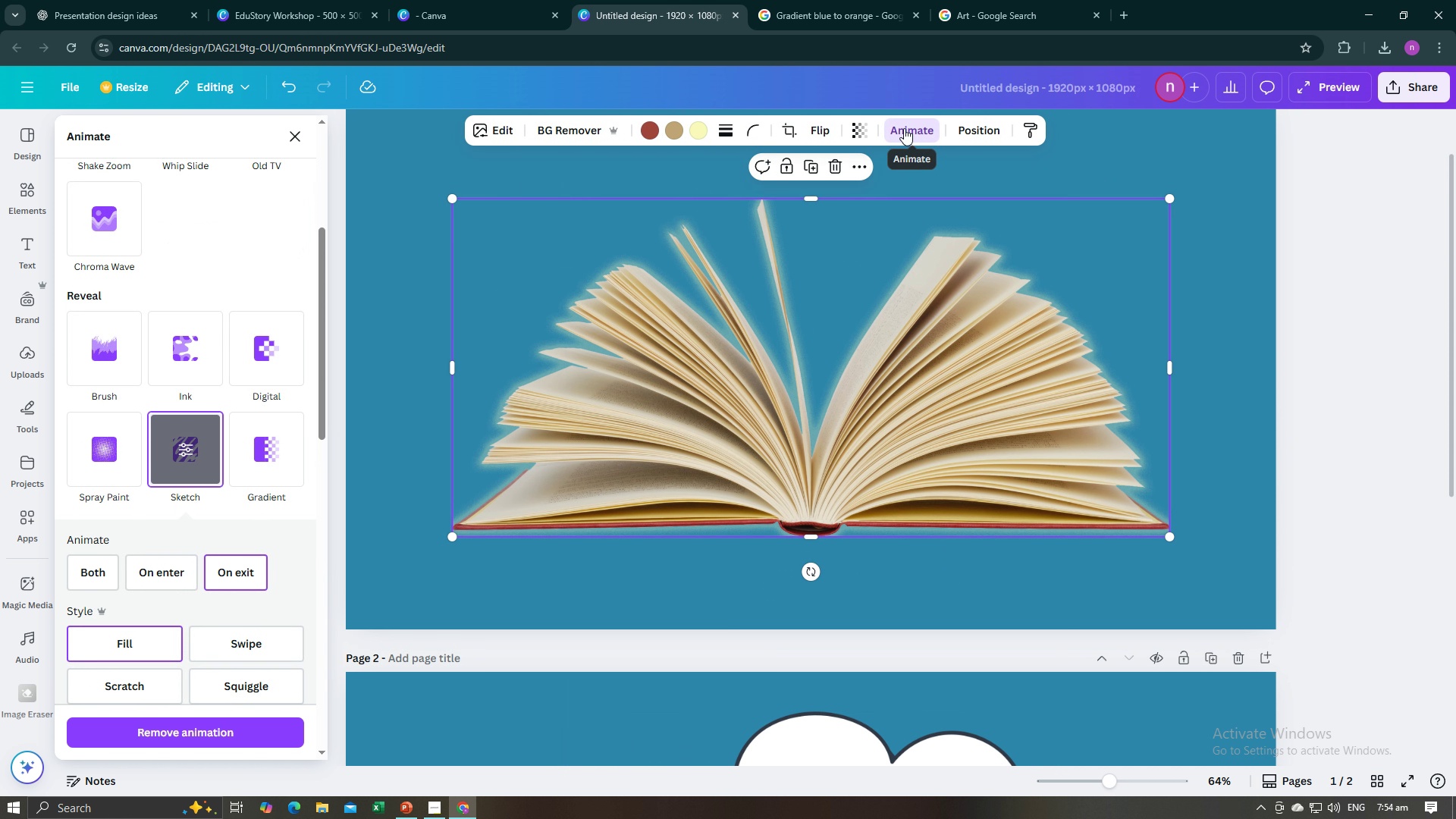 
left_click([904, 128])
 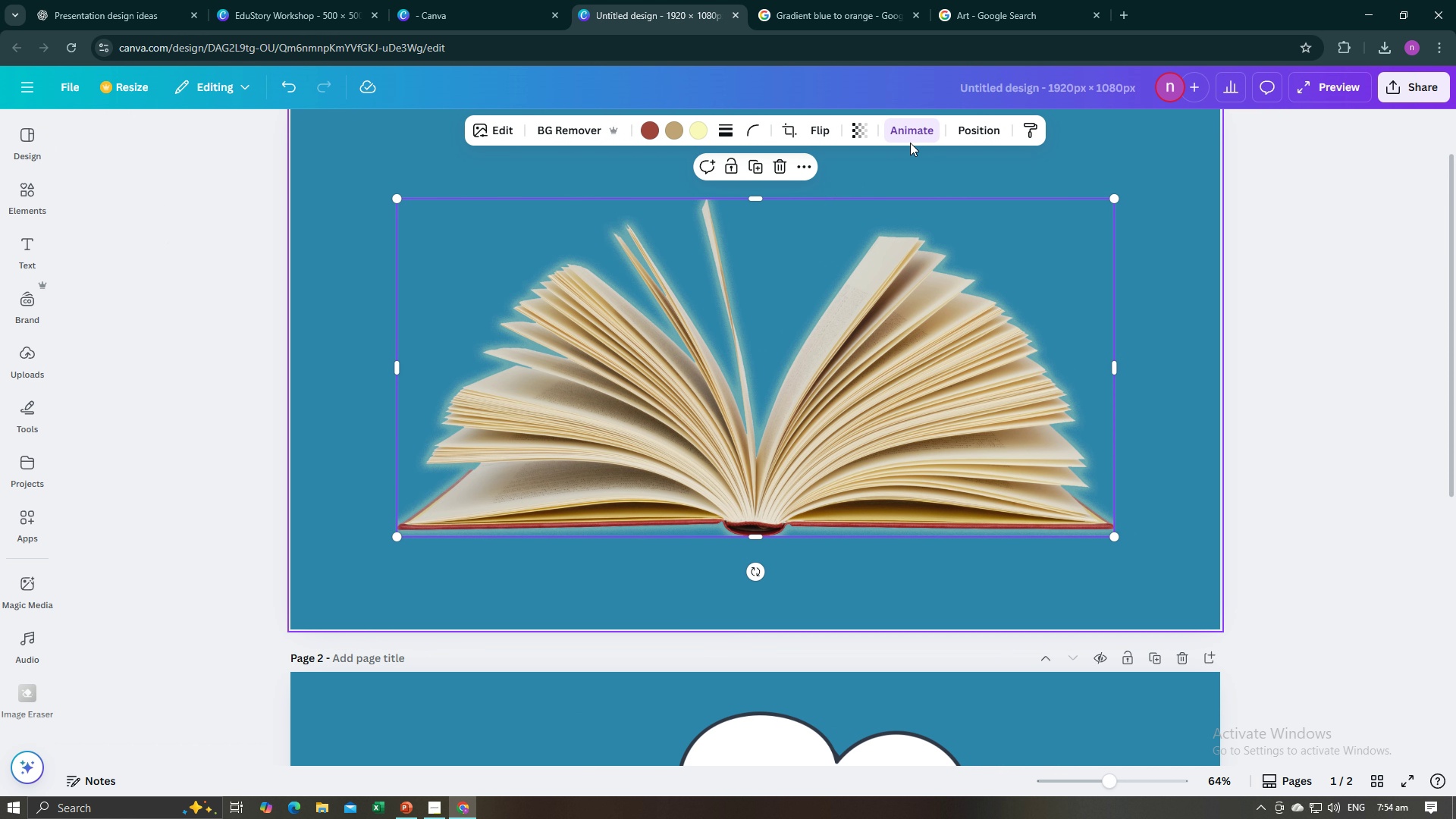 
left_click([915, 134])
 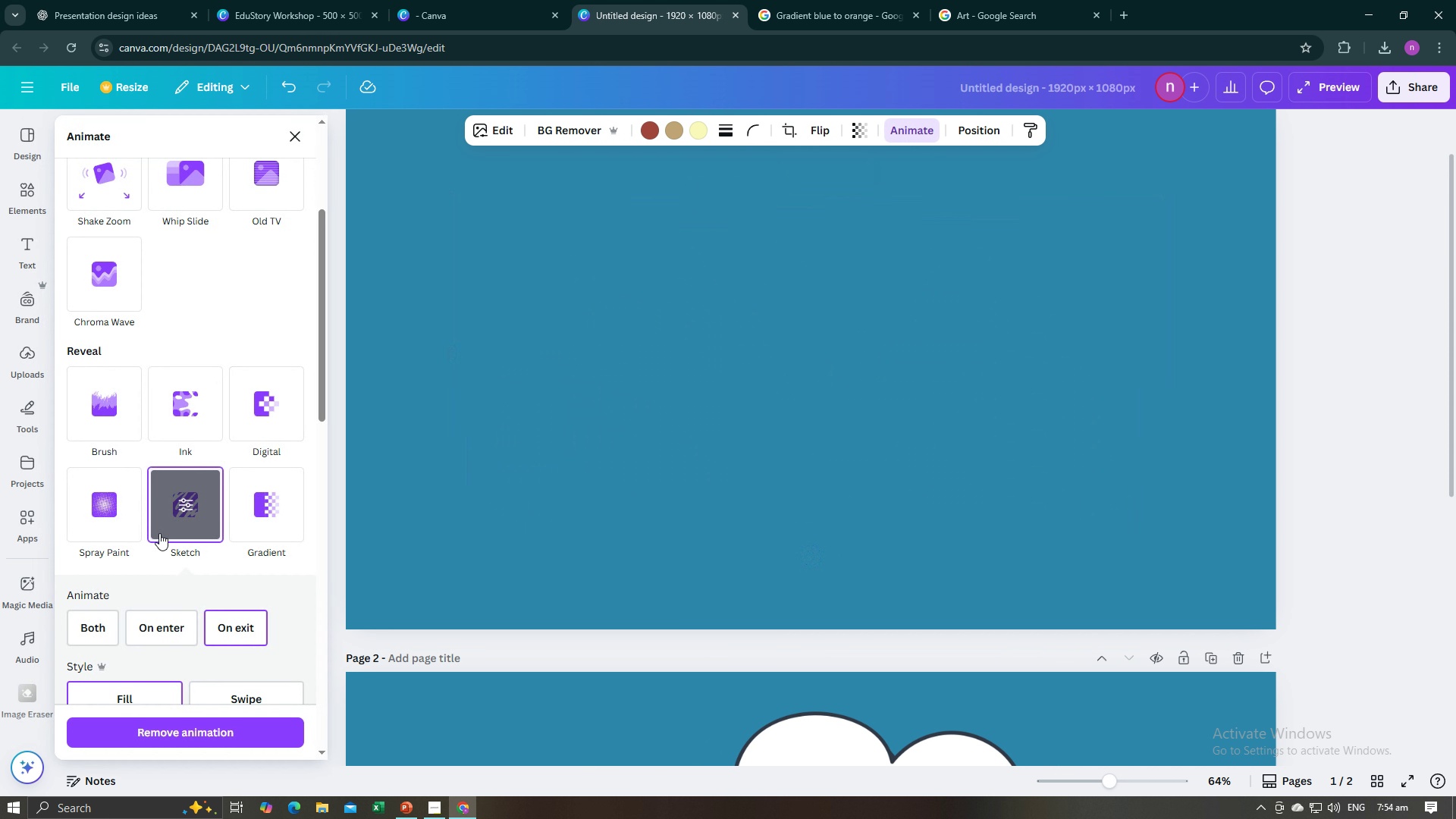 
scroll: coordinate [160, 533], scroll_direction: up, amount: 2.0
 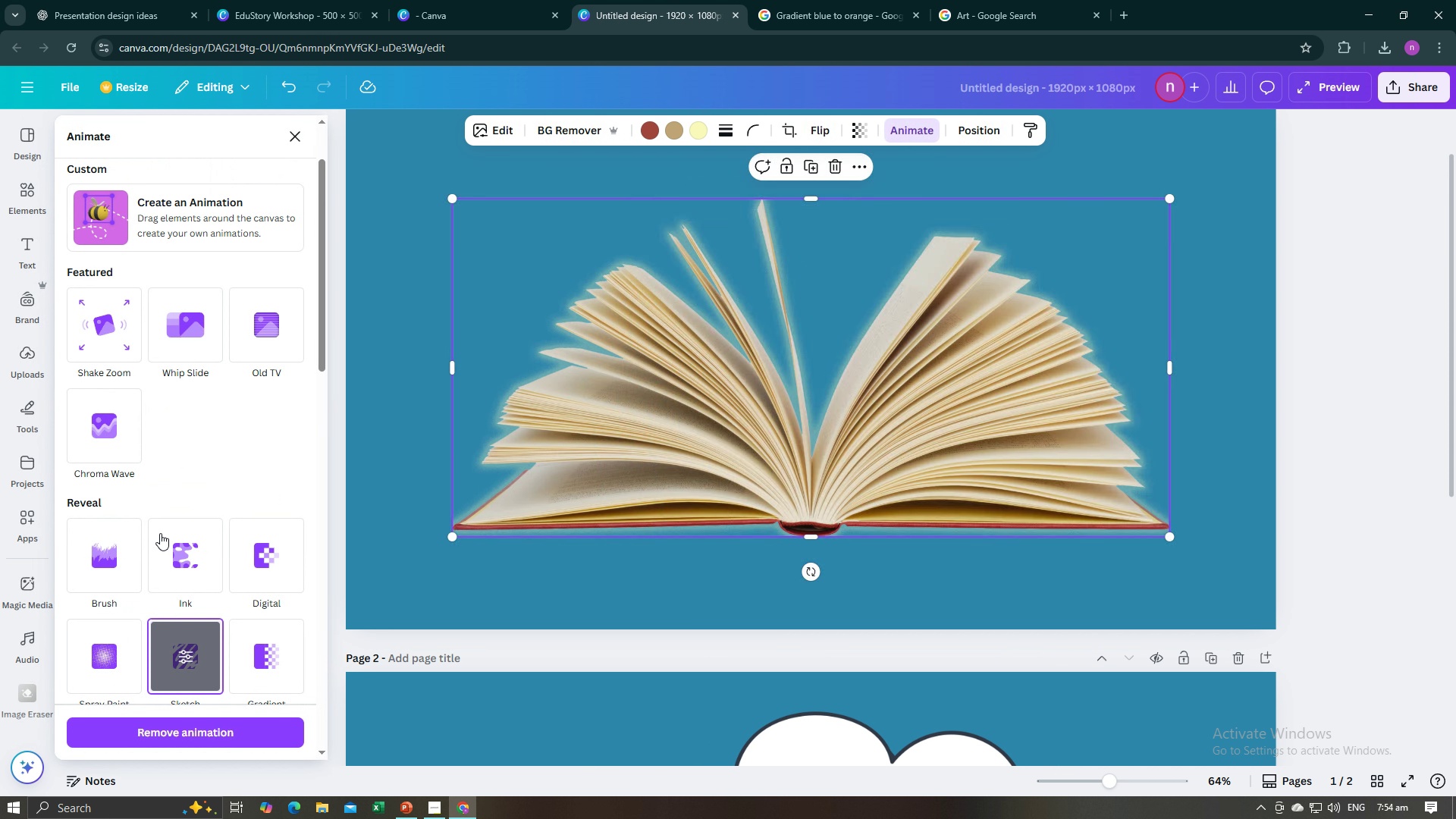 
scroll: coordinate [160, 533], scroll_direction: down, amount: 7.0
 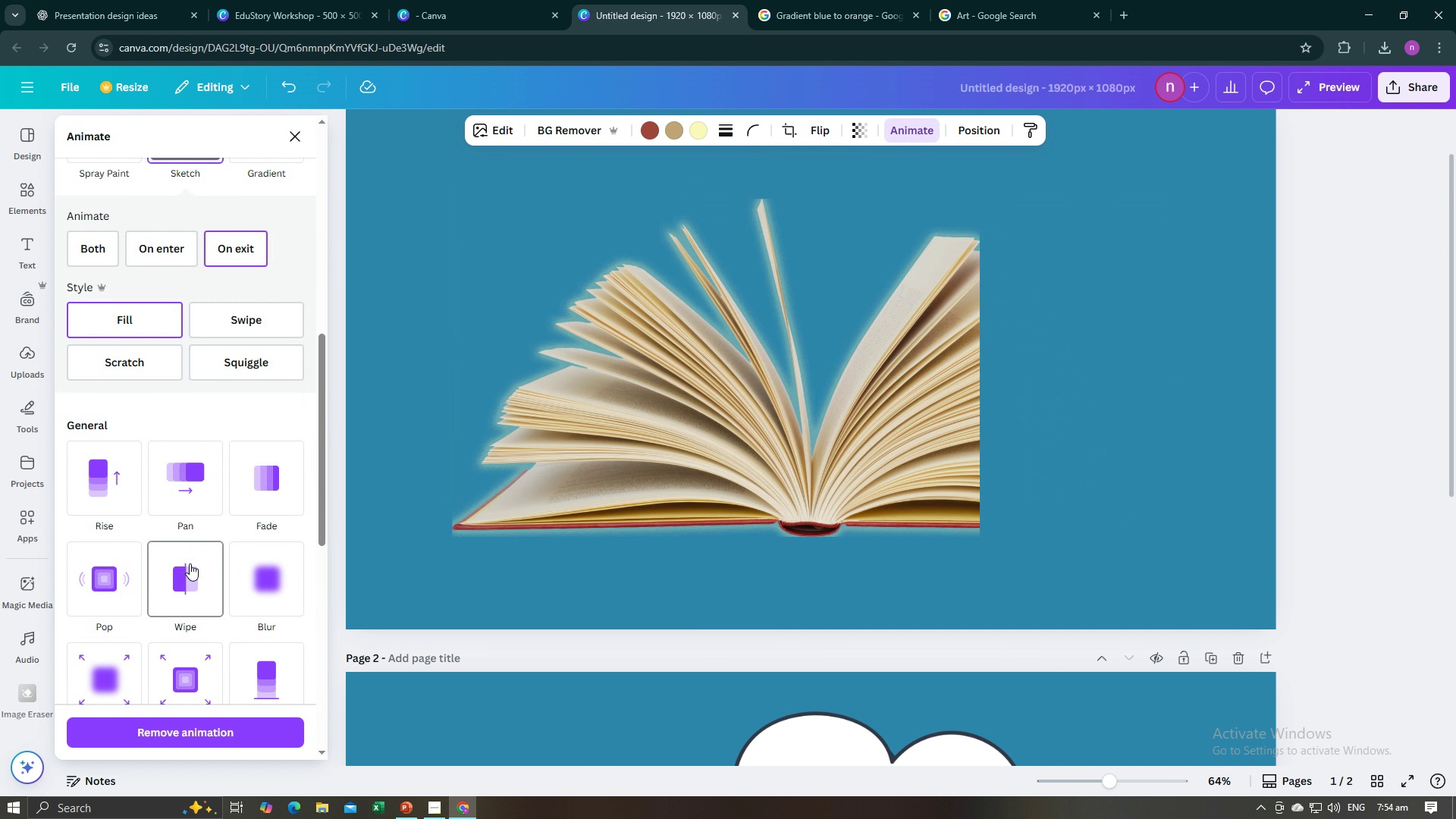 
left_click([190, 563])
 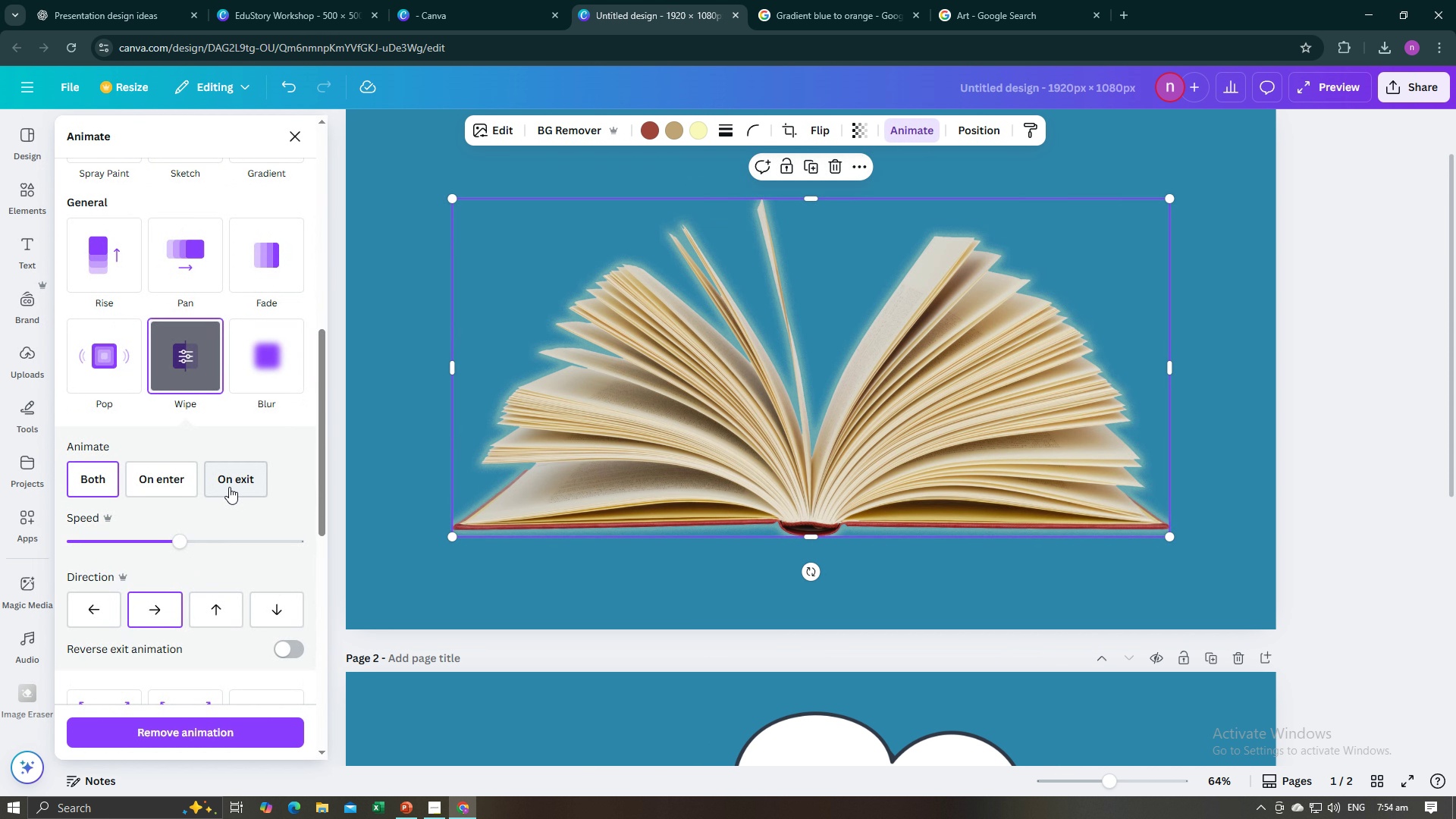 
left_click([229, 484])
 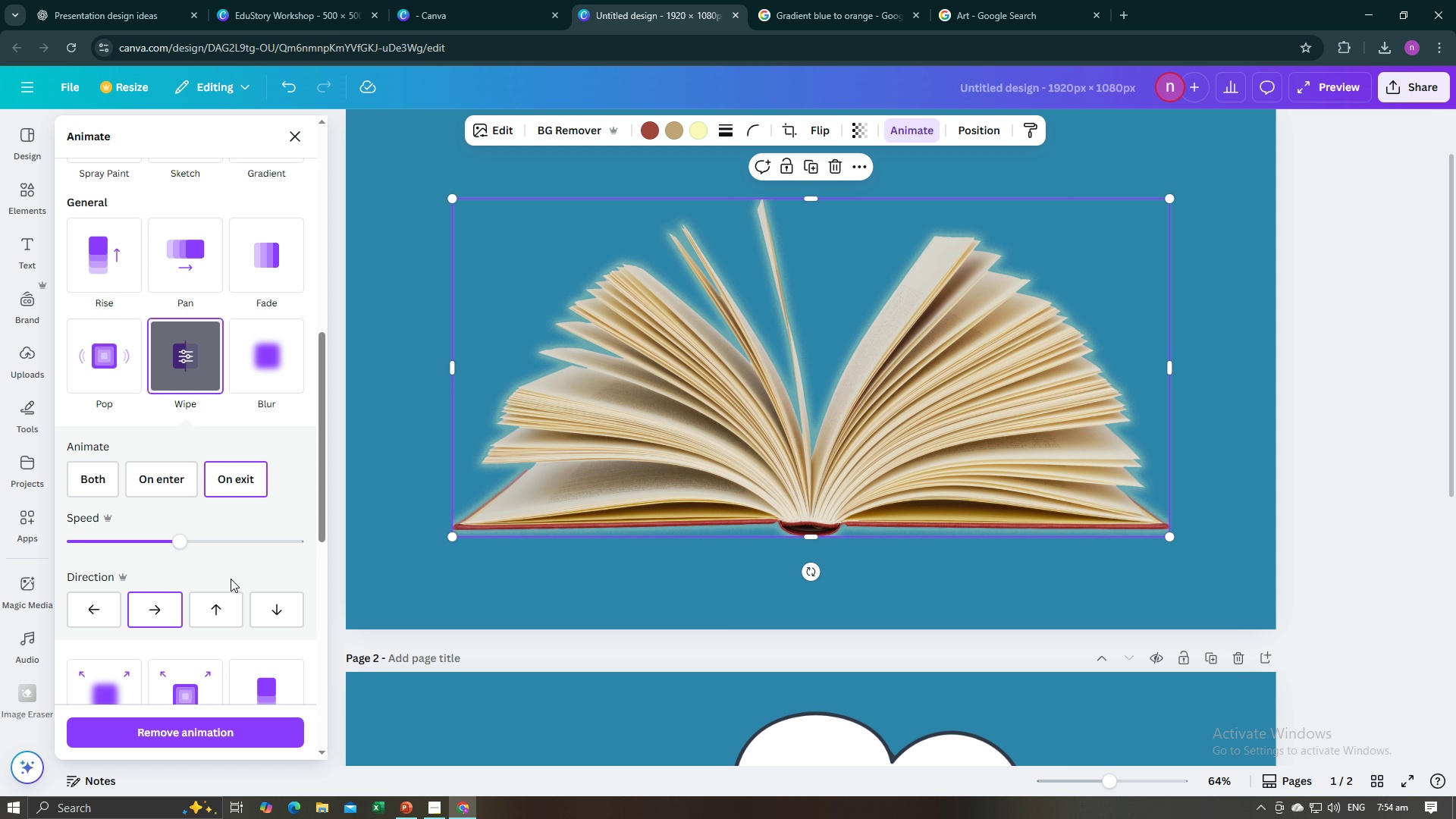 
mouse_move([249, 612])
 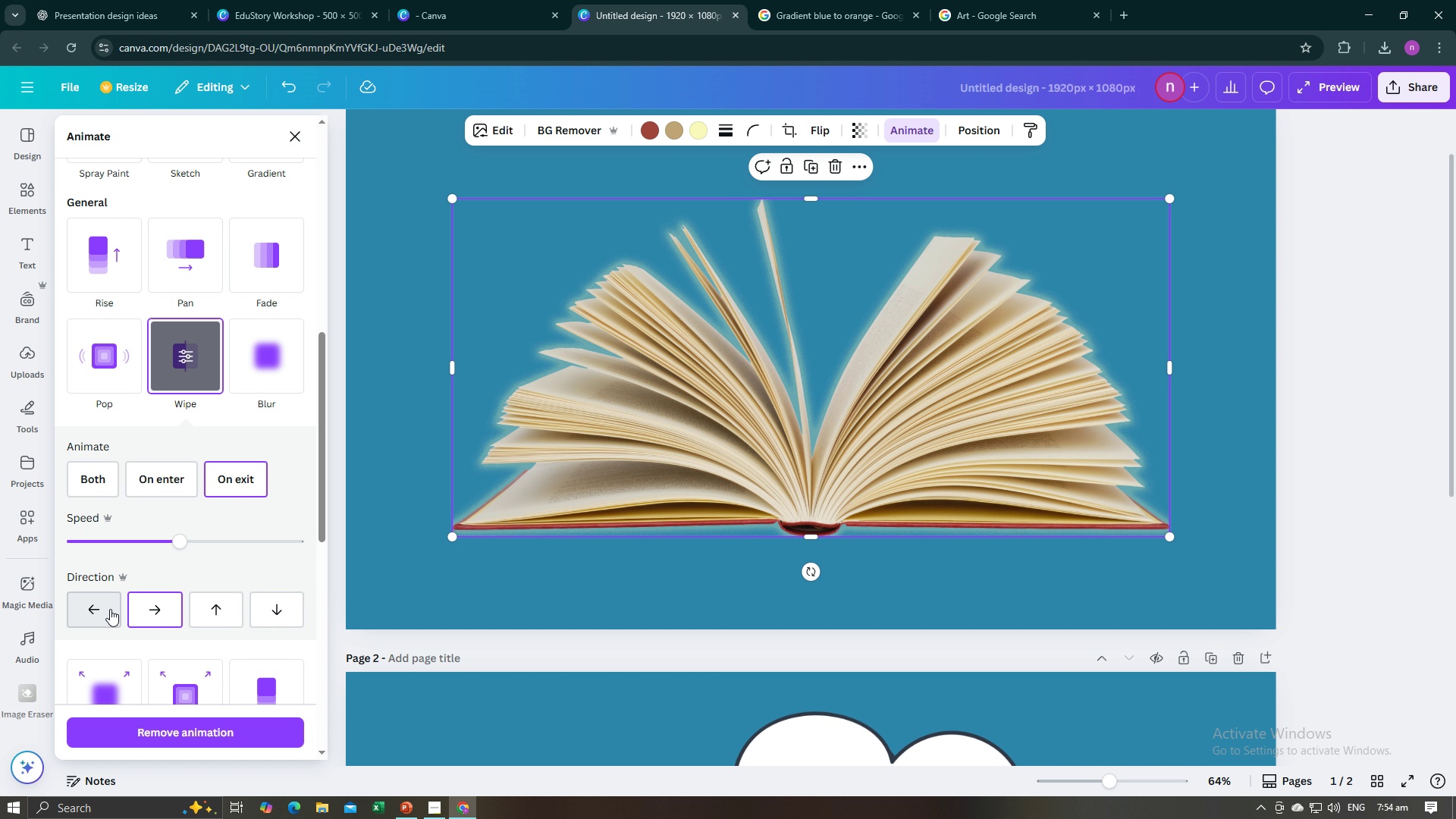 
left_click([110, 609])
 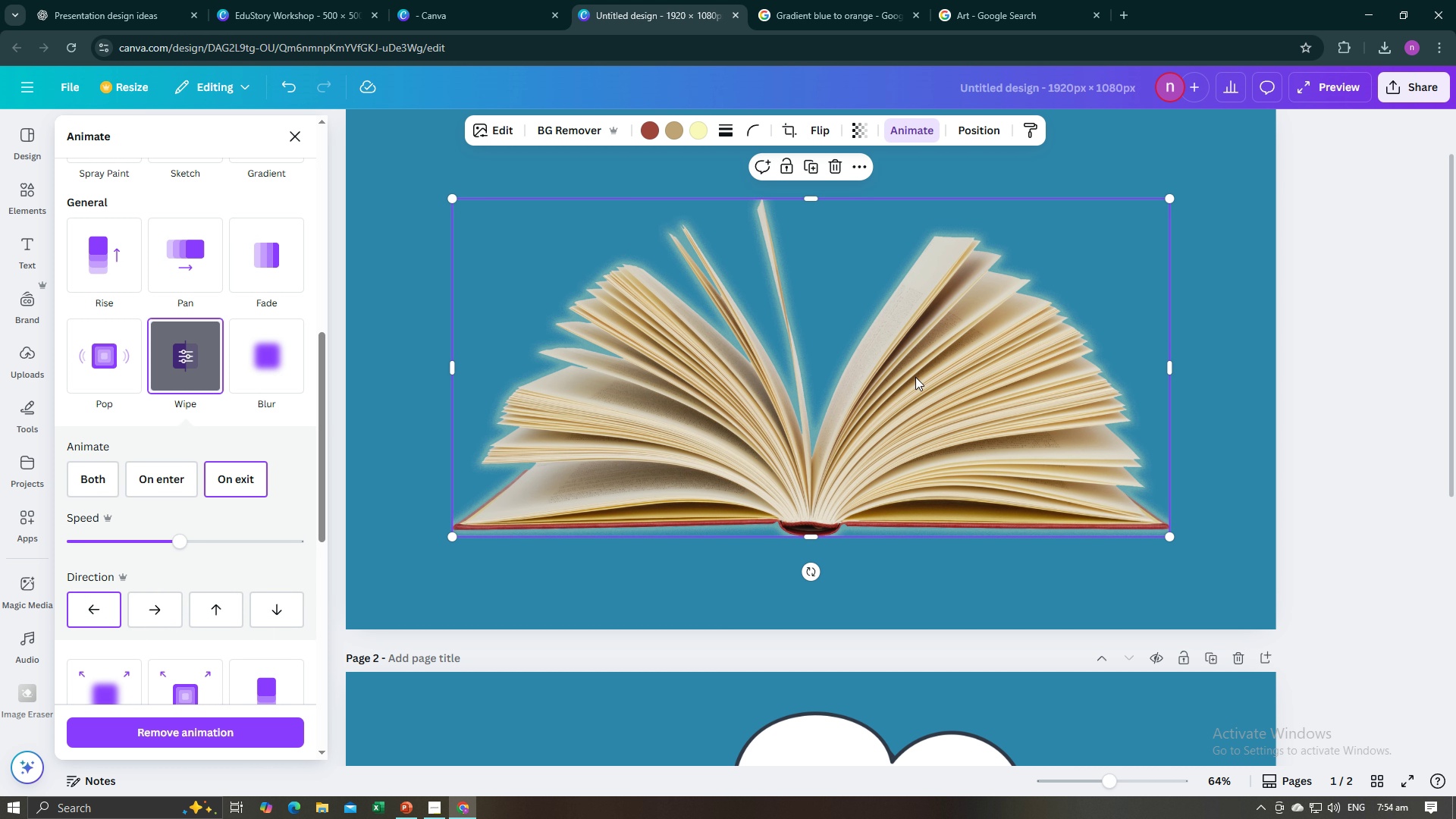 
left_click([1282, 348])
 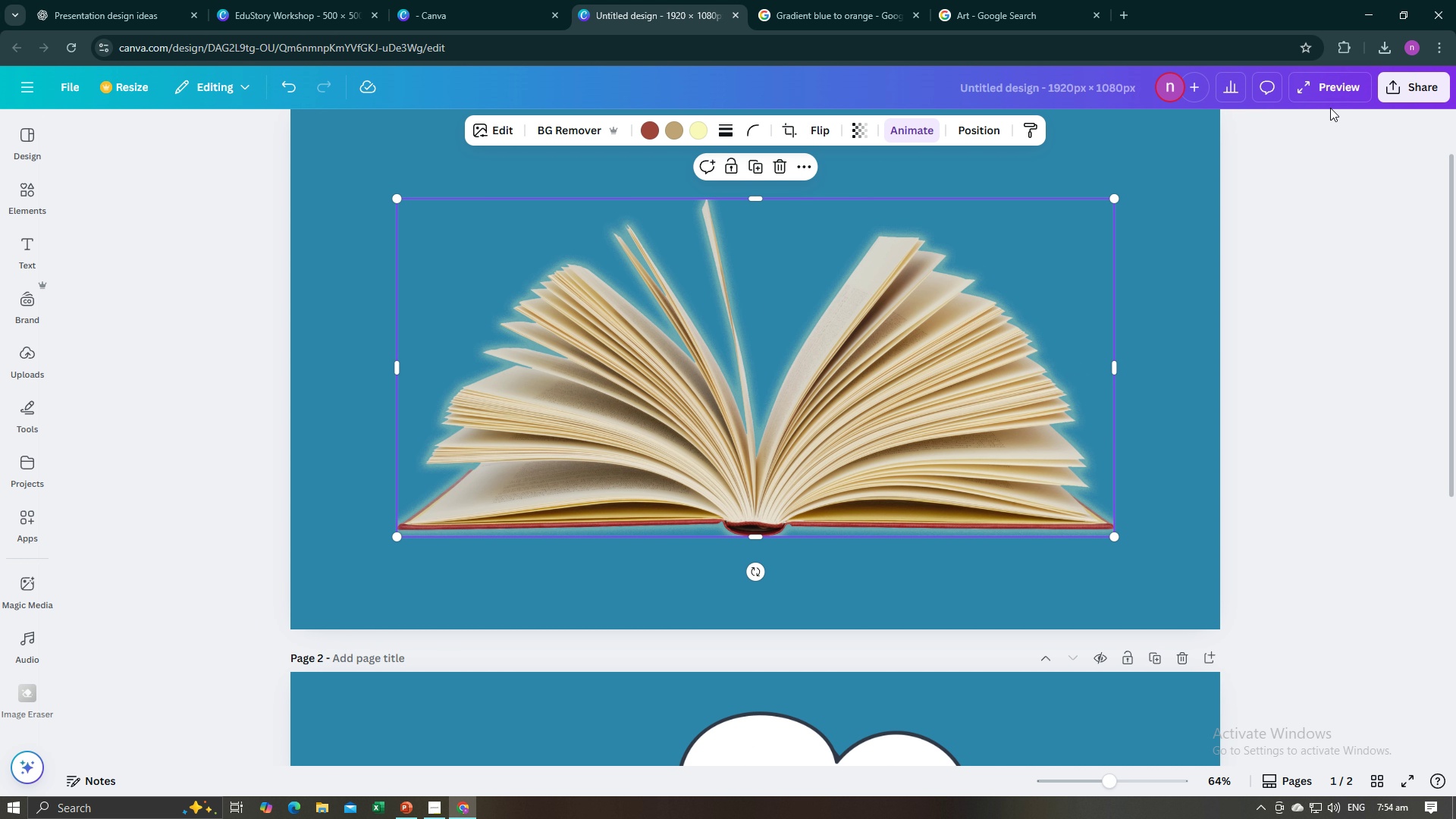 
left_click([1325, 96])
 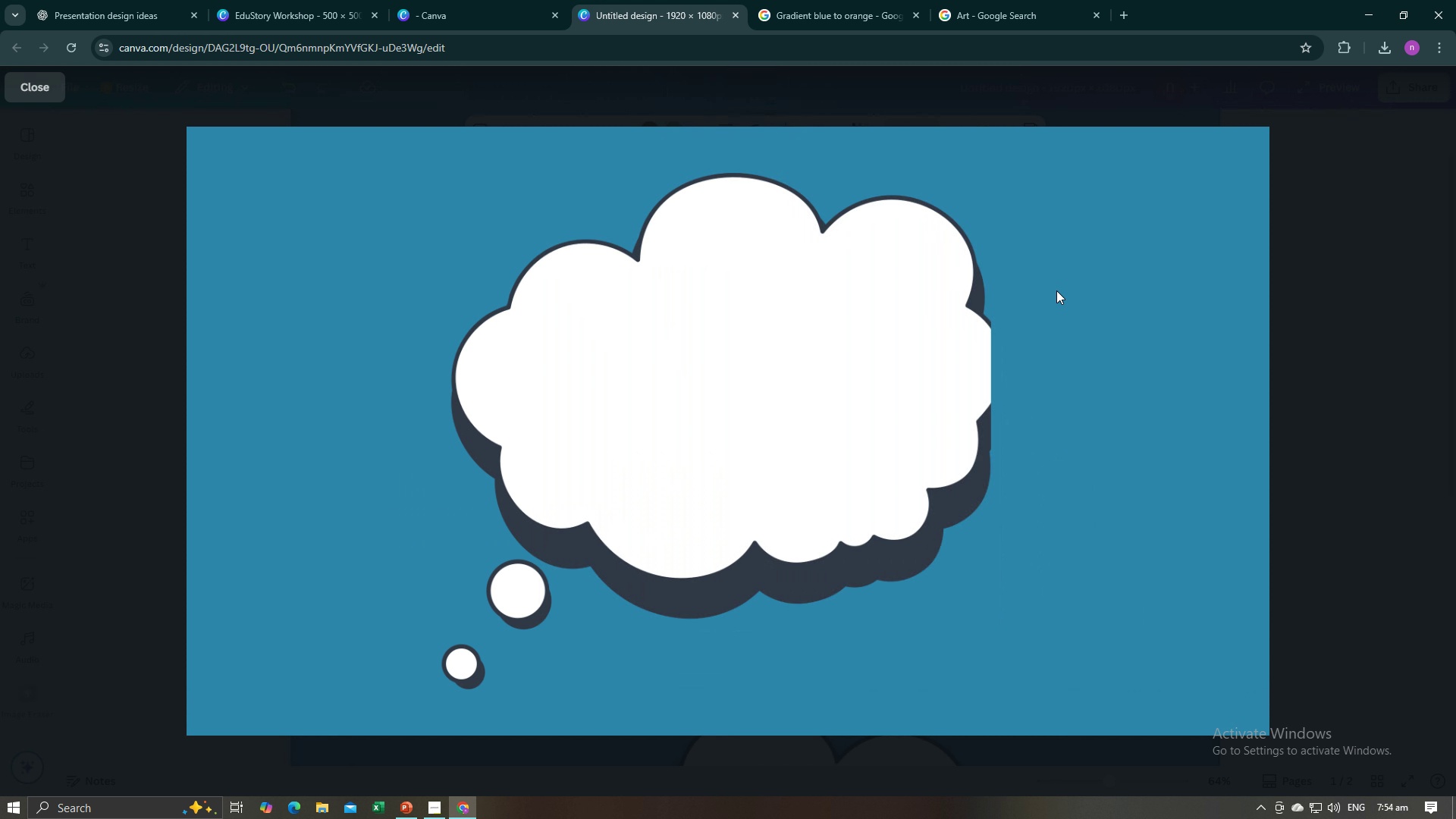 
wait(7.18)
 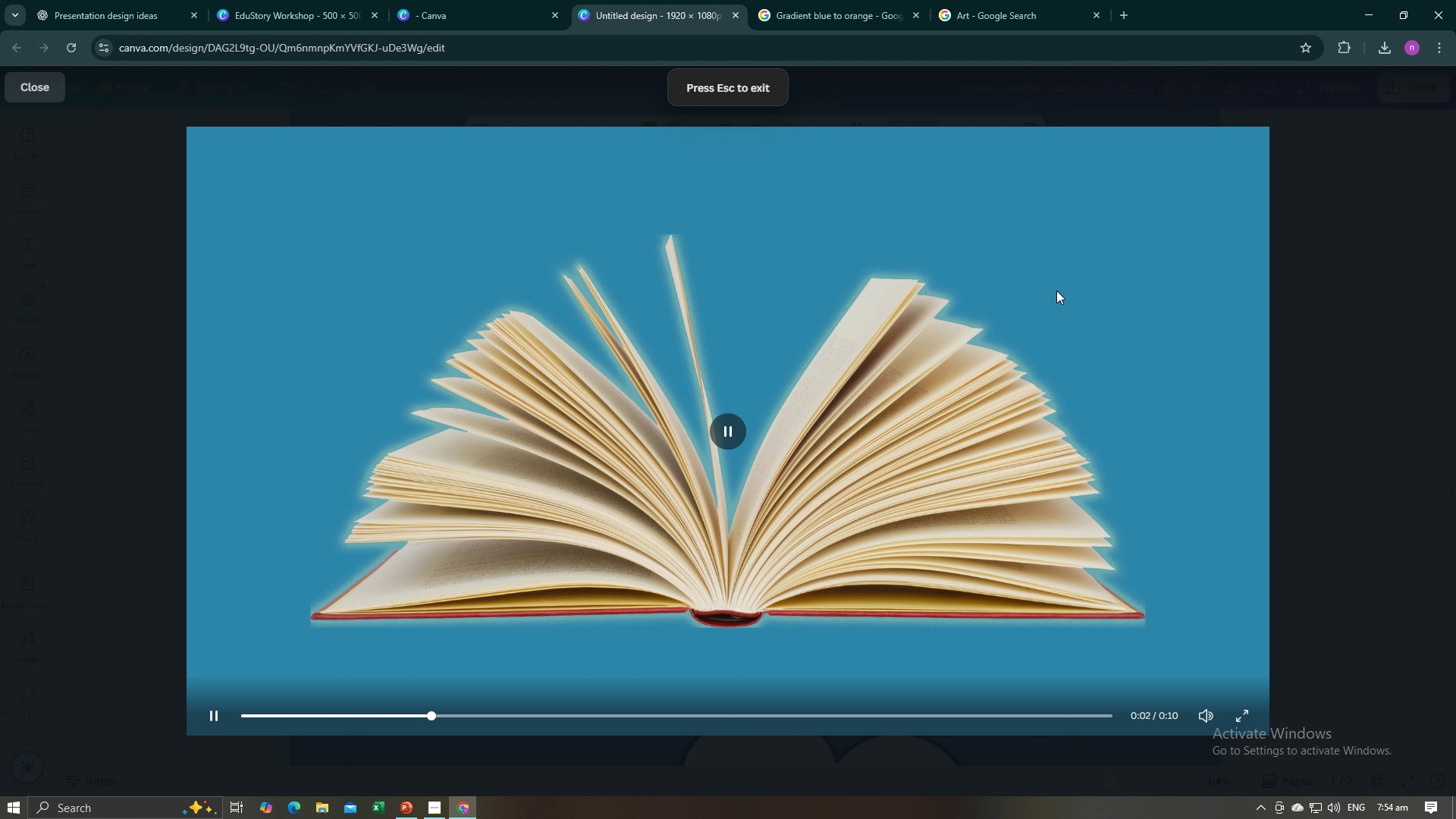 
left_click([1199, 352])
 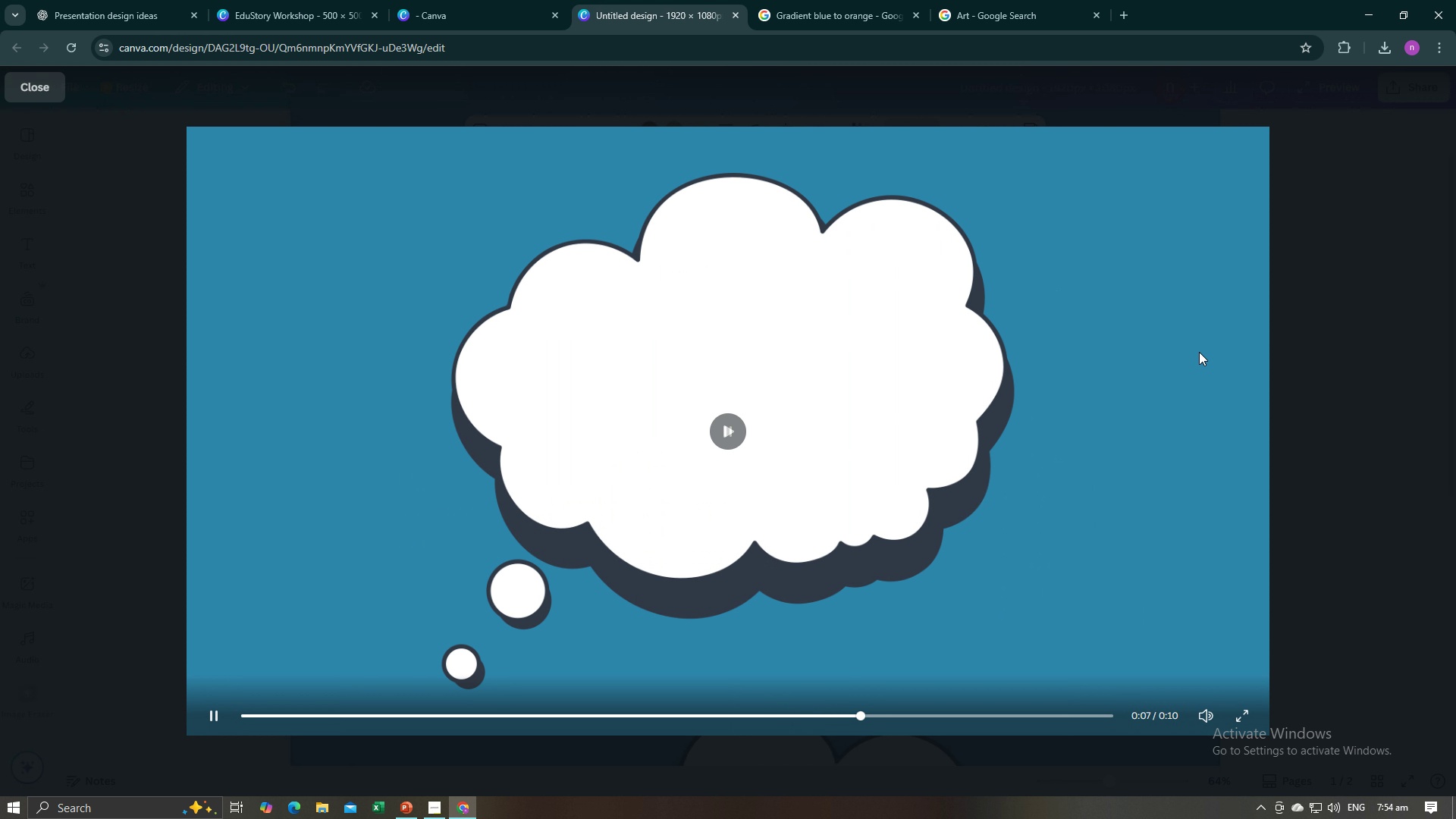 
left_click([1199, 352])
 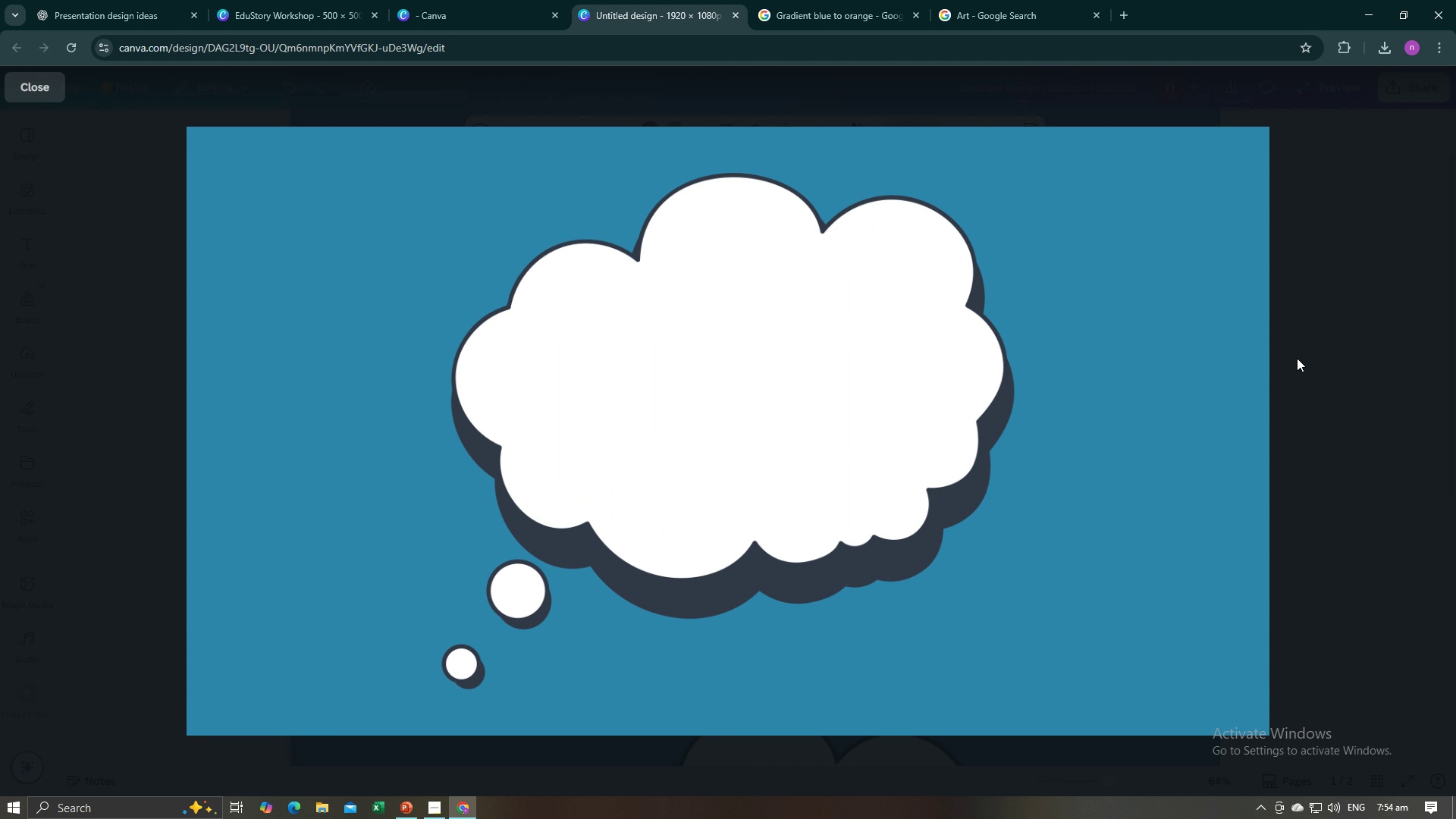 
key(Escape)
 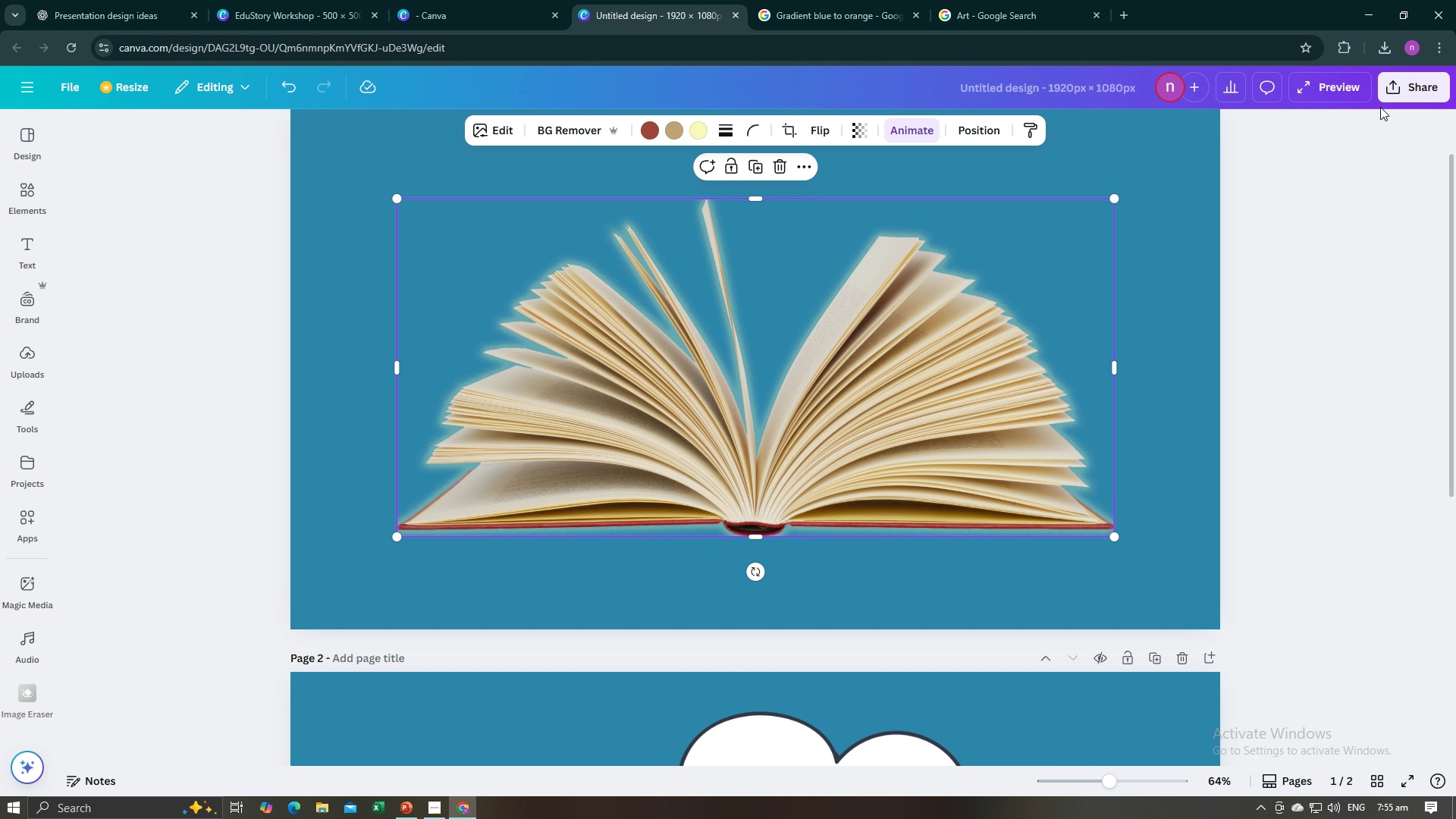 
left_click([1384, 89])
 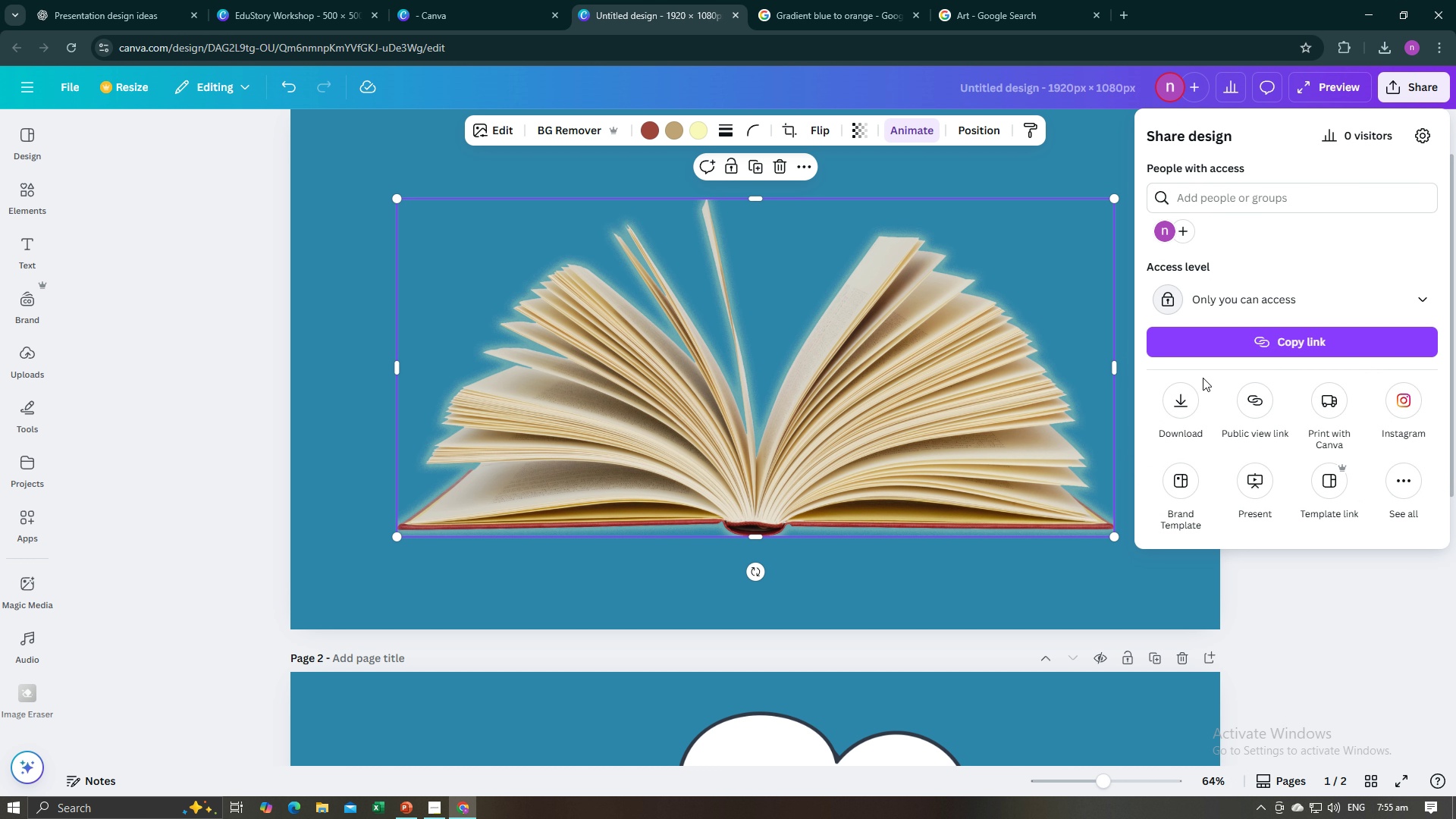 
left_click([1182, 394])
 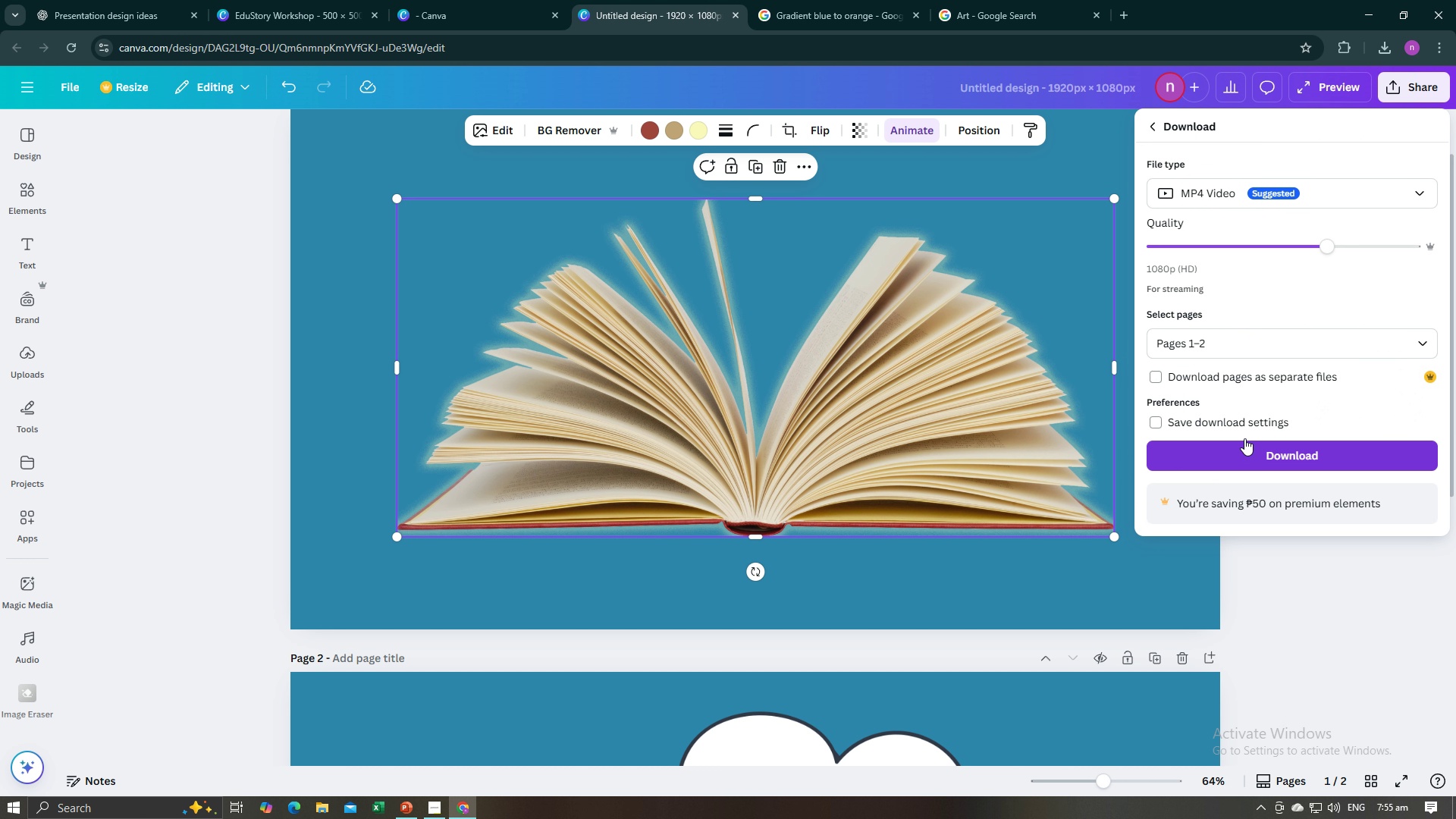 
wait(5.65)
 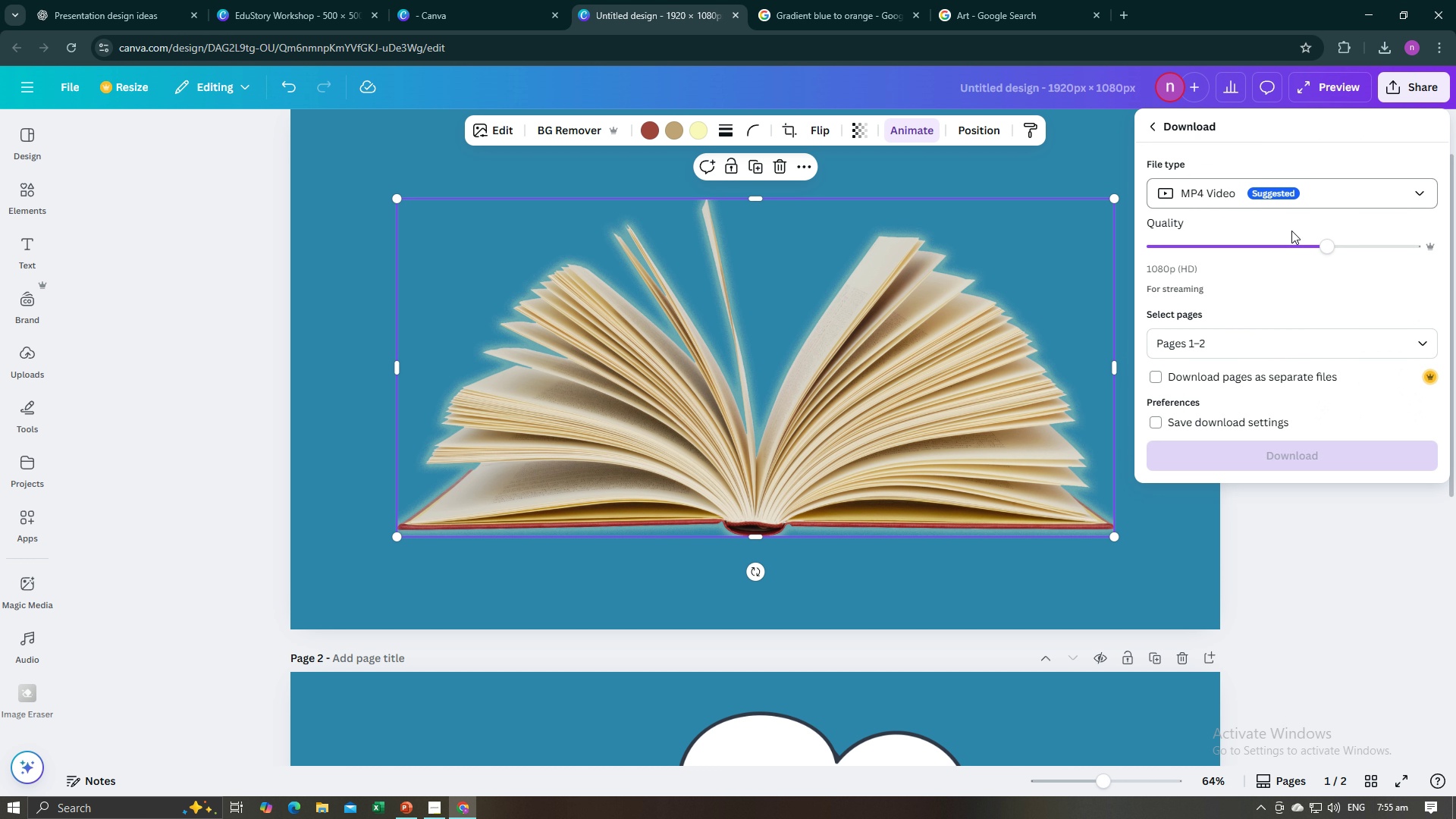 
left_click([290, 342])
 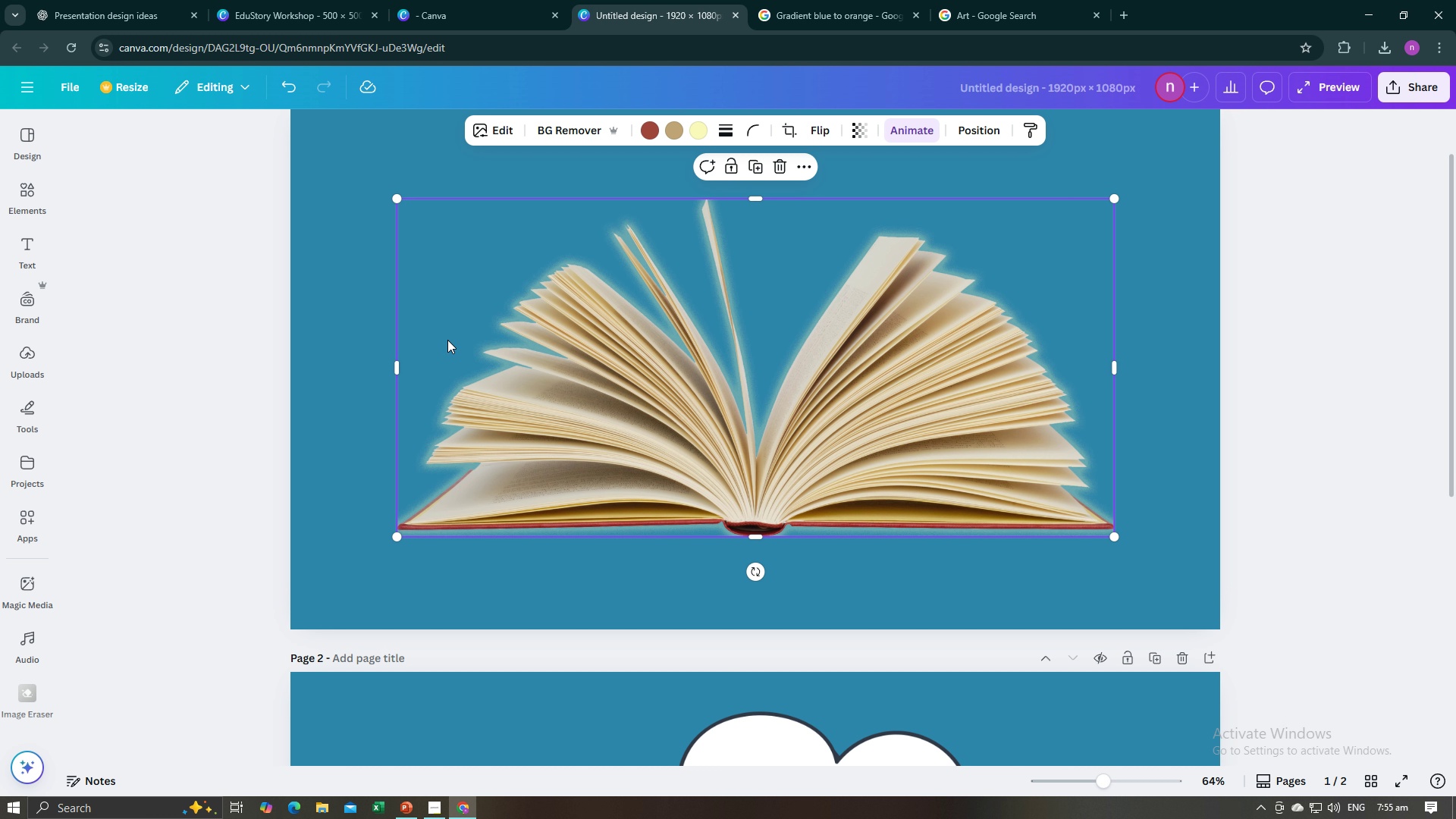 
left_click([469, 339])
 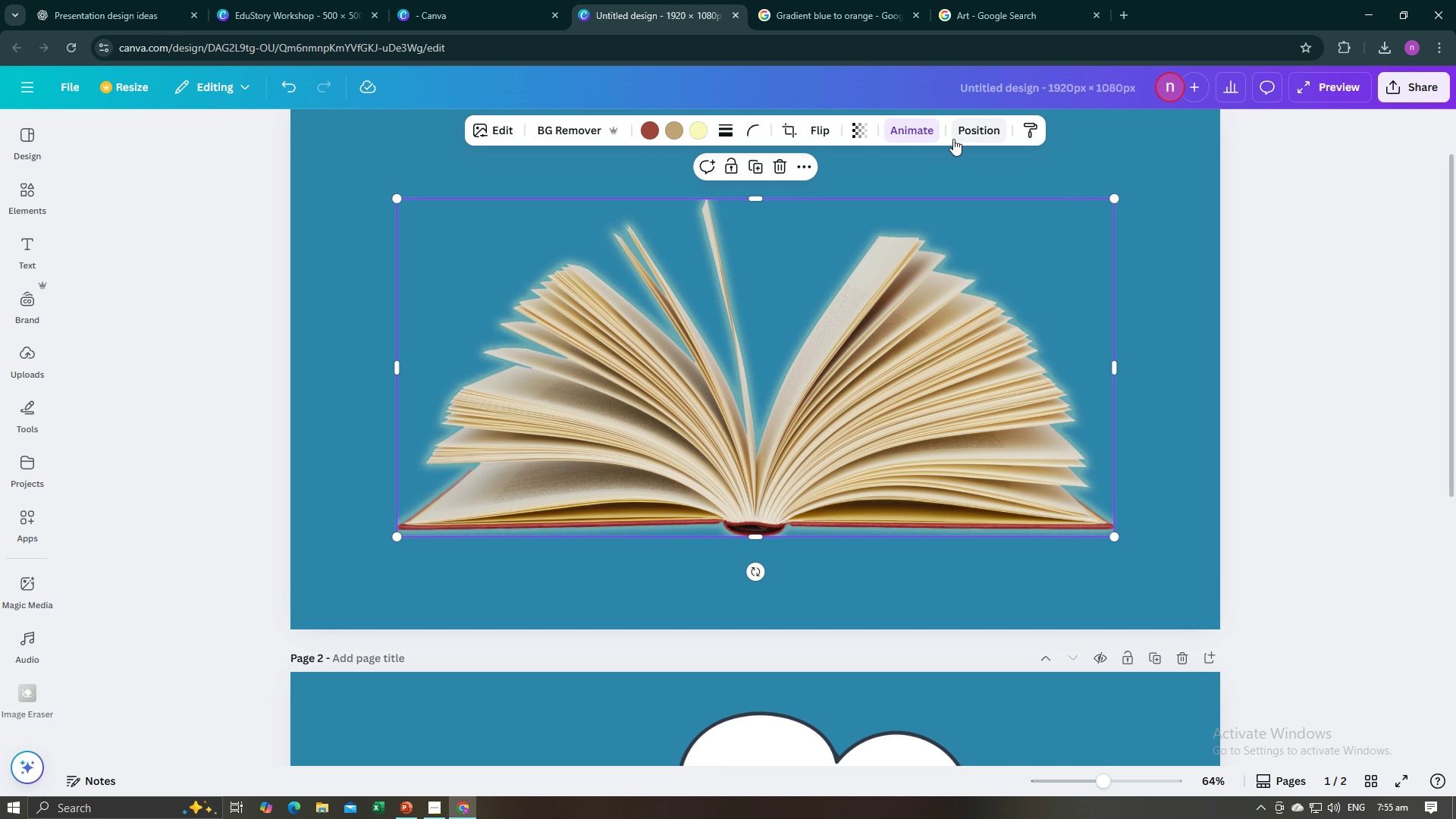 
left_click([930, 124])
 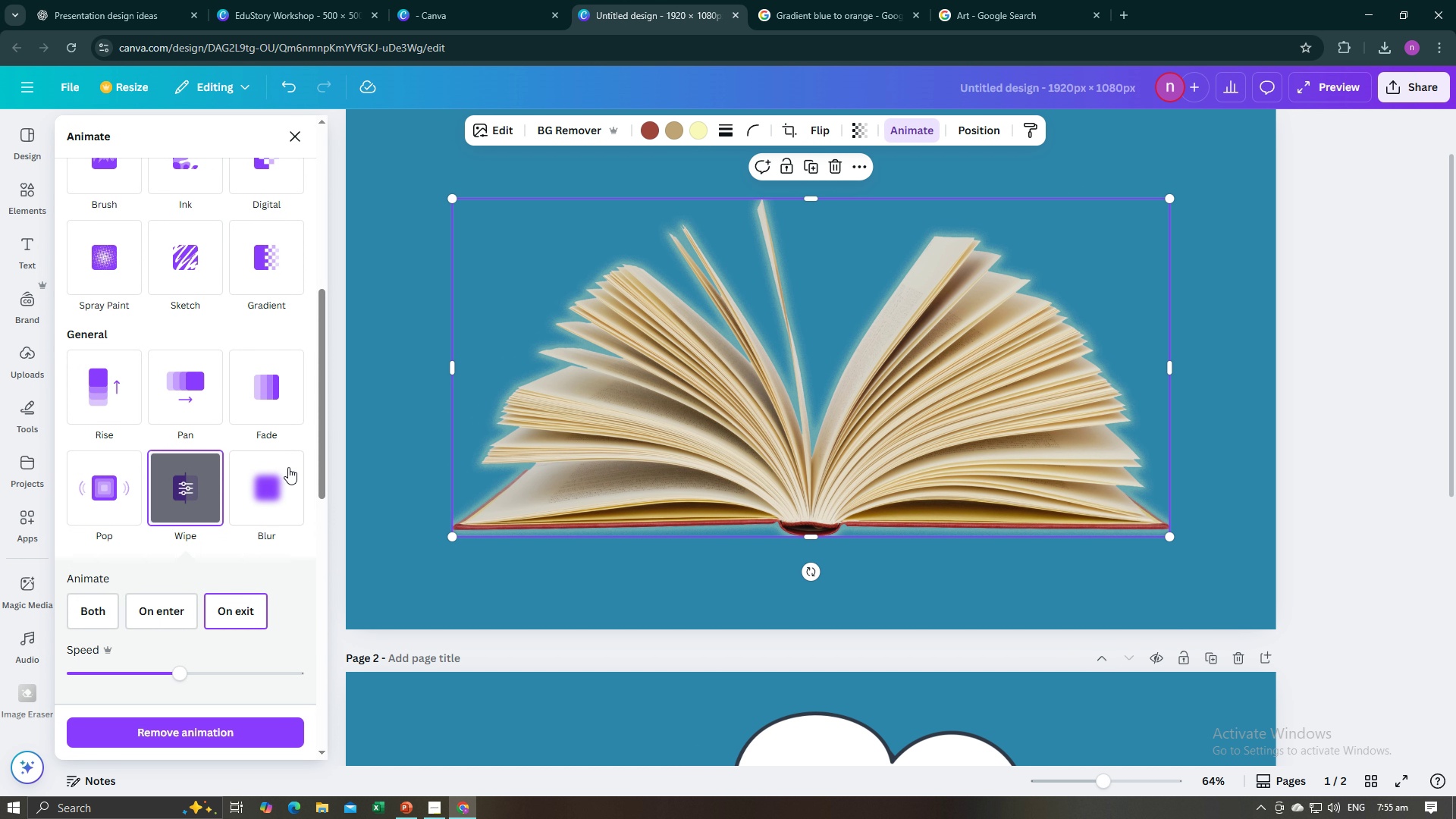 
scroll: coordinate [279, 482], scroll_direction: down, amount: 1.0
 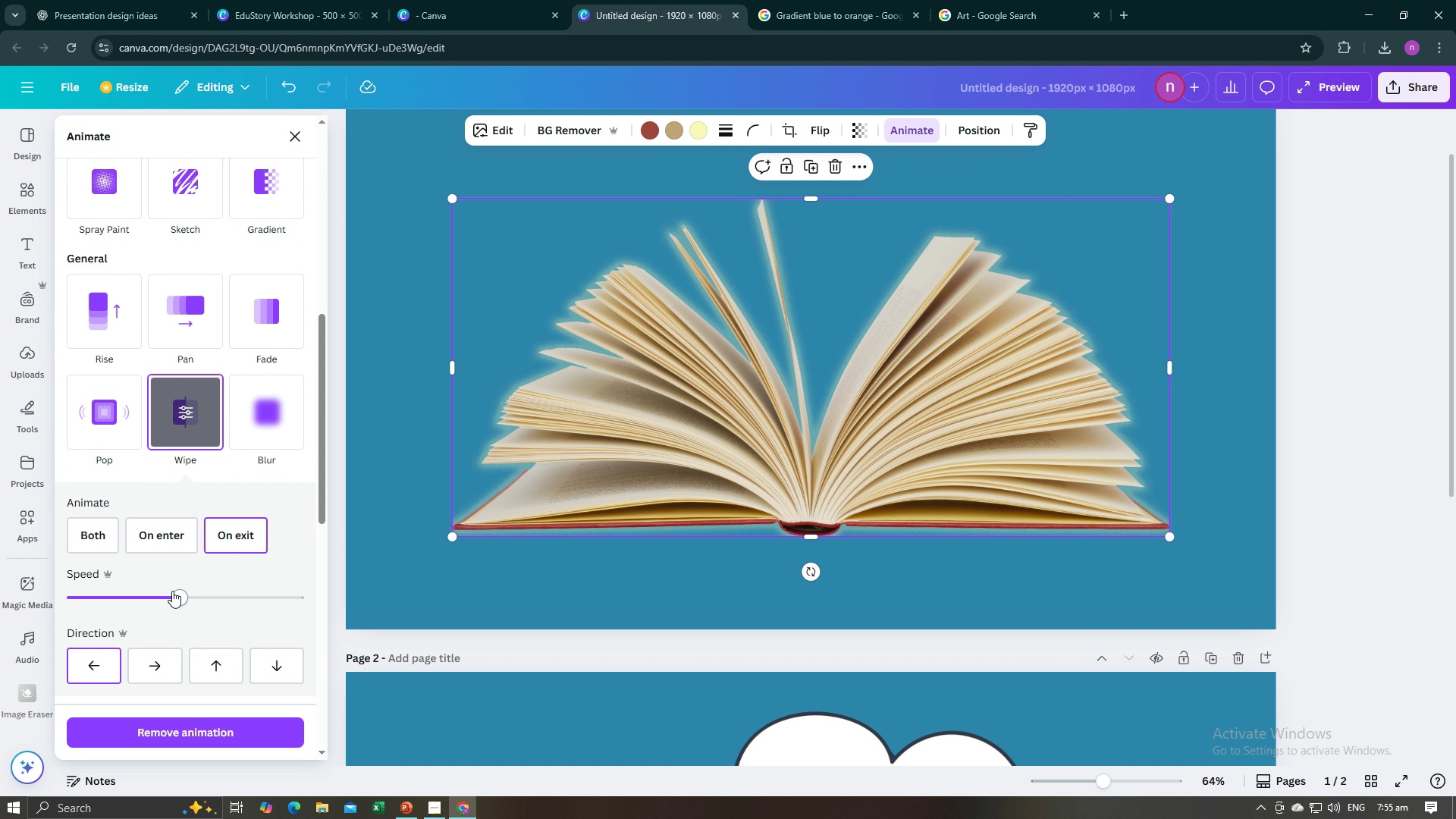 
left_click_drag(start_coordinate=[177, 592], to_coordinate=[313, 604])
 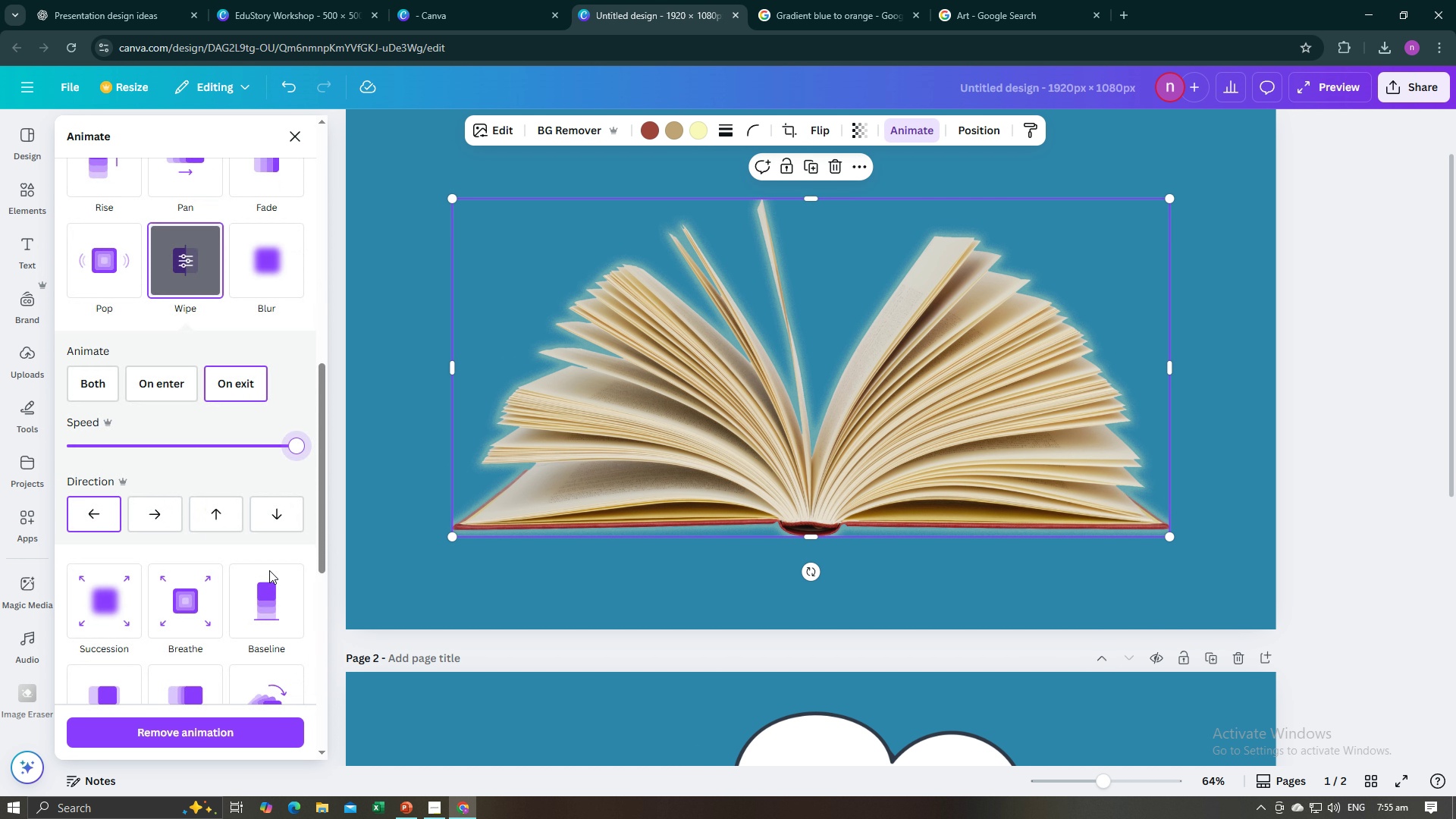 
scroll: coordinate [573, 617], scroll_direction: down, amount: 6.0
 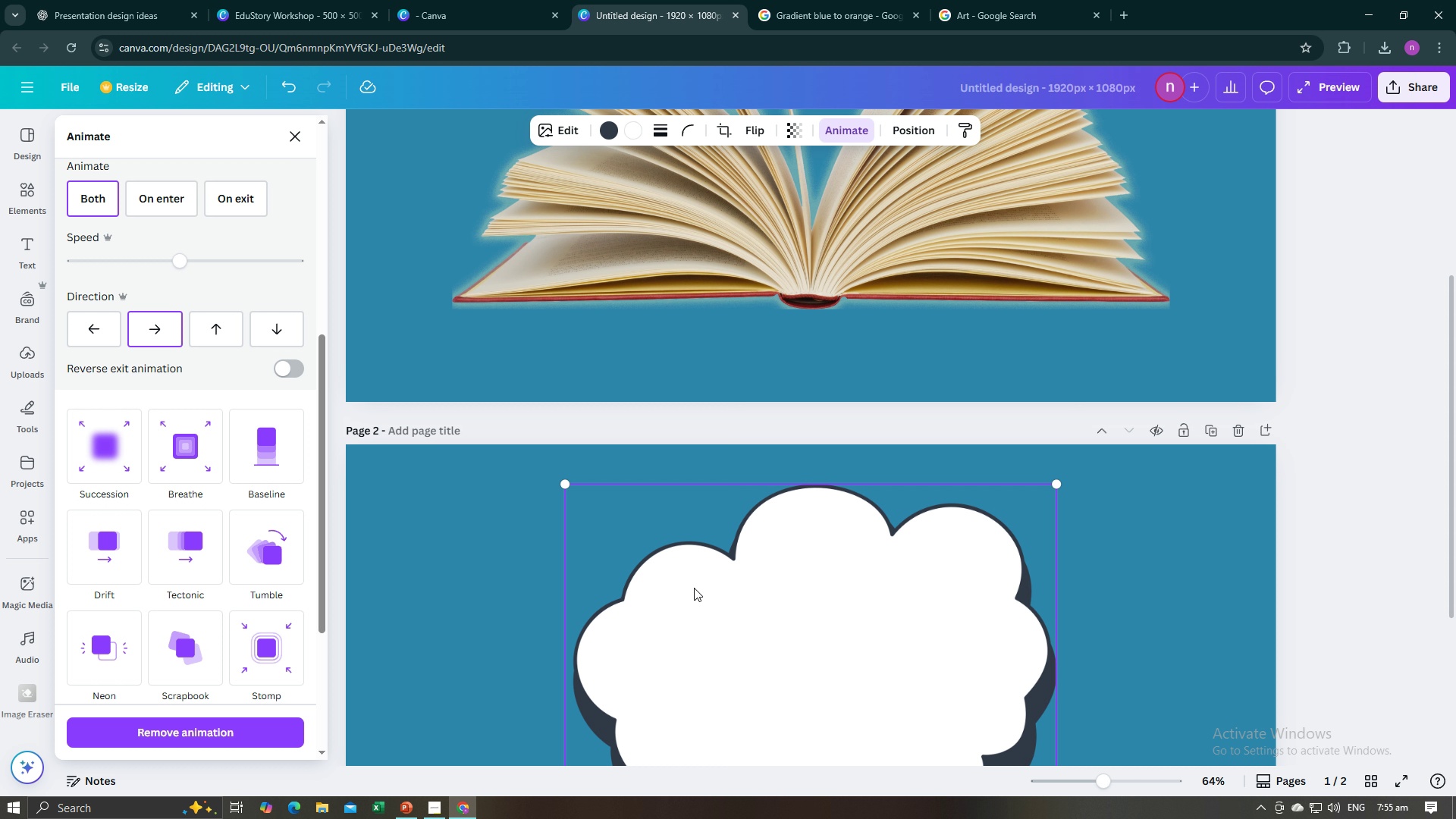 
left_click([694, 588])
 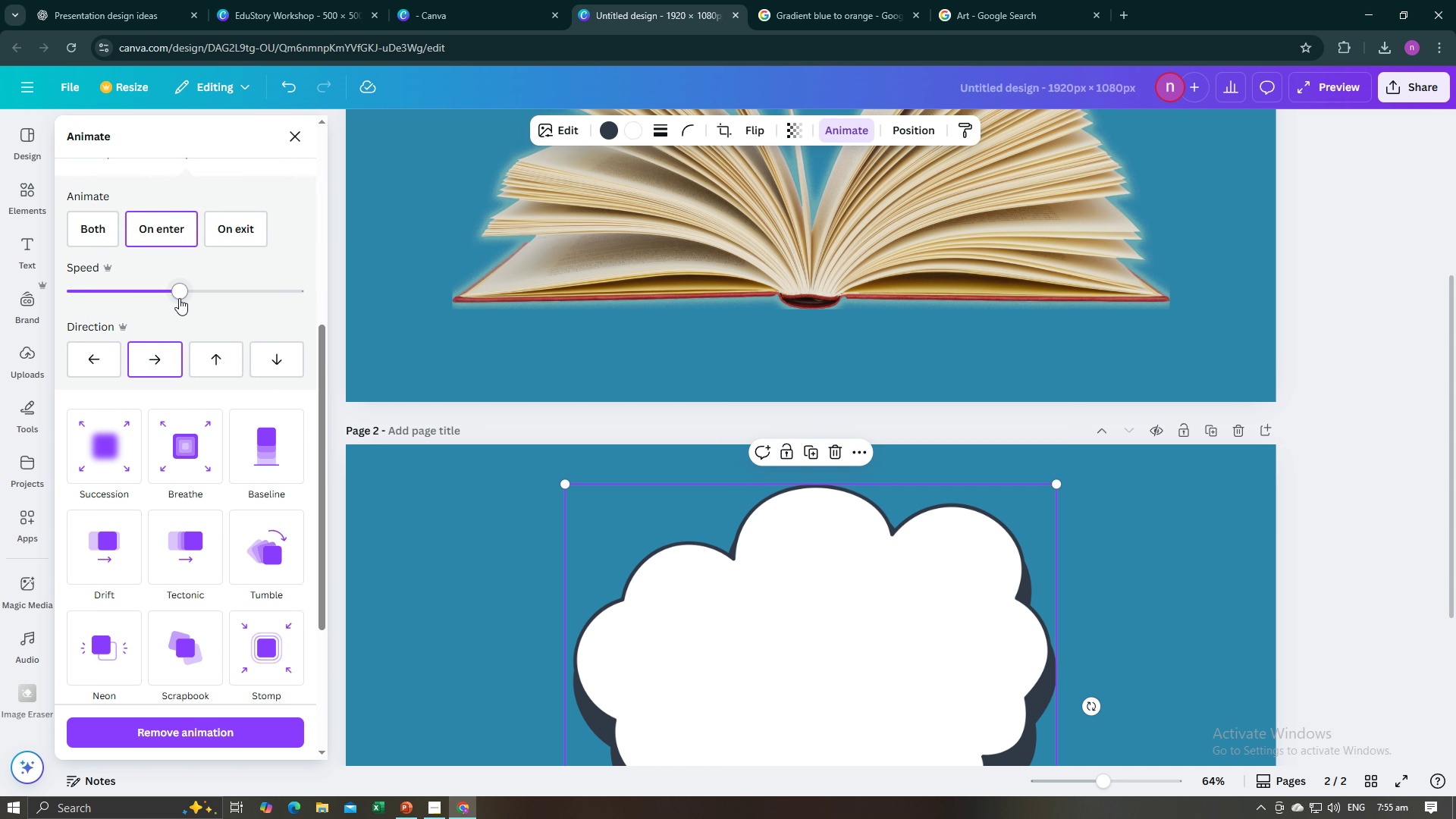 
left_click_drag(start_coordinate=[179, 297], to_coordinate=[300, 308])
 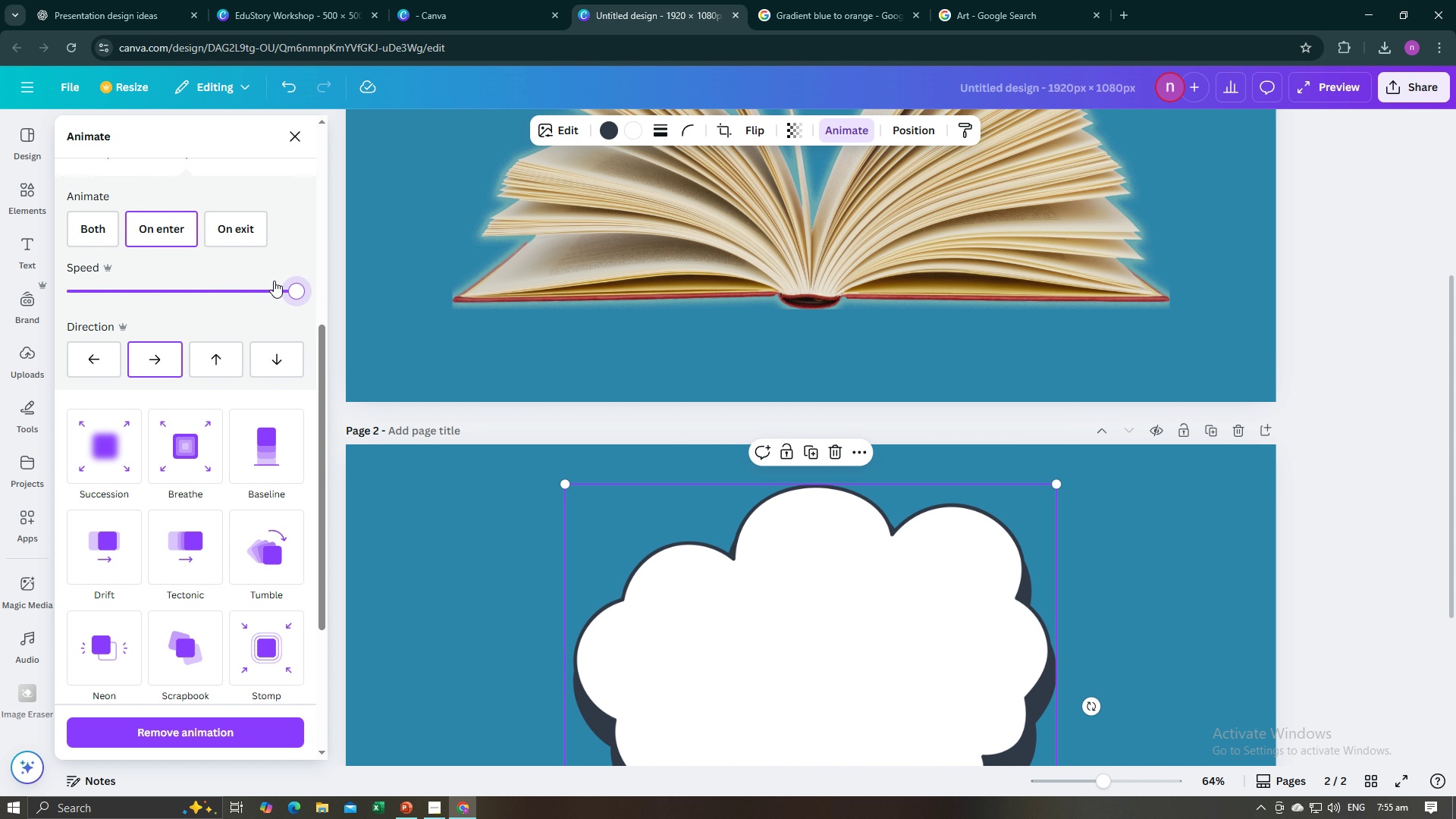 
left_click_drag(start_coordinate=[284, 297], to_coordinate=[94, 287])
 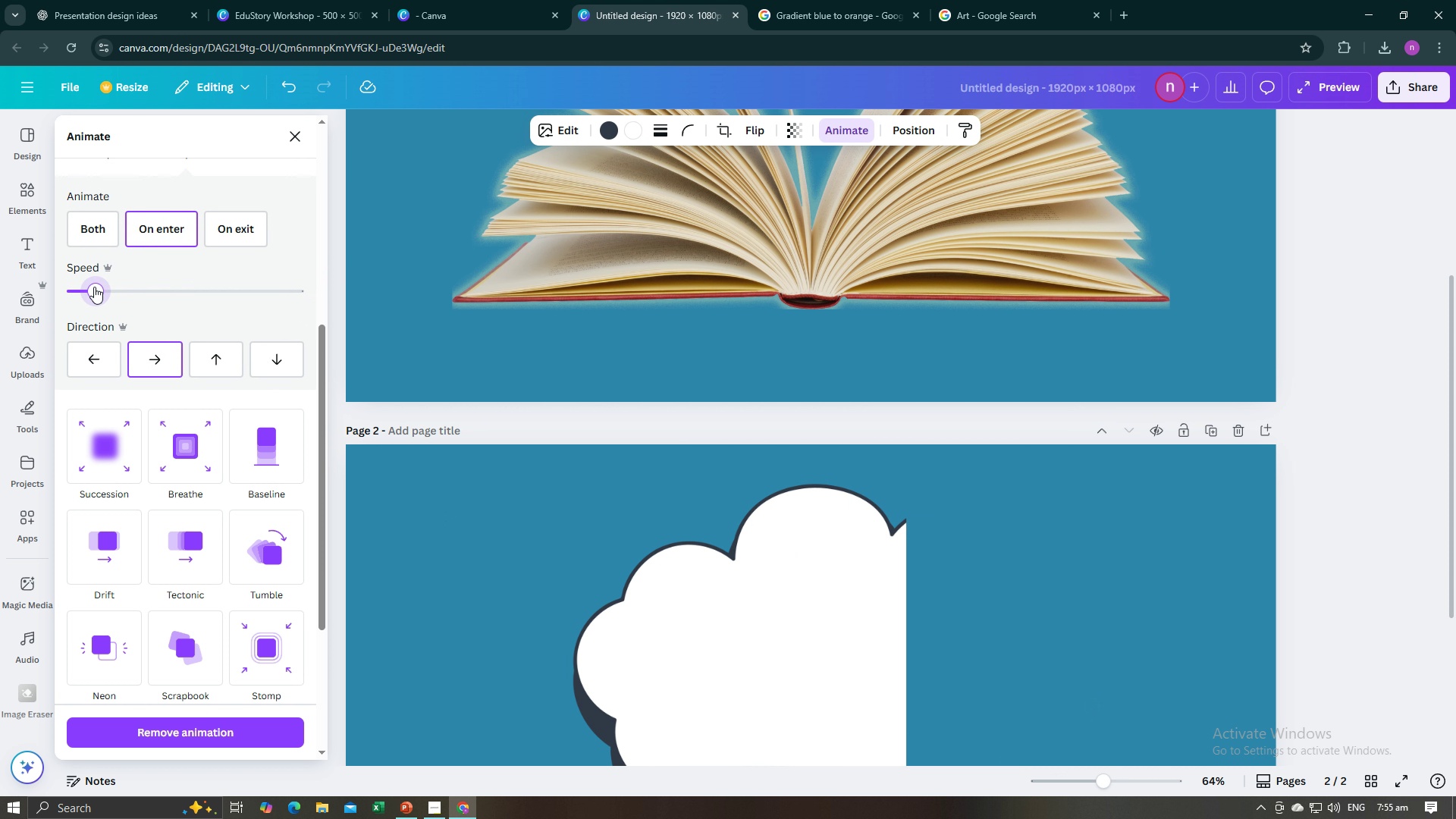 
left_click_drag(start_coordinate=[94, 287], to_coordinate=[296, 297])
 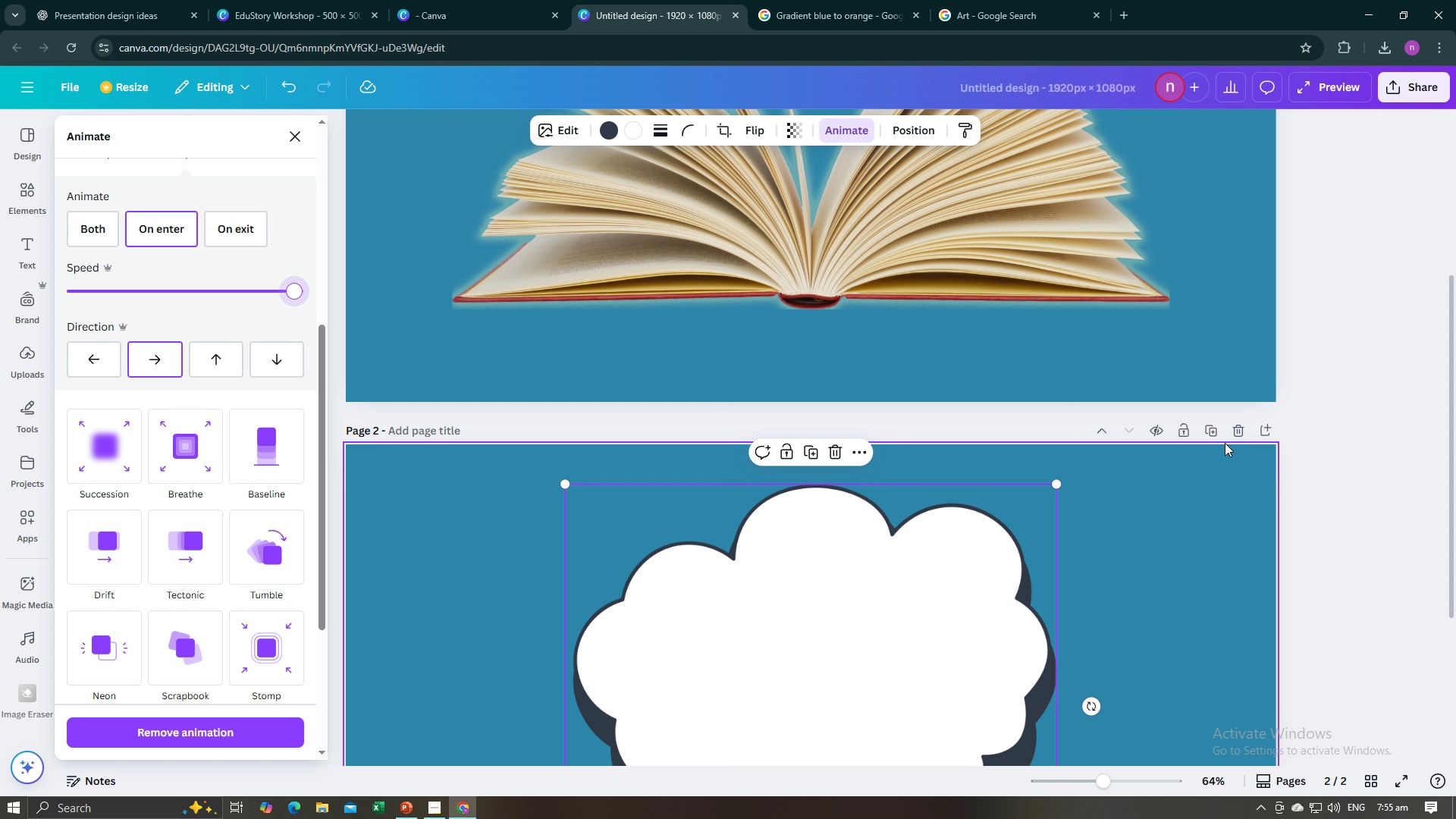 
left_click([1292, 410])
 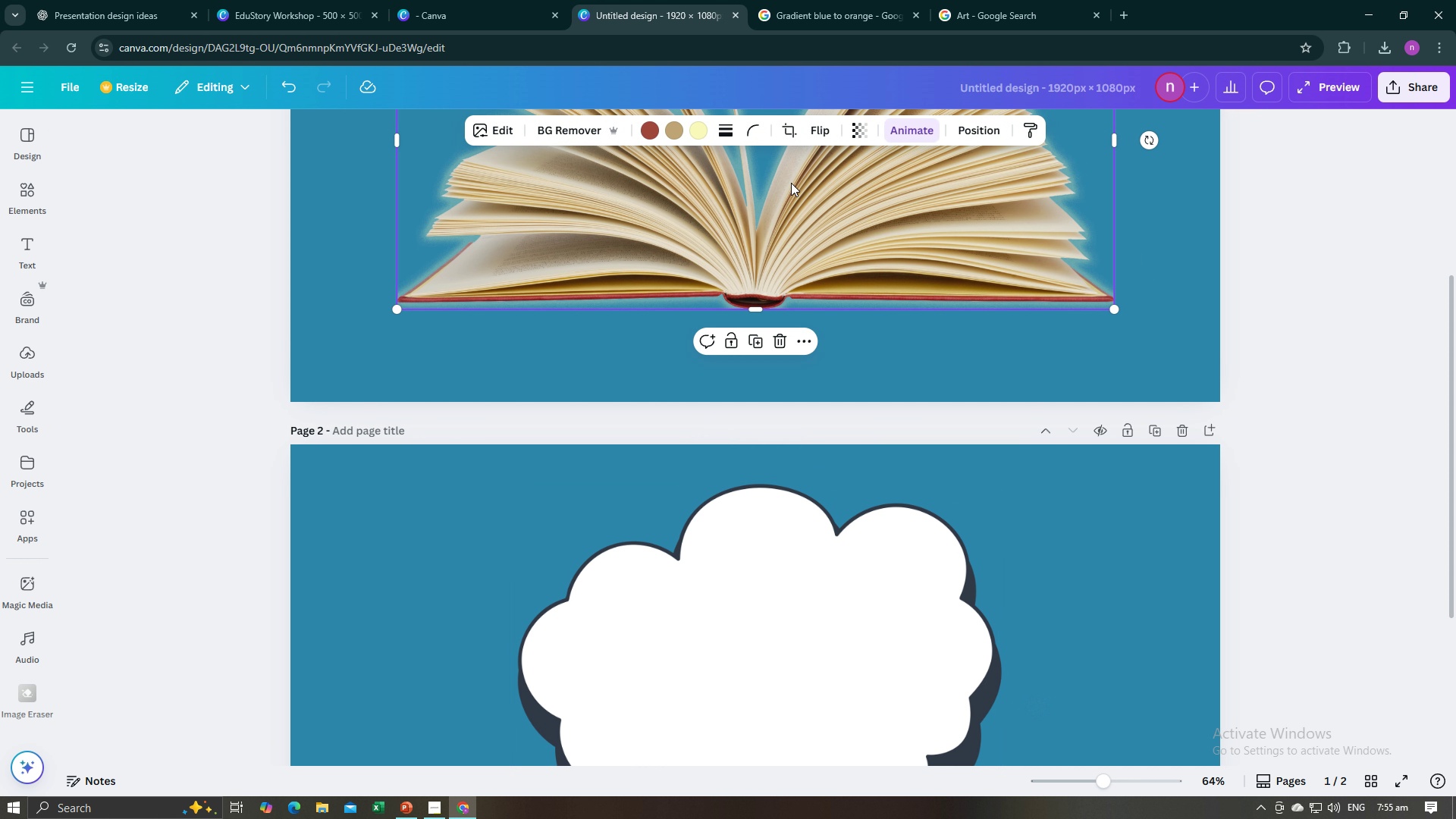 
left_click([791, 183])
 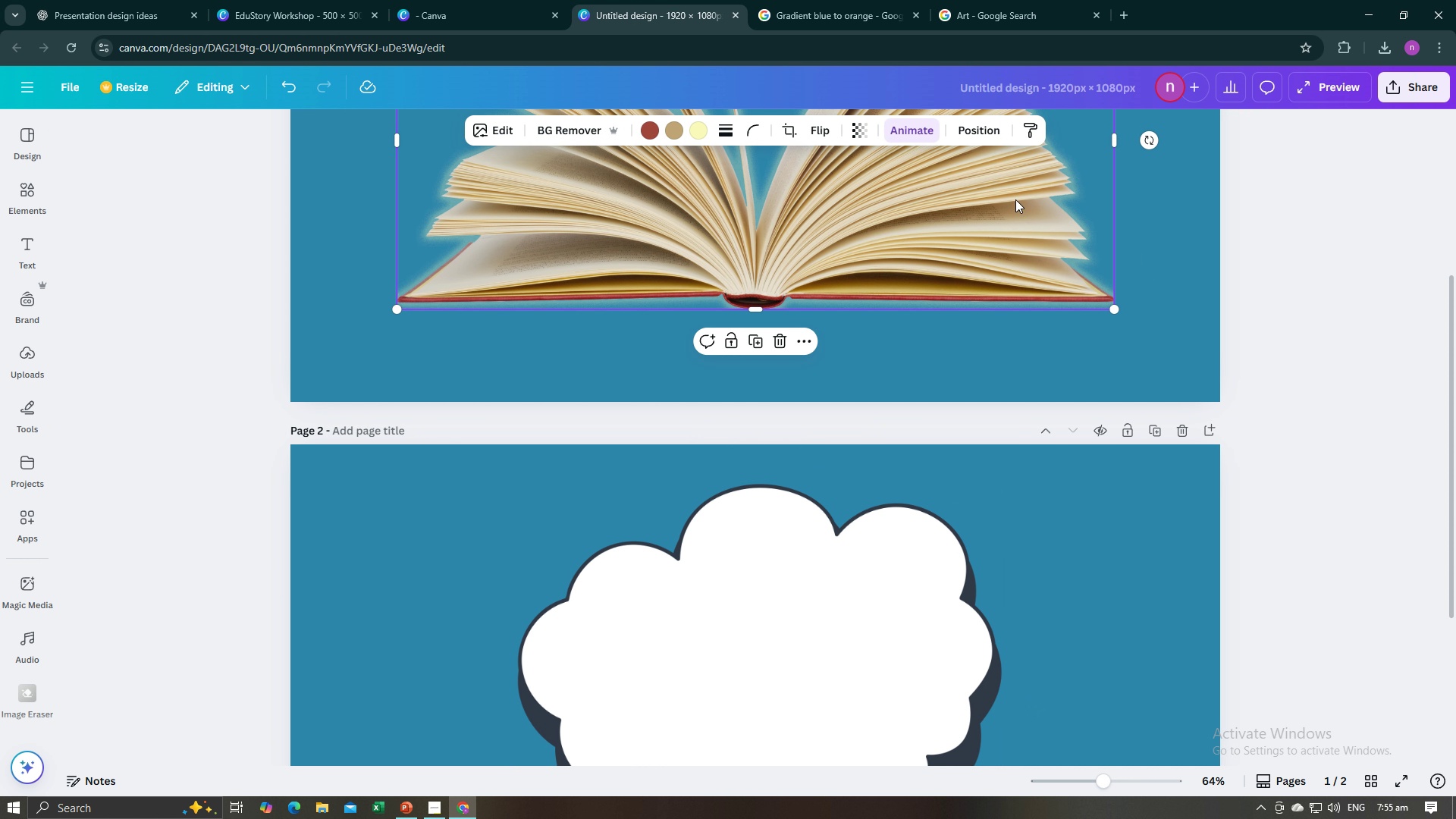 
left_click([1264, 301])
 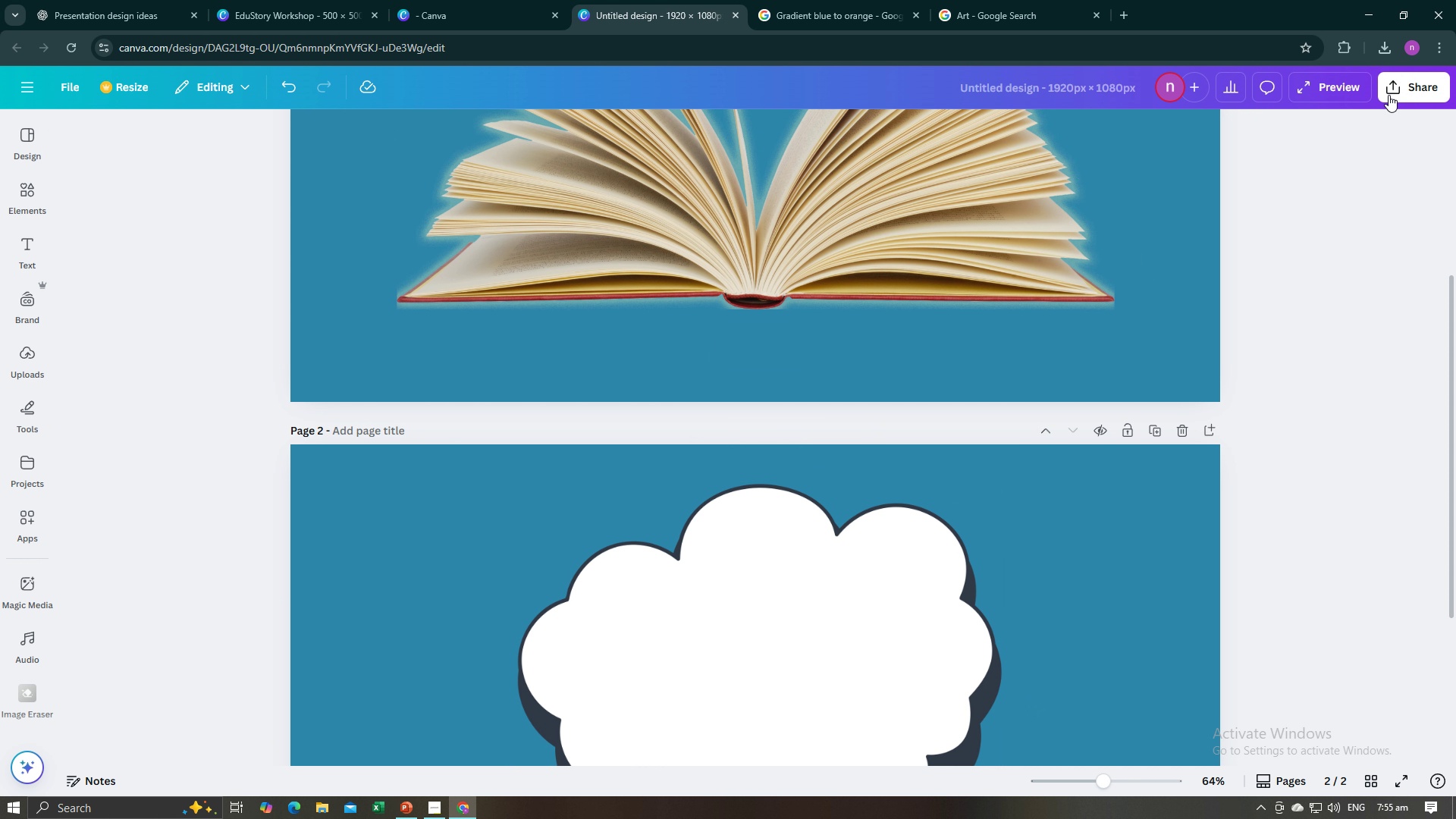 
left_click([1388, 95])
 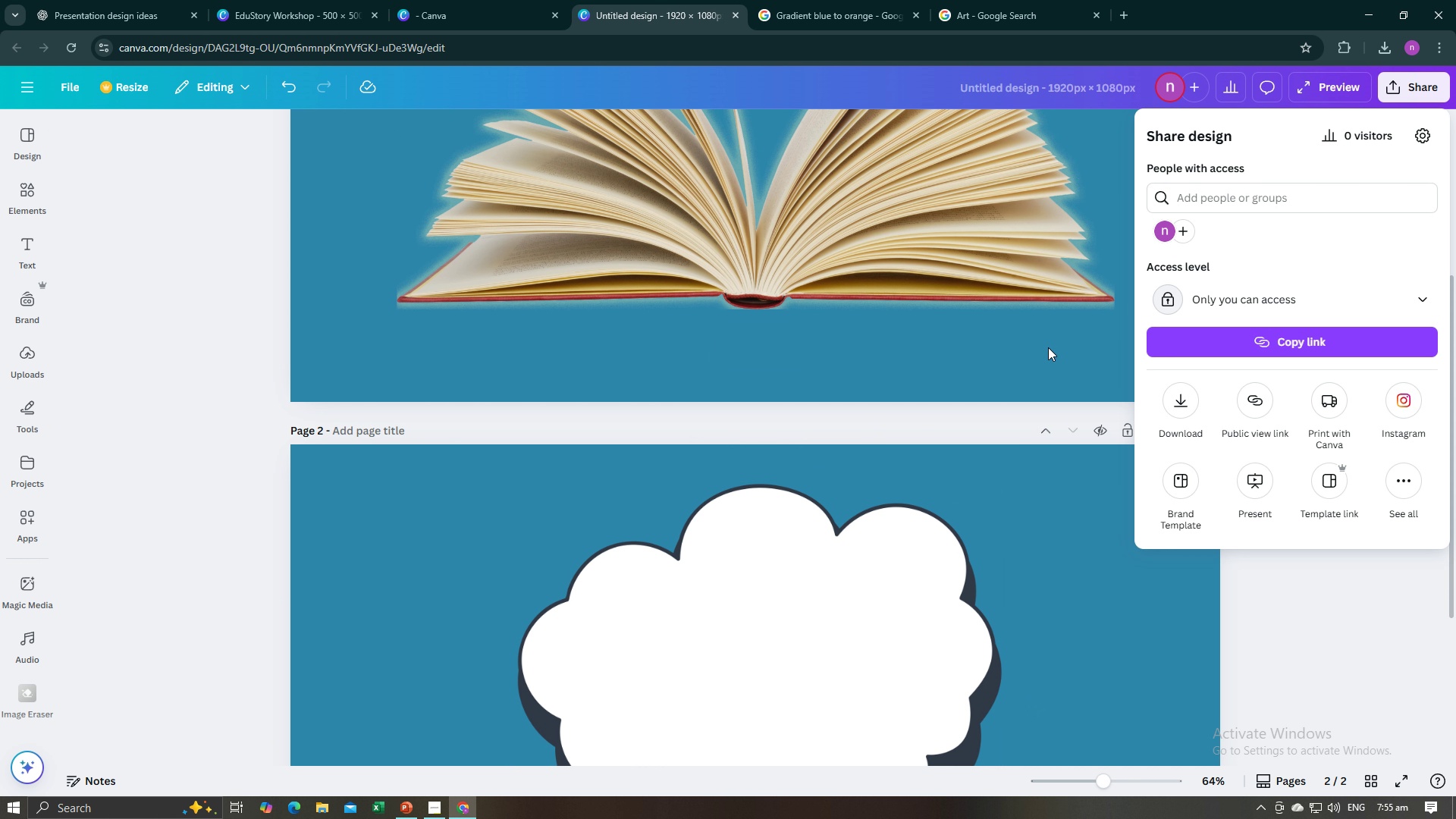 
left_click([982, 358])
 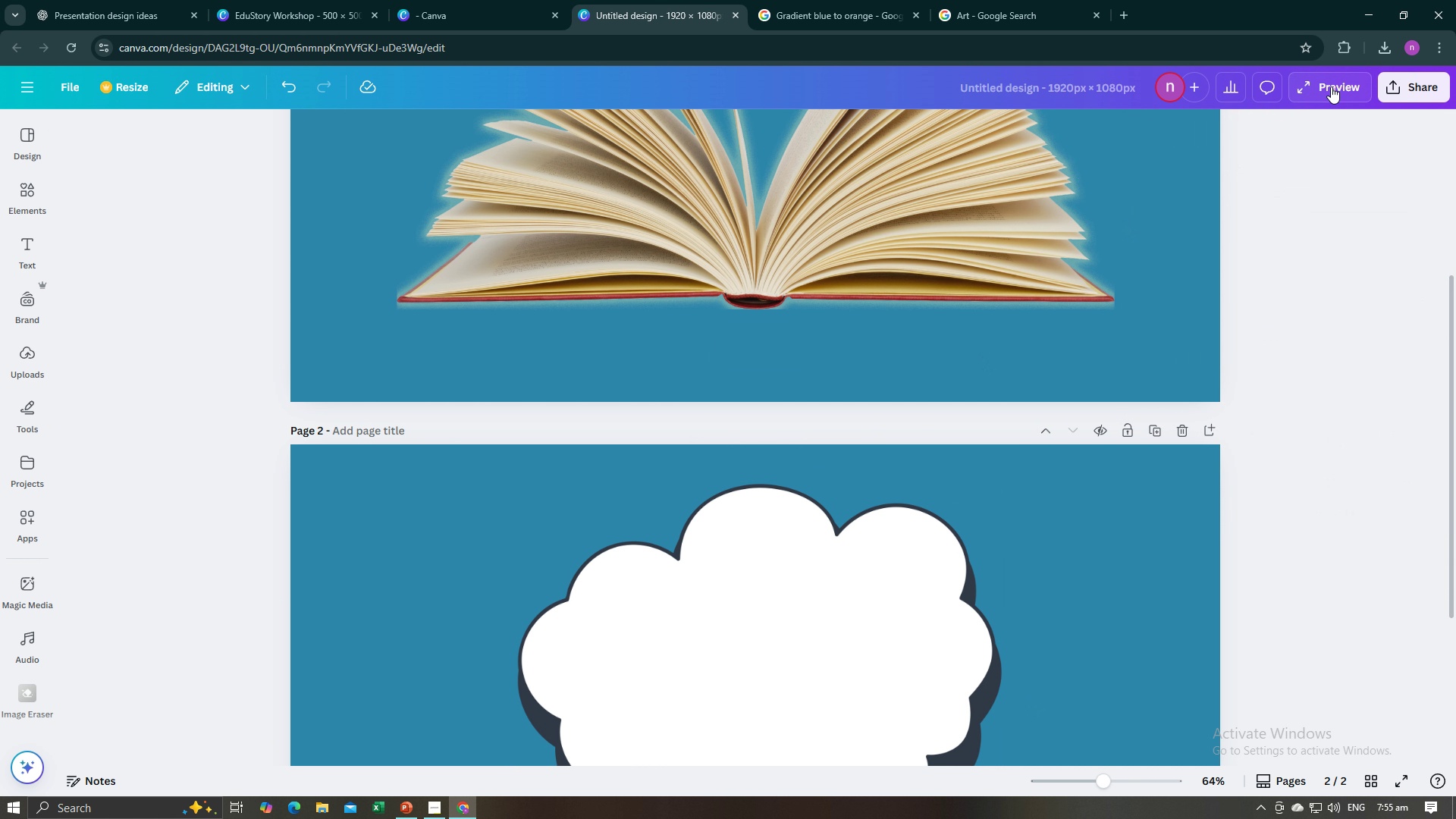 
left_click([1331, 86])
 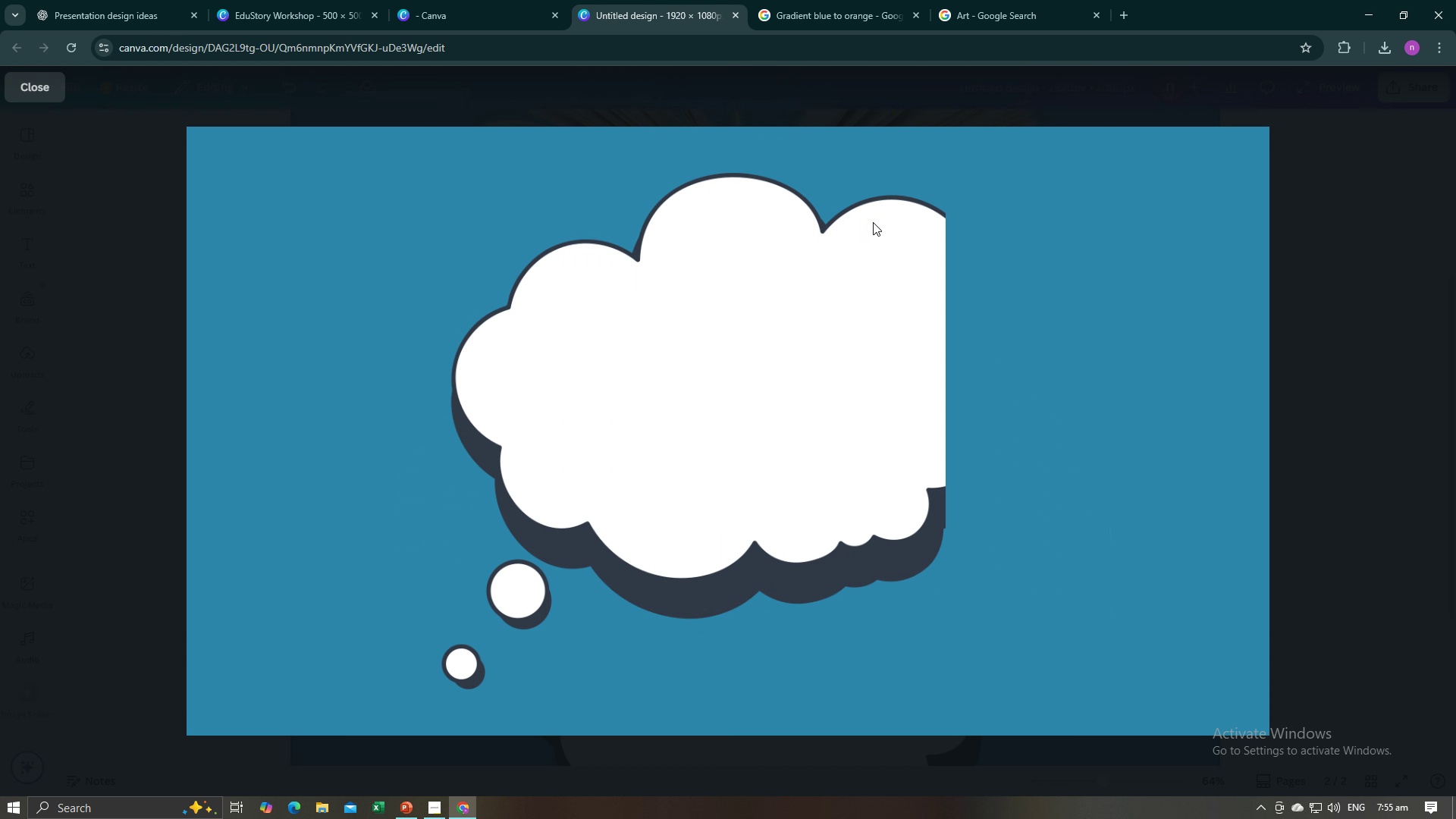 
wait(7.69)
 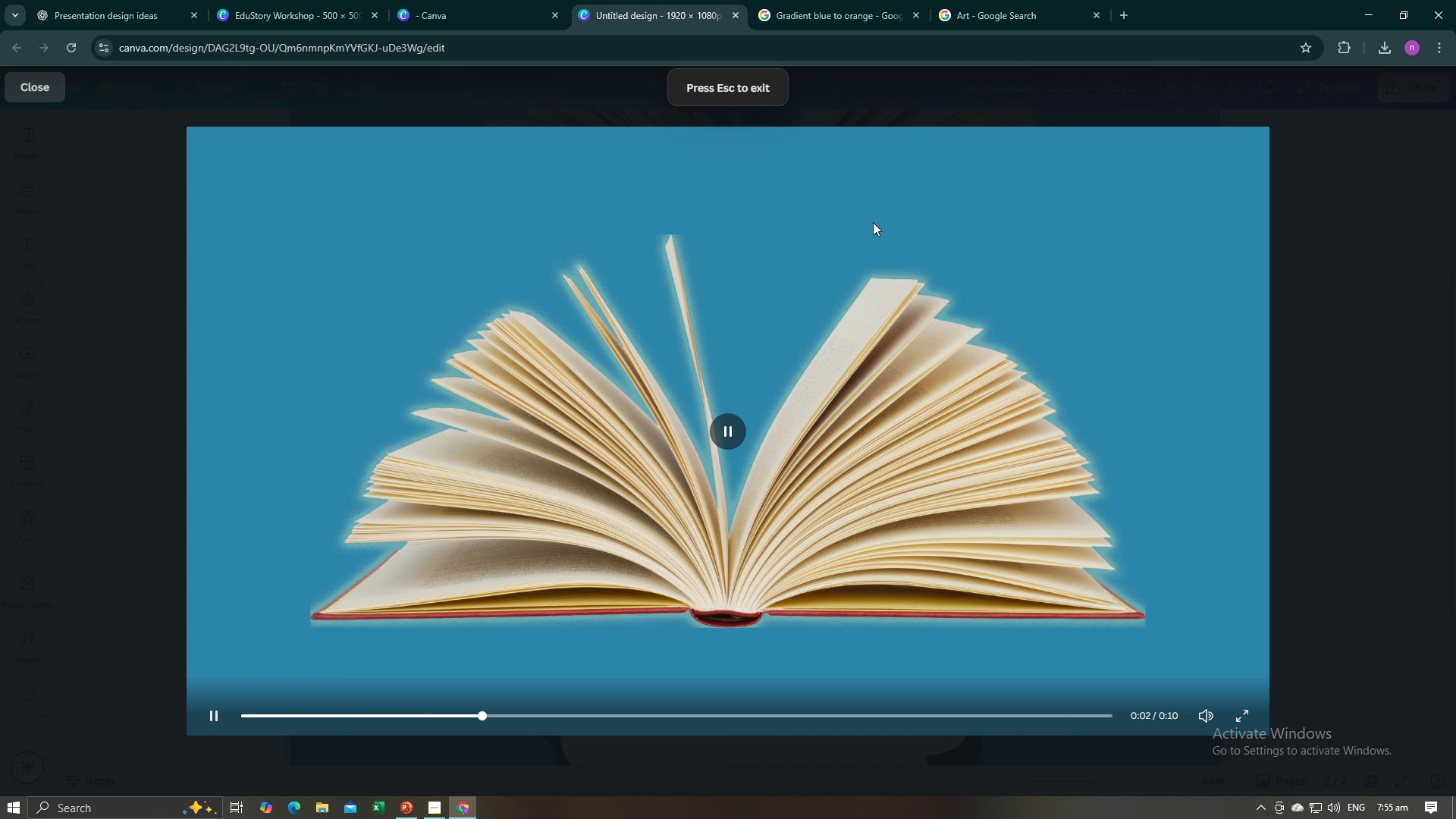 
key(Escape)
 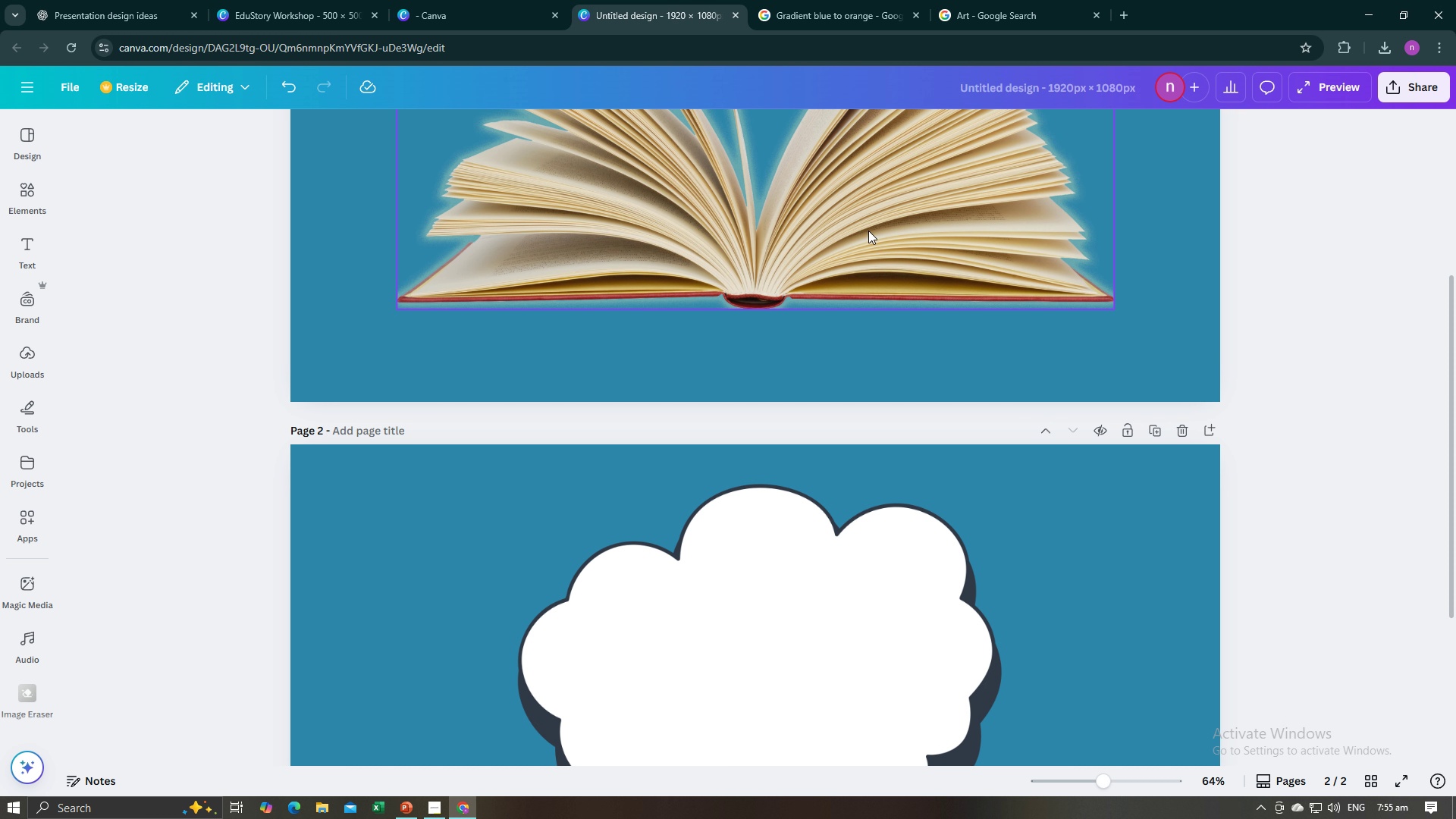 
left_click([849, 192])
 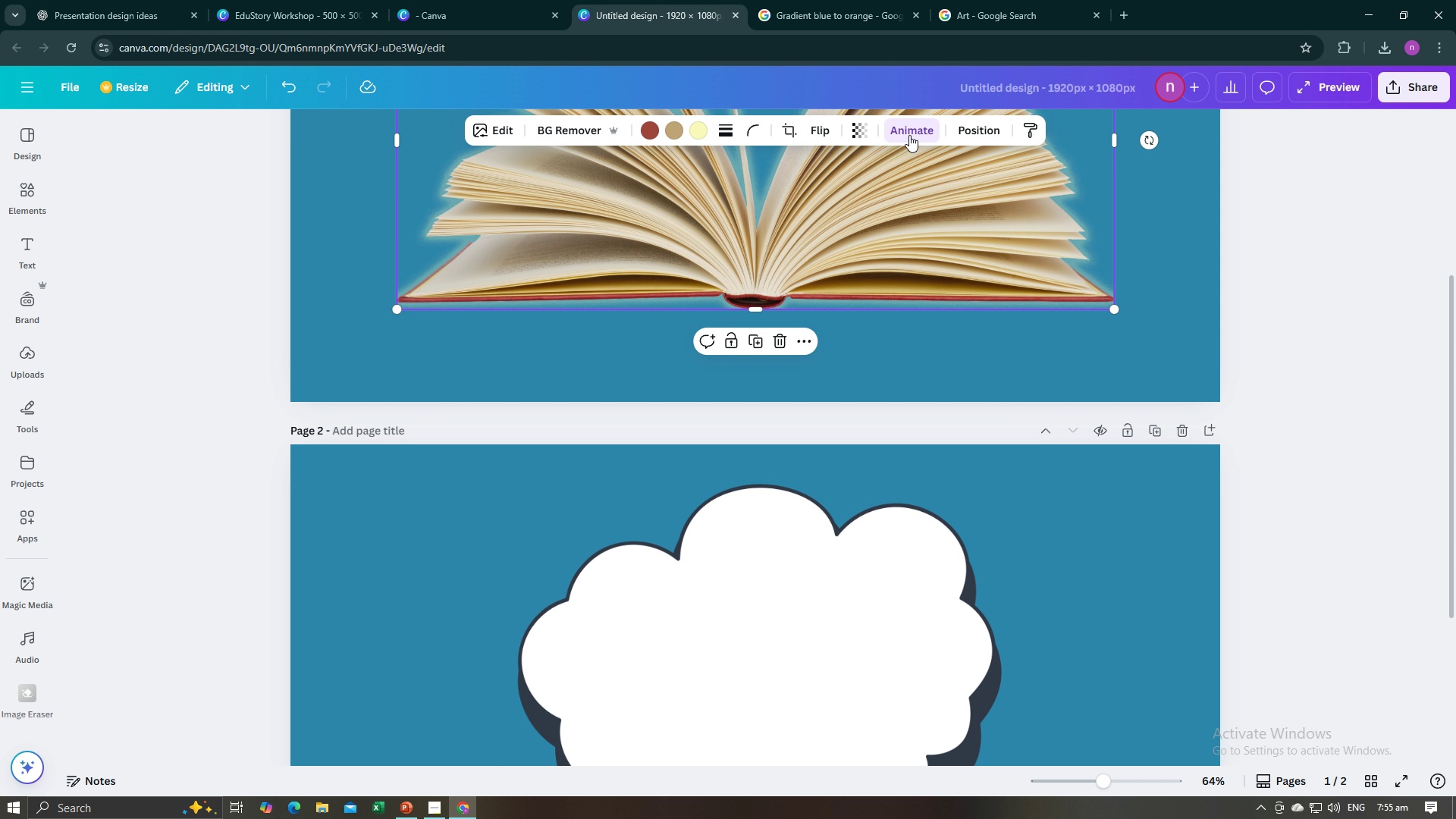 
left_click([909, 134])
 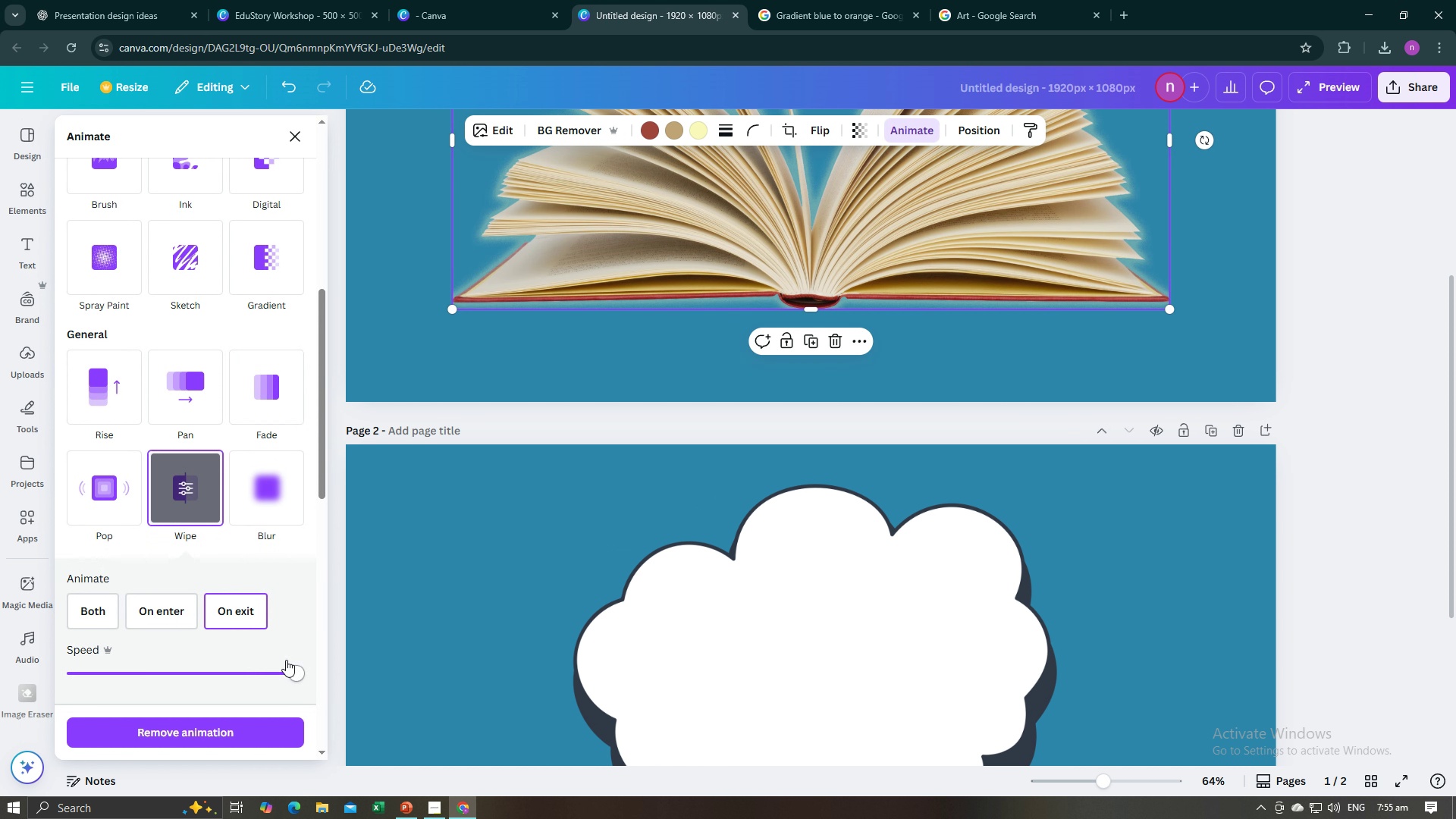 
left_click_drag(start_coordinate=[290, 668], to_coordinate=[315, 673])
 